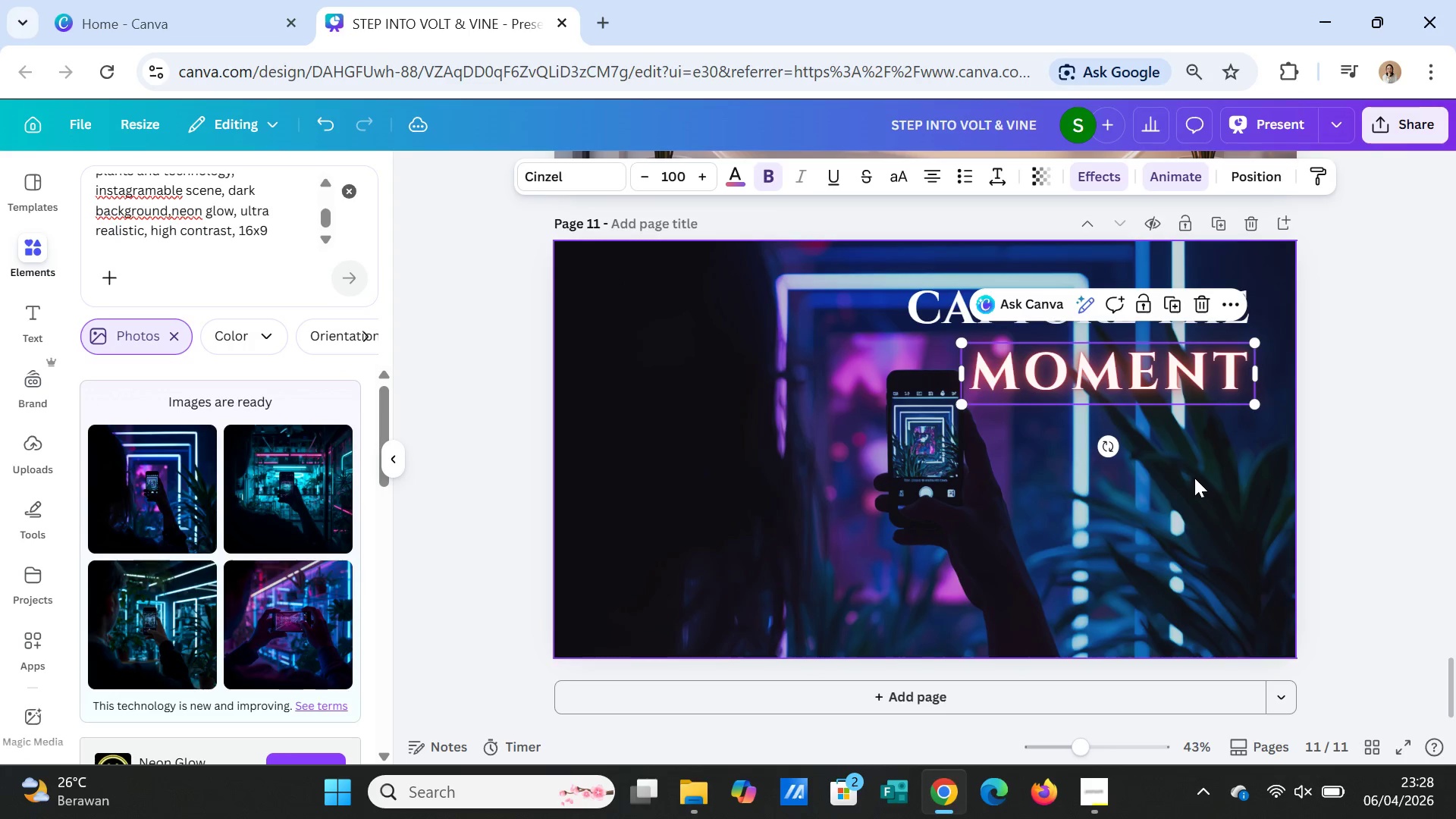 
left_click([1194, 478])
 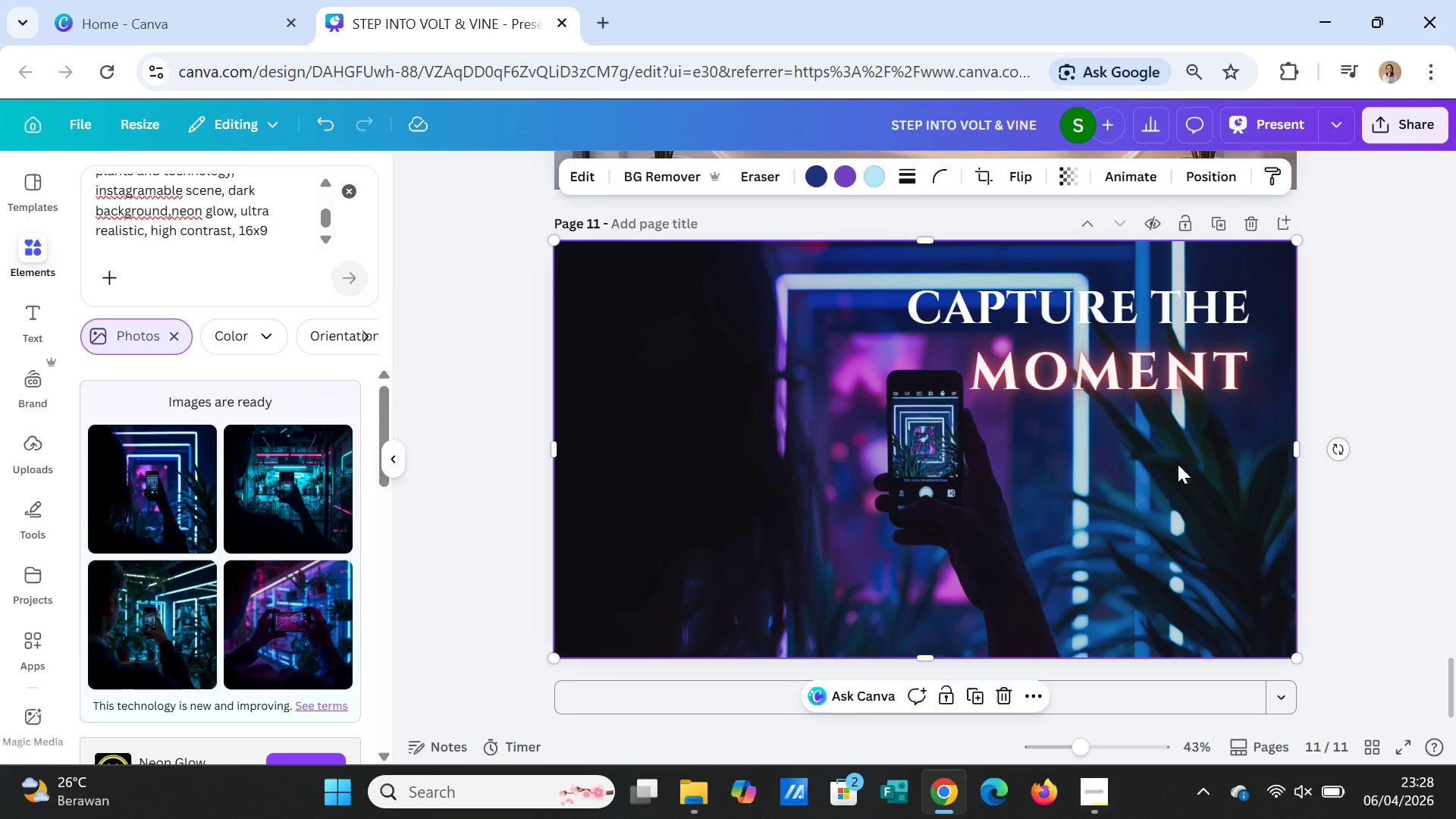 
left_click_drag(start_coordinate=[1178, 308], to_coordinate=[1169, 307])
 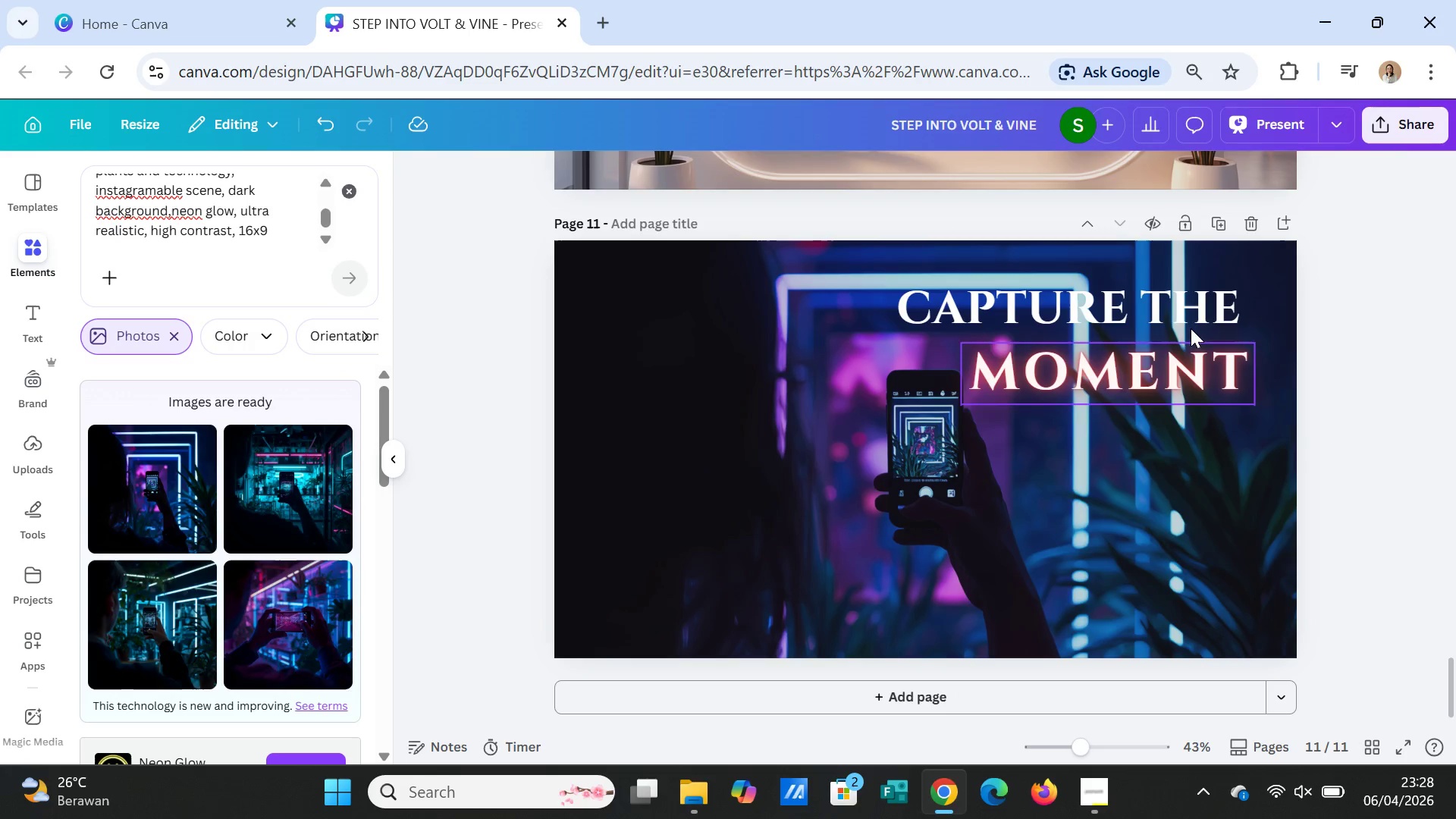 
left_click_drag(start_coordinate=[1183, 312], to_coordinate=[1195, 314])
 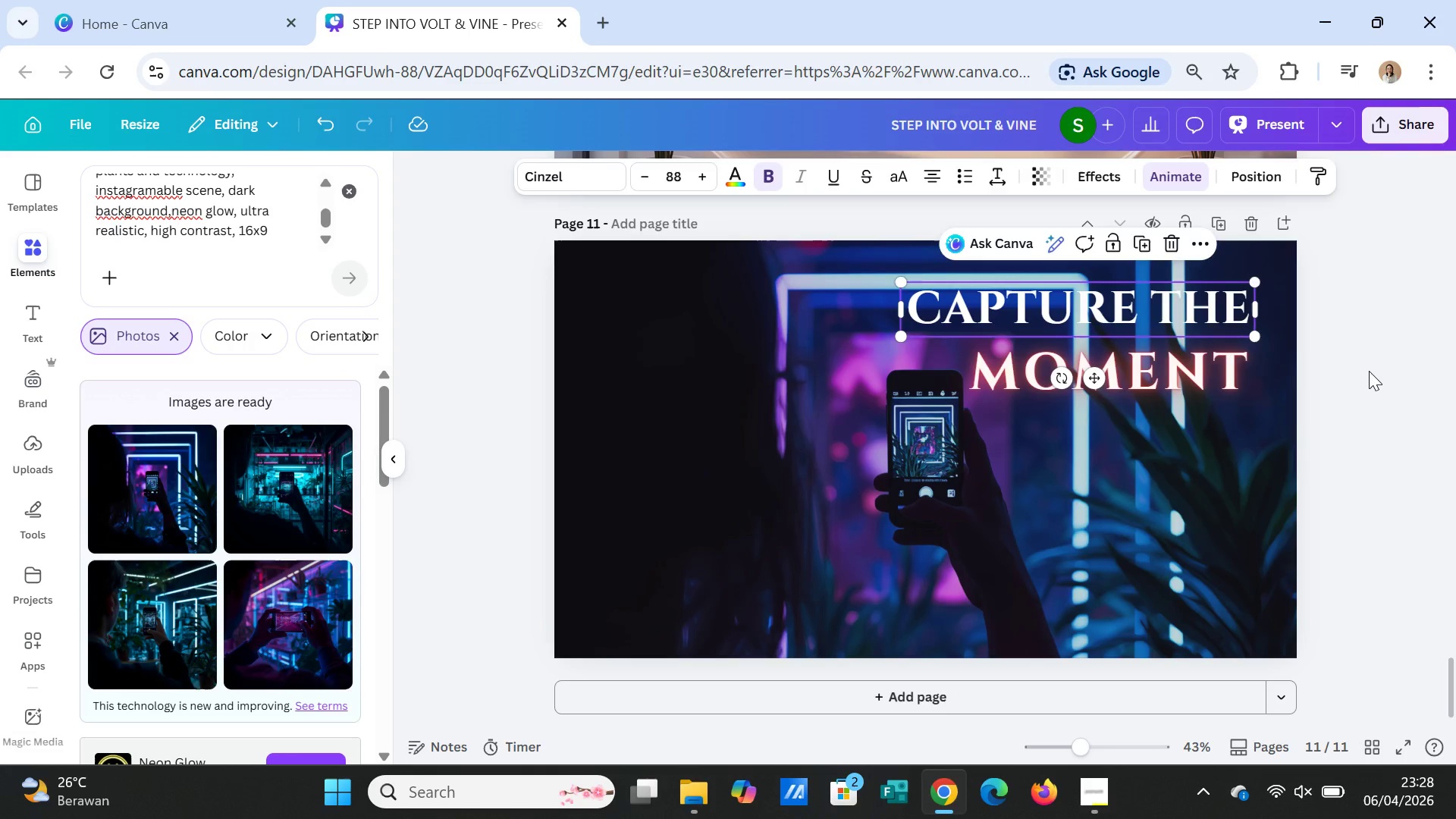 
left_click([1369, 371])
 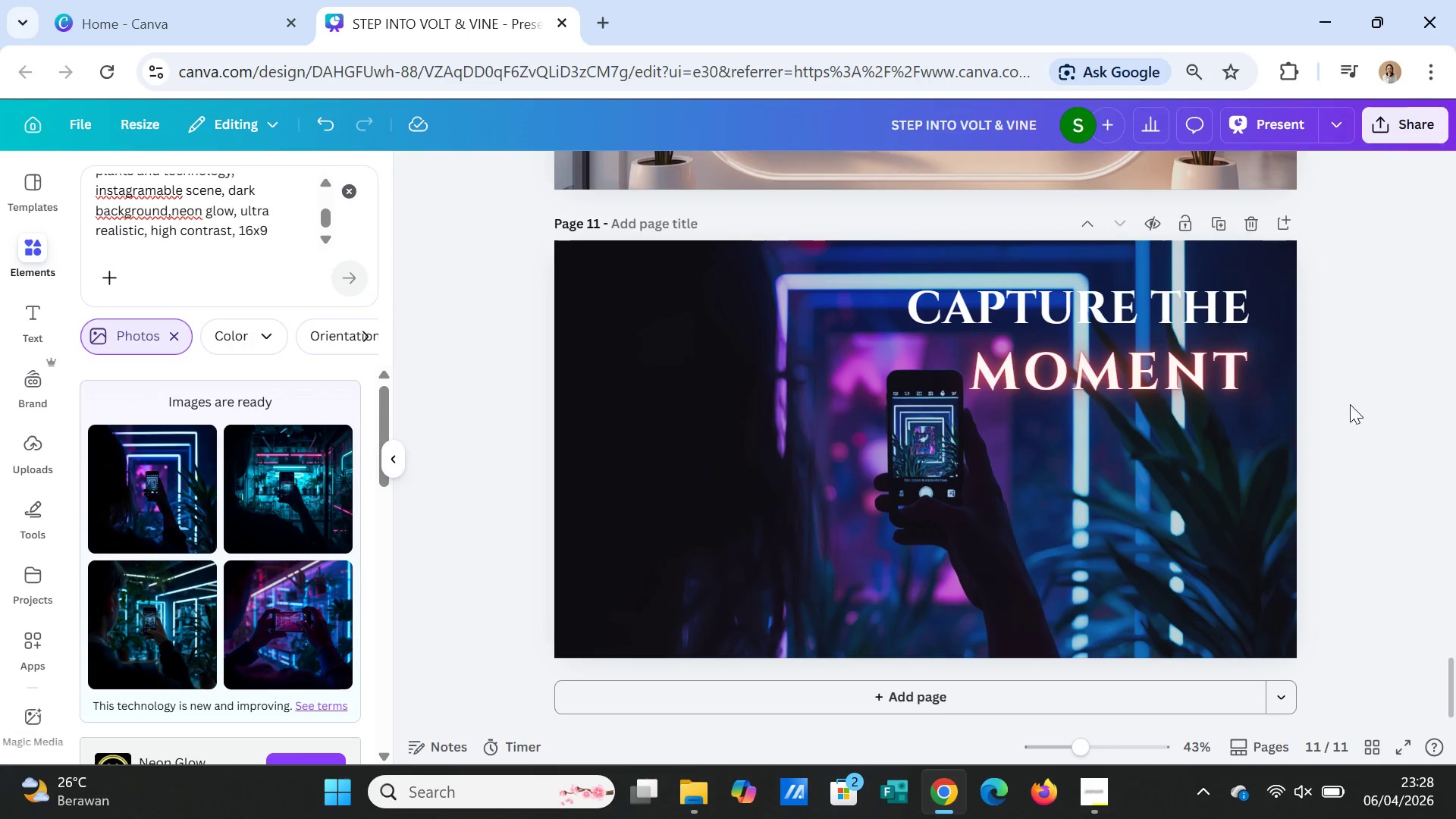 
left_click([1259, 472])
 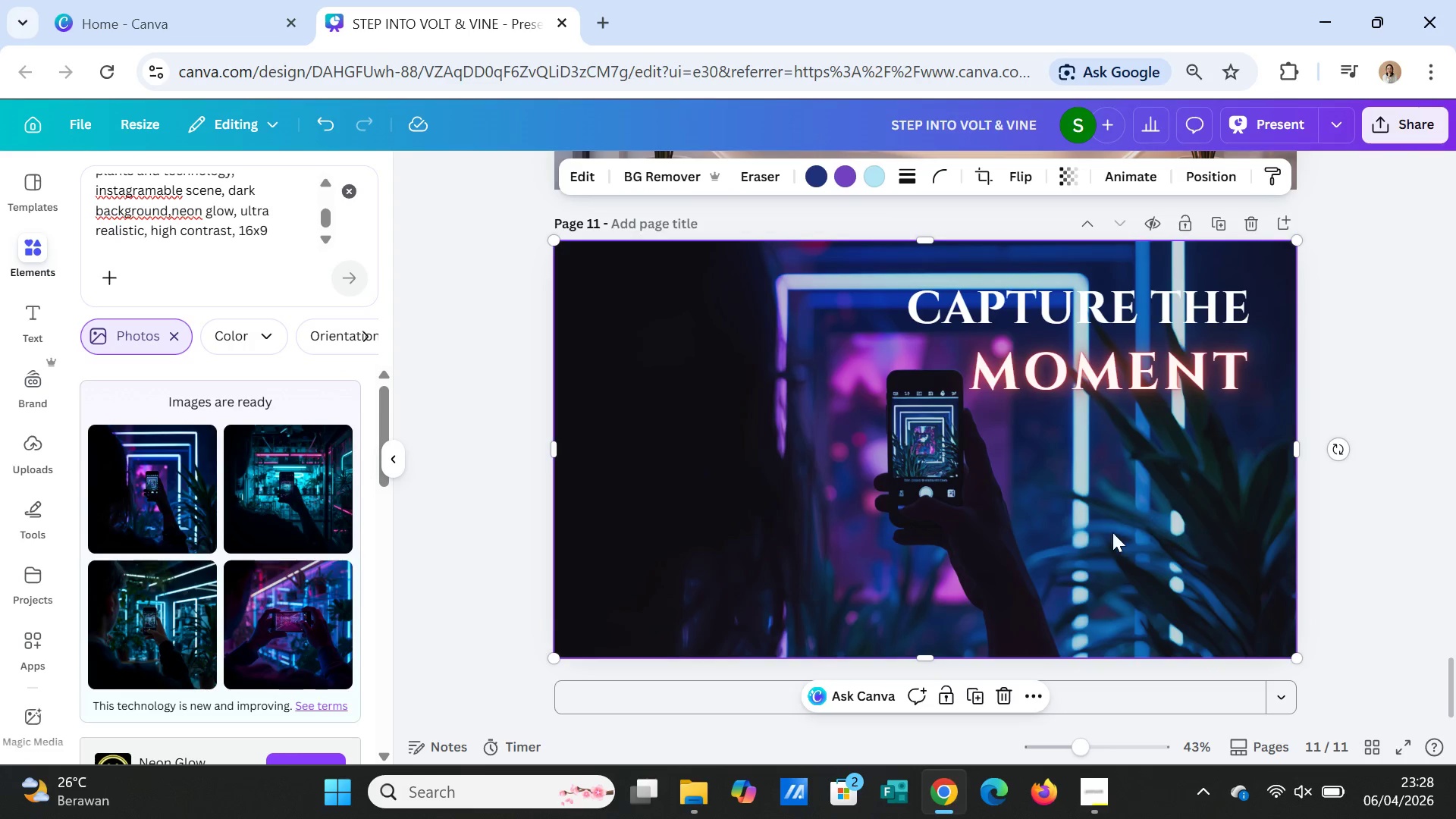 
scroll: coordinate [1027, 570], scroll_direction: up, amount: 2.0
 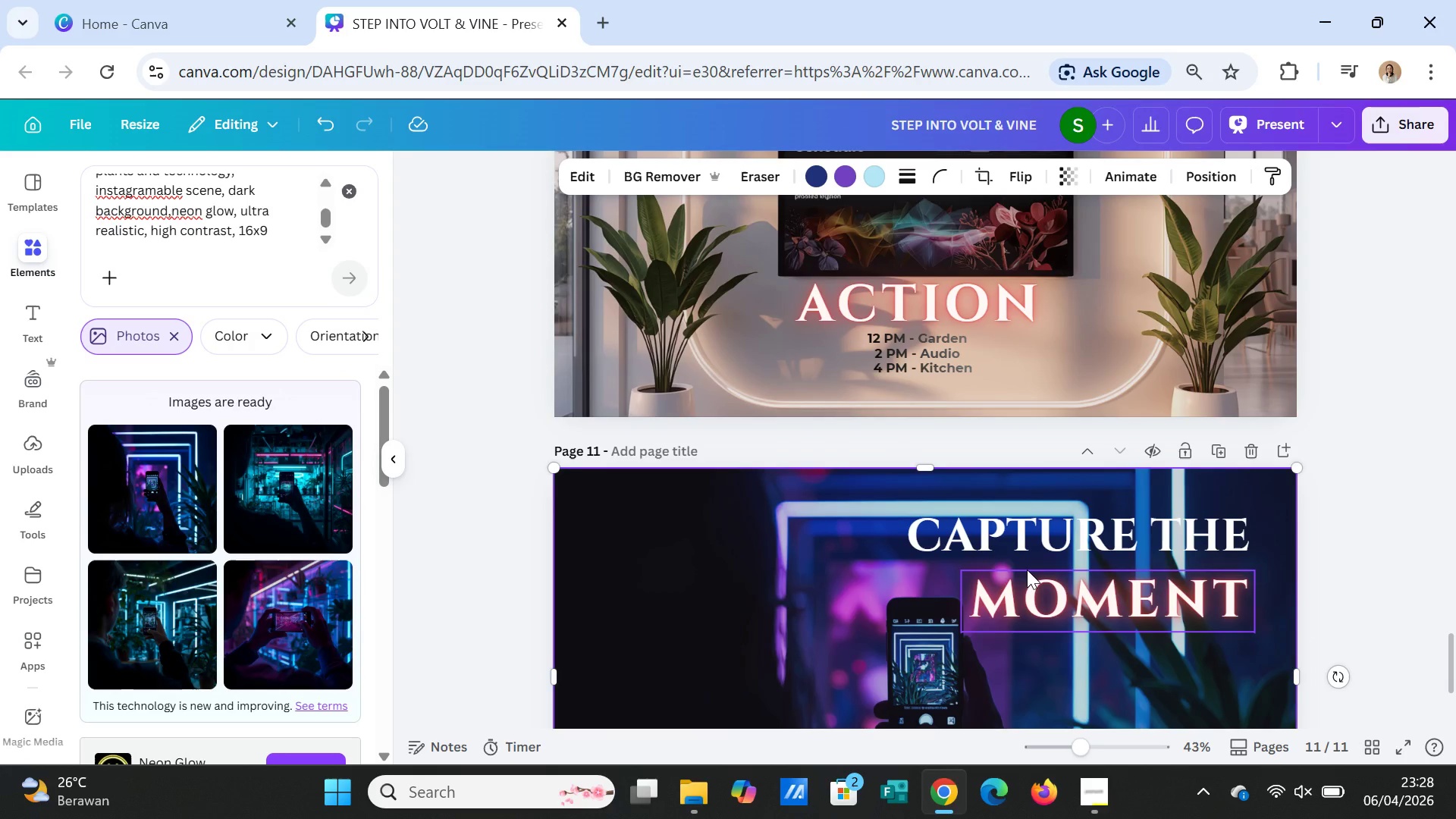 
scroll: coordinate [1027, 570], scroll_direction: down, amount: 2.0
 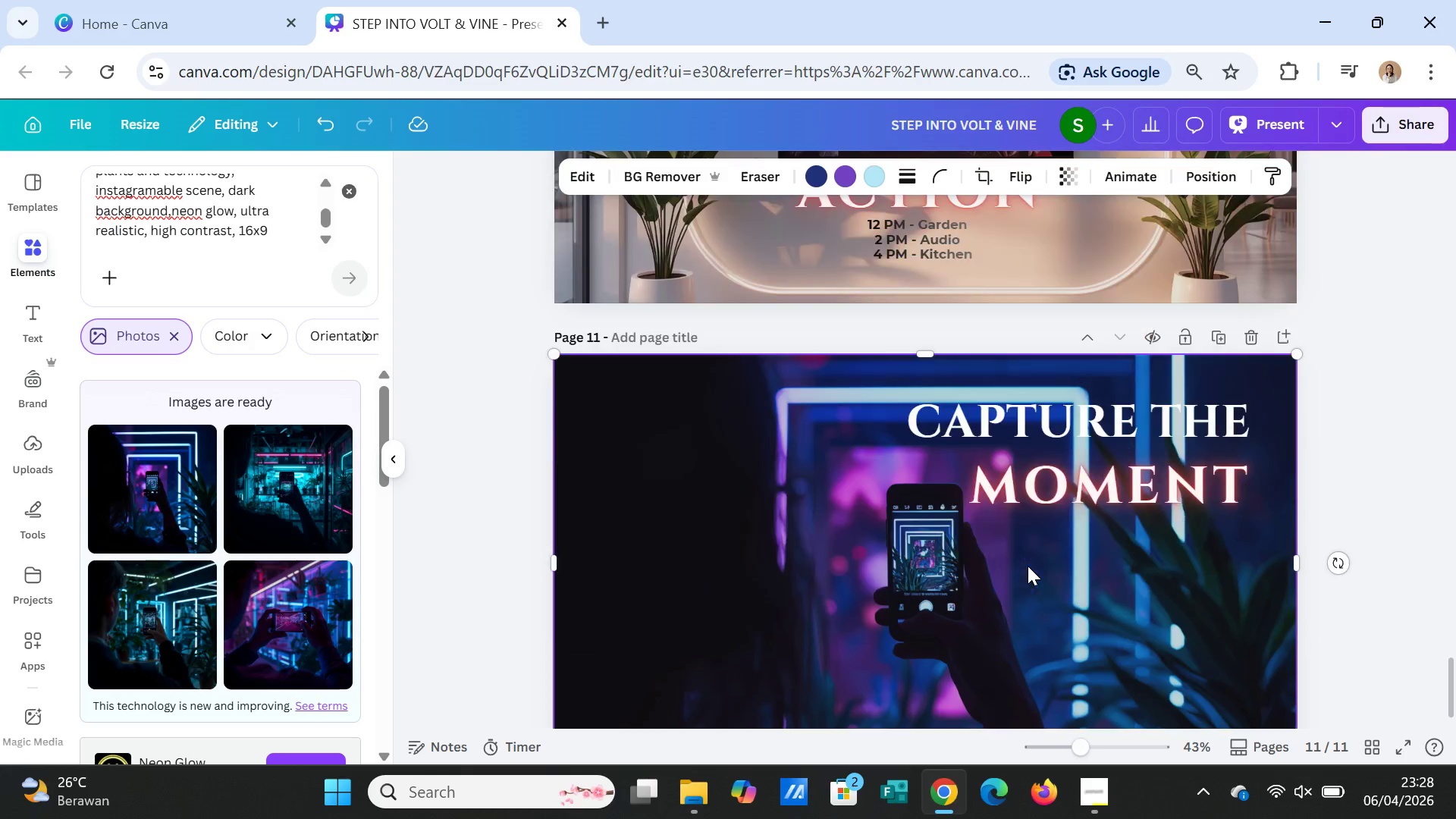 
scroll: coordinate [1028, 566], scroll_direction: up, amount: 1.0
 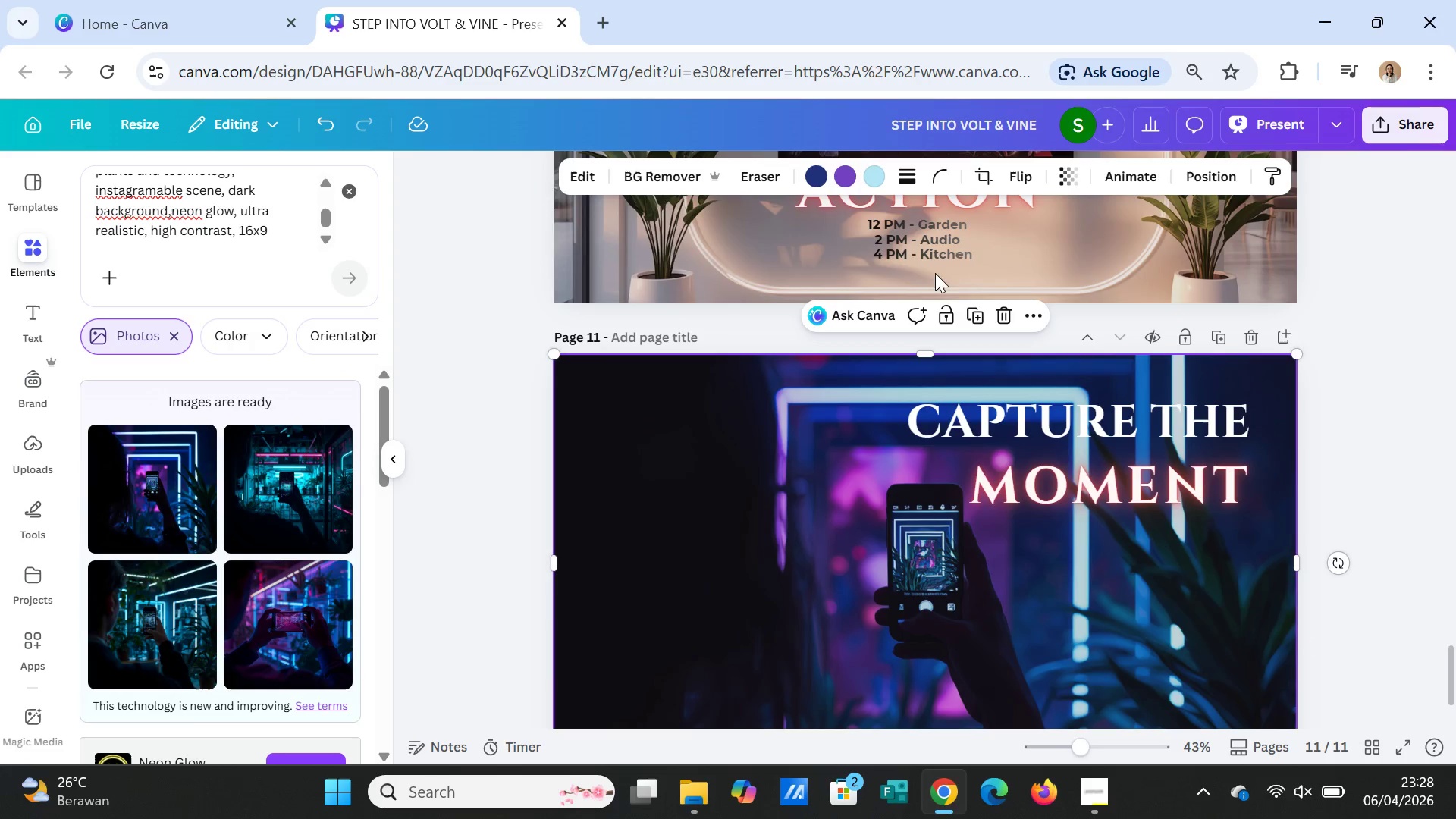 
left_click([935, 234])
 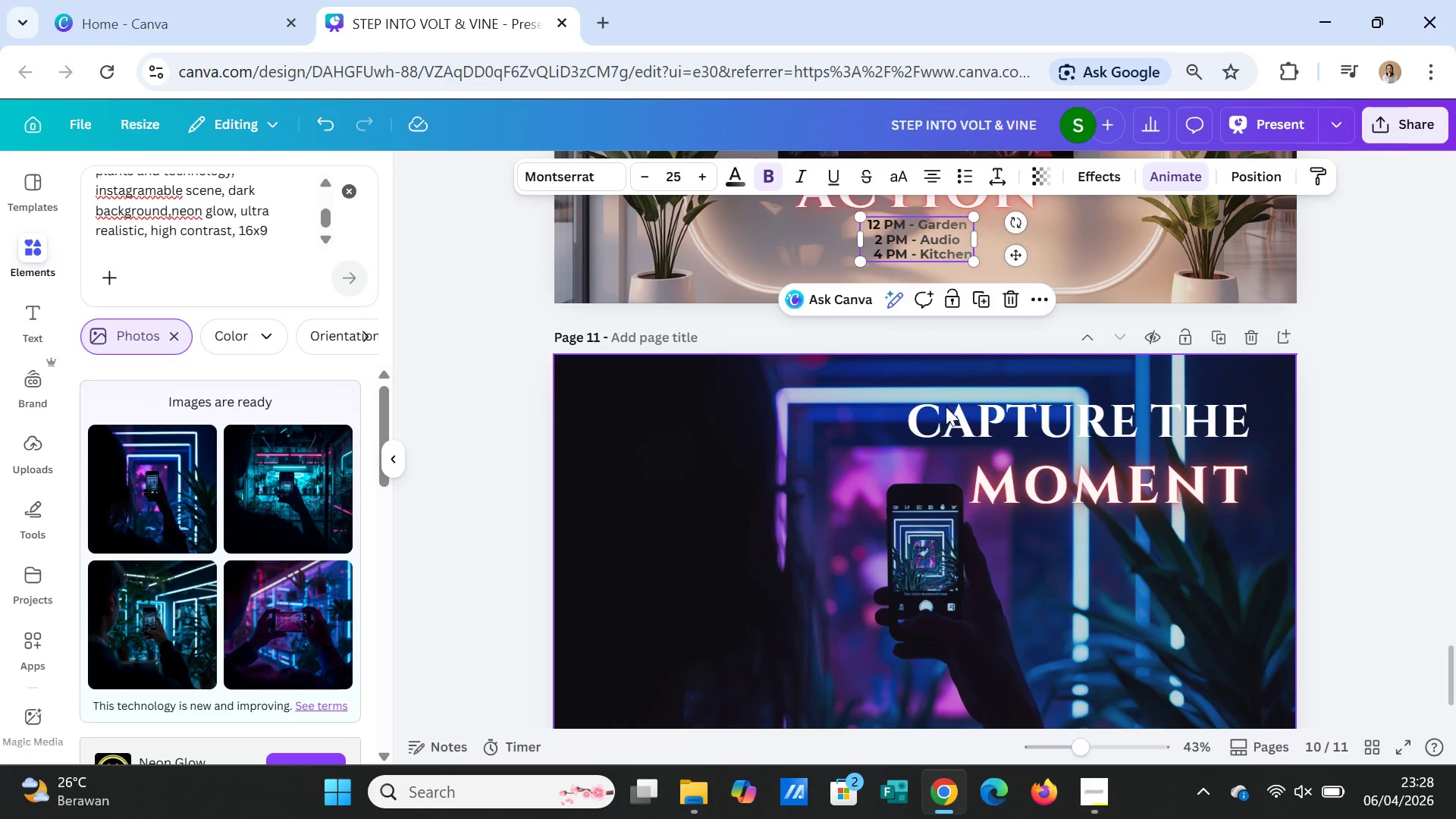 
scroll: coordinate [1083, 612], scroll_direction: down, amount: 1.0
 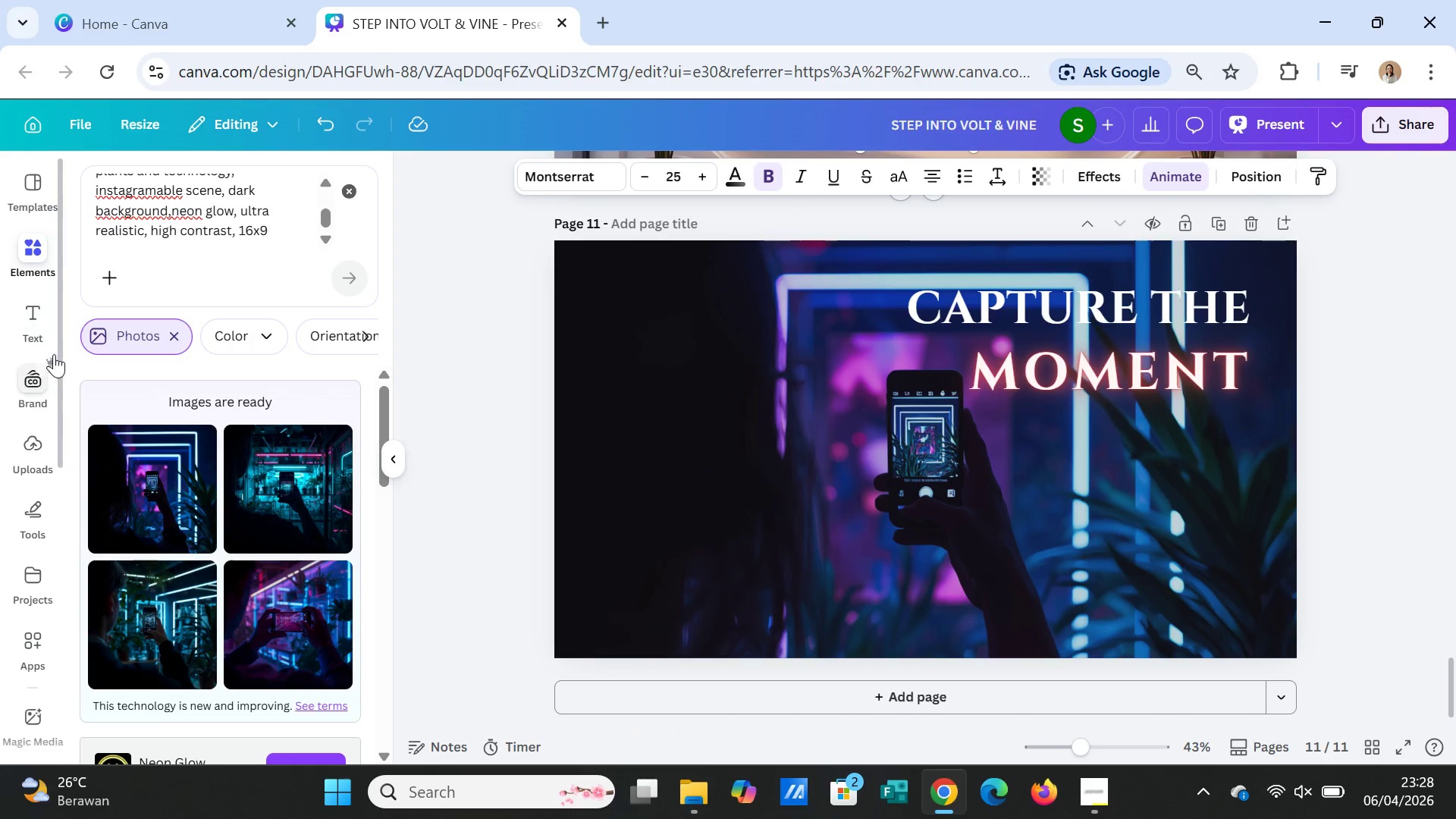 
left_click([42, 317])
 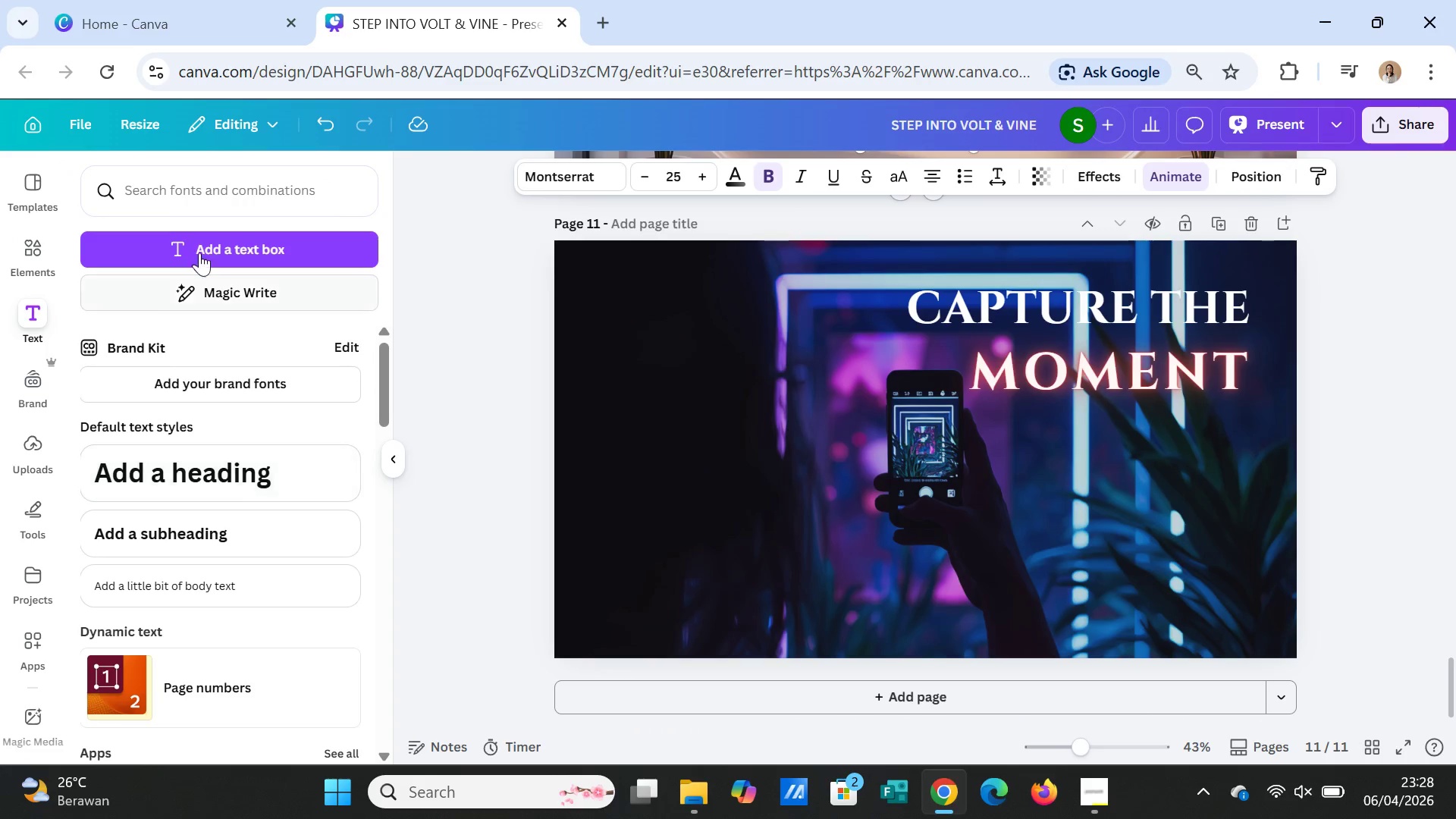 
left_click([203, 243])
 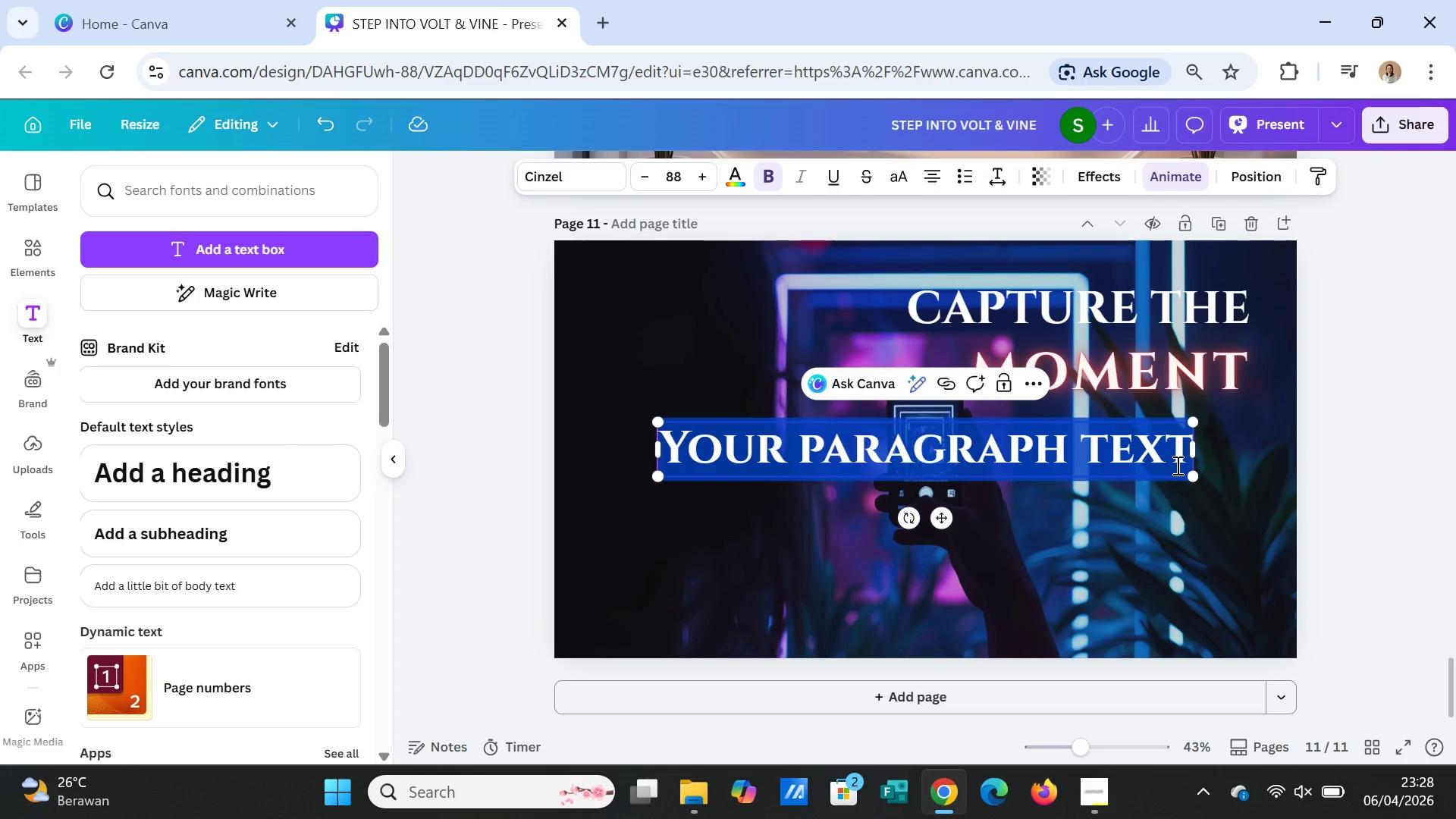 
type(Share your exep)
key(Backspace)
key(Backspace)
type(perience)
 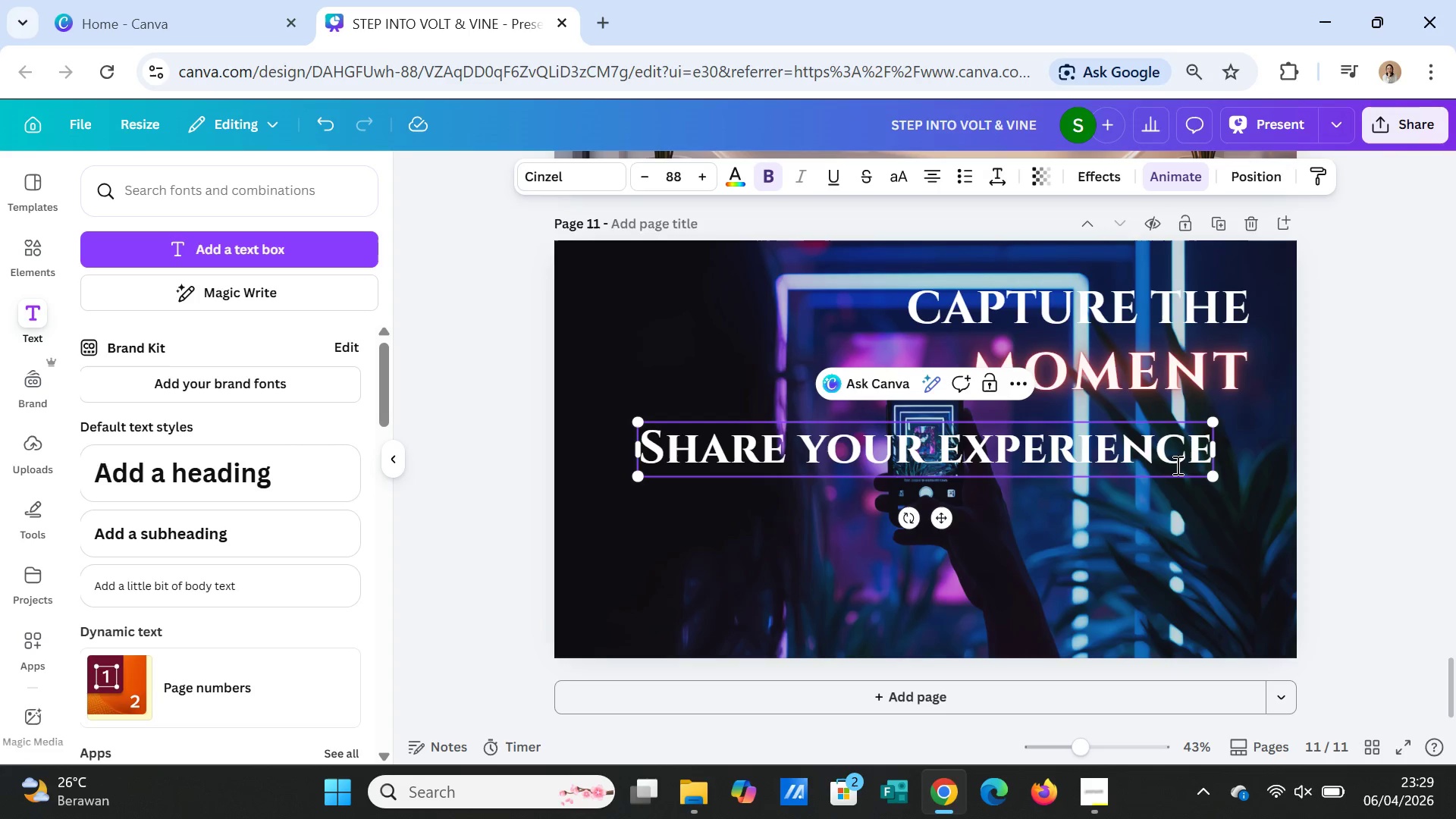 
type(#volt)
 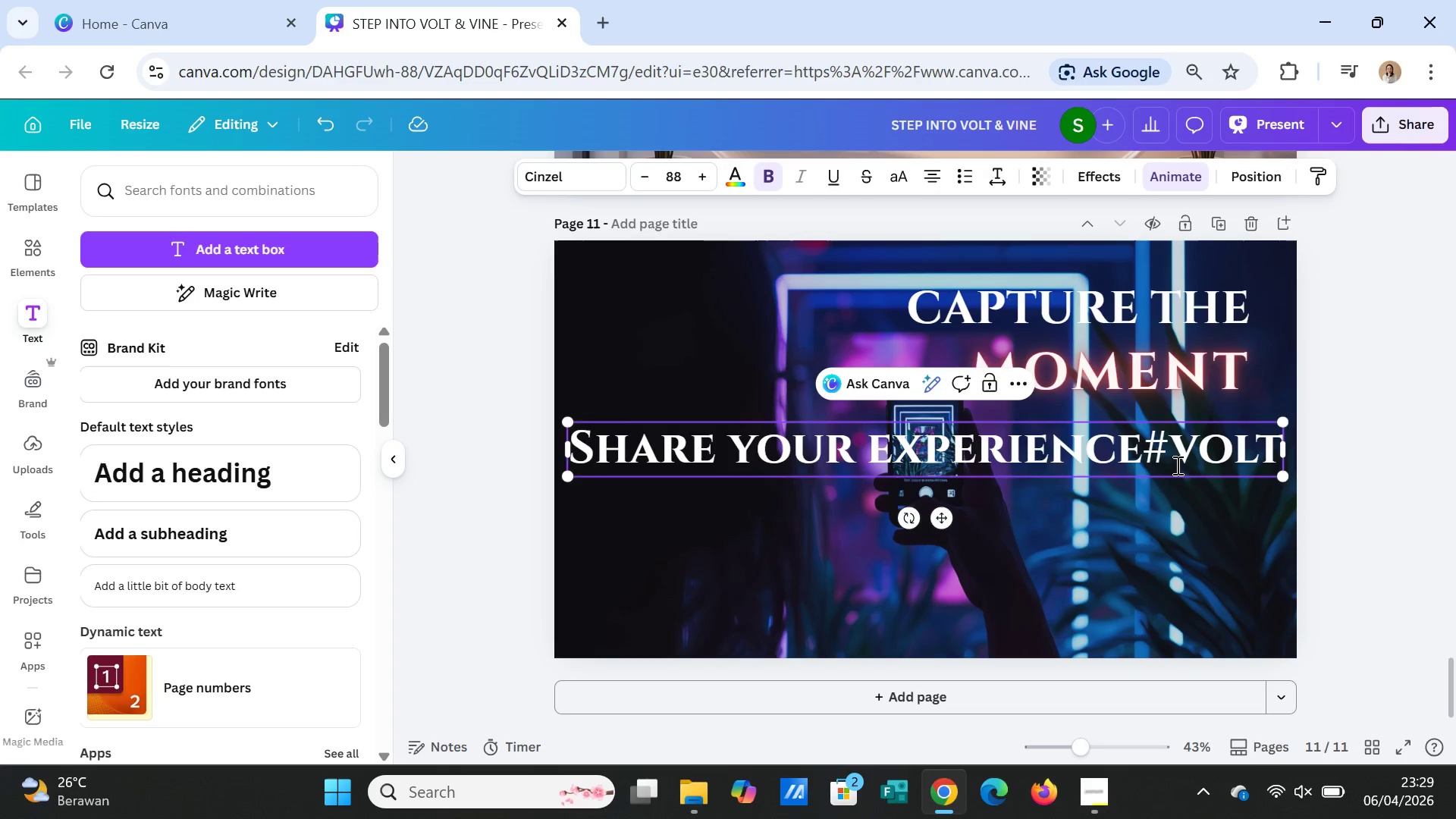 
type(AndVine)
 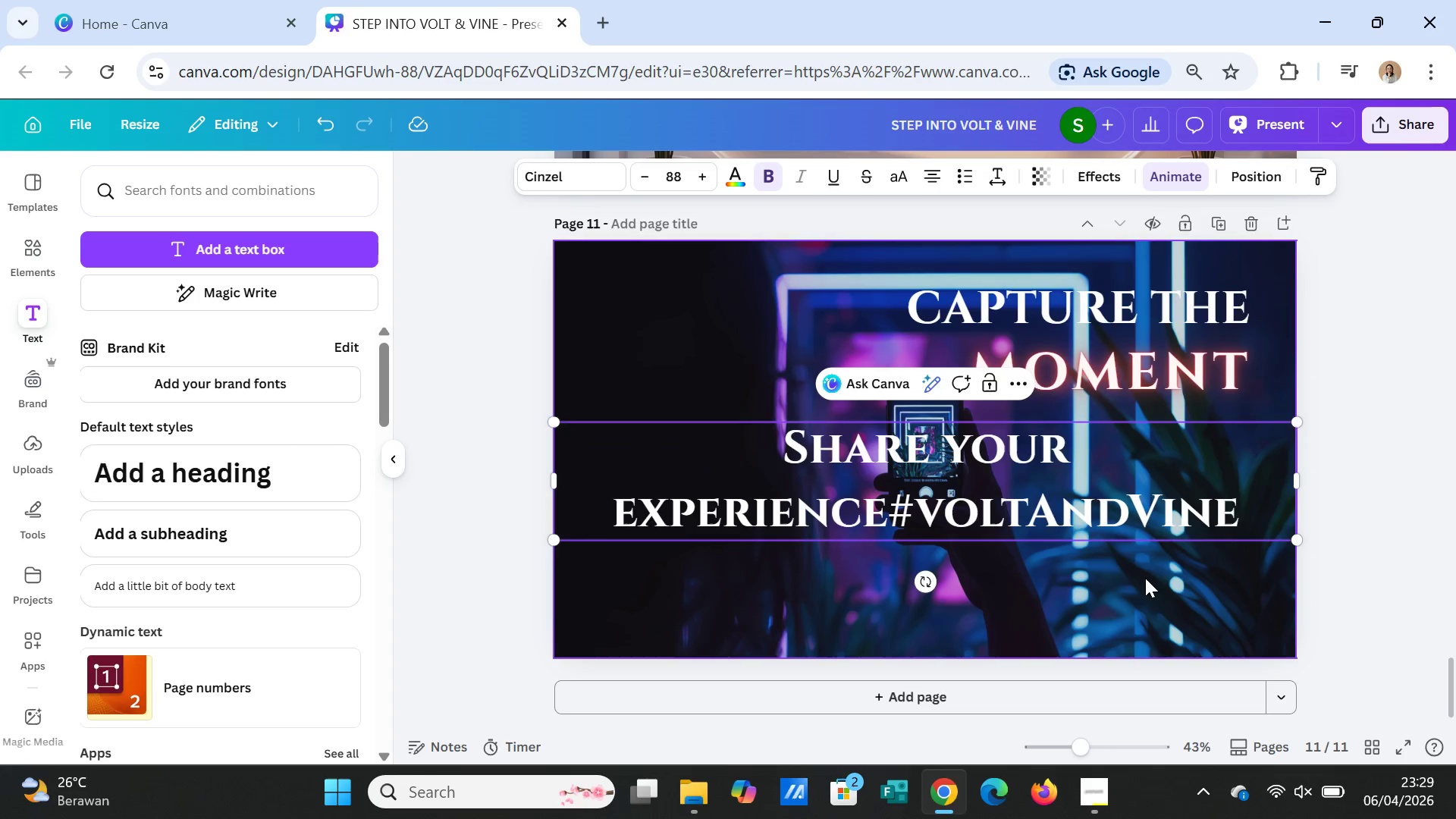 
left_click([1145, 578])
 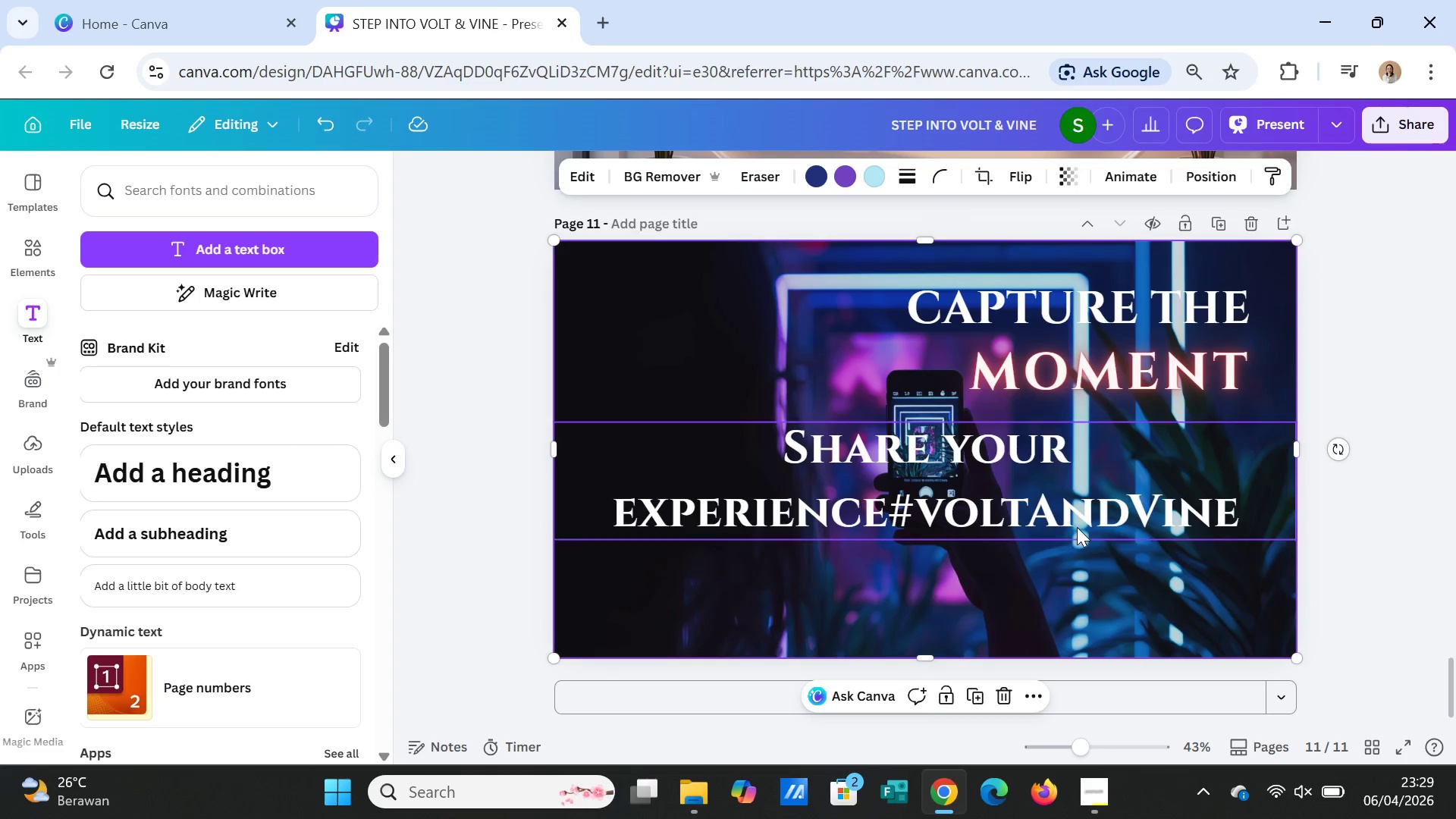 
left_click([1077, 527])
 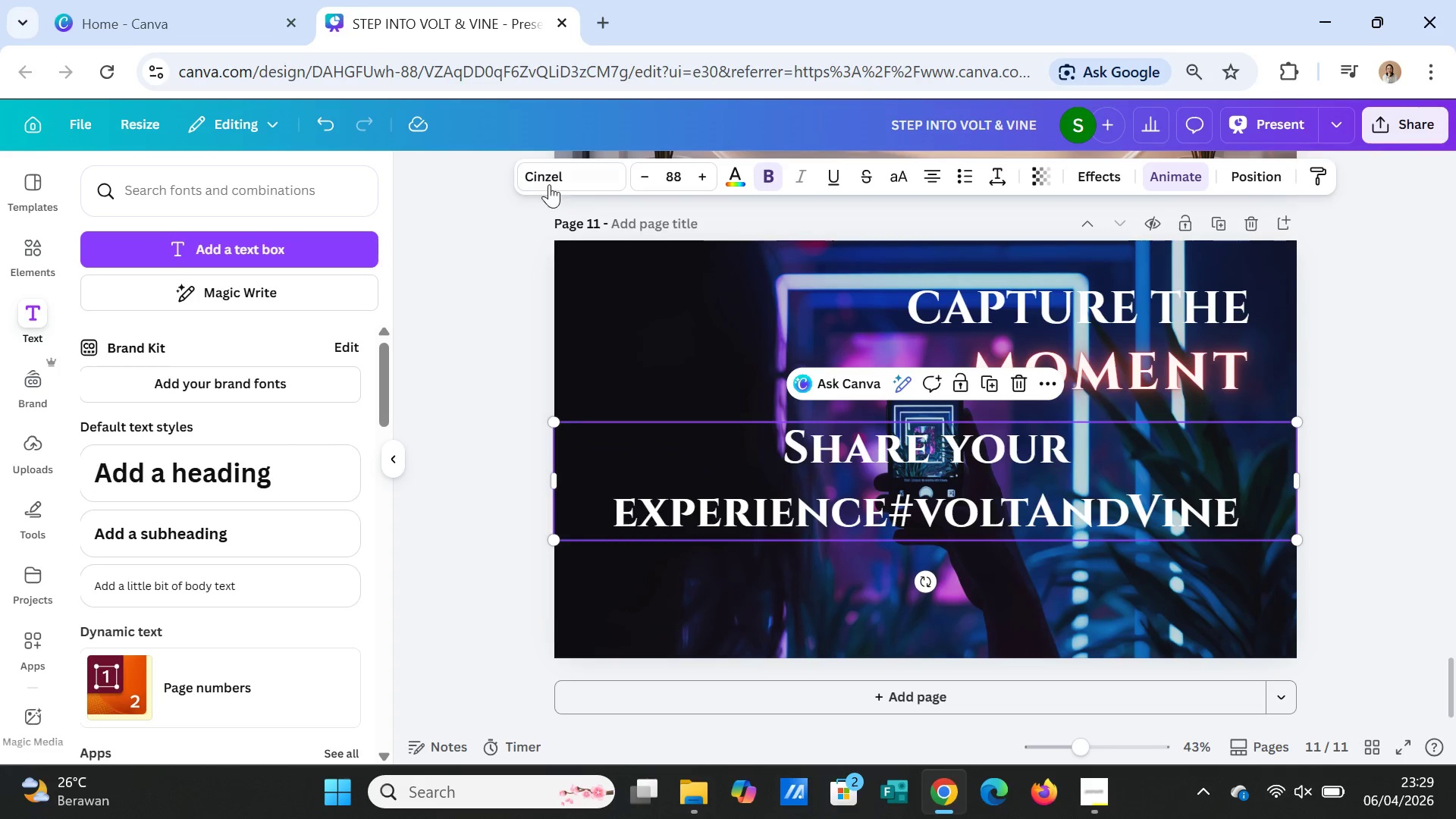 
left_click([552, 183])
 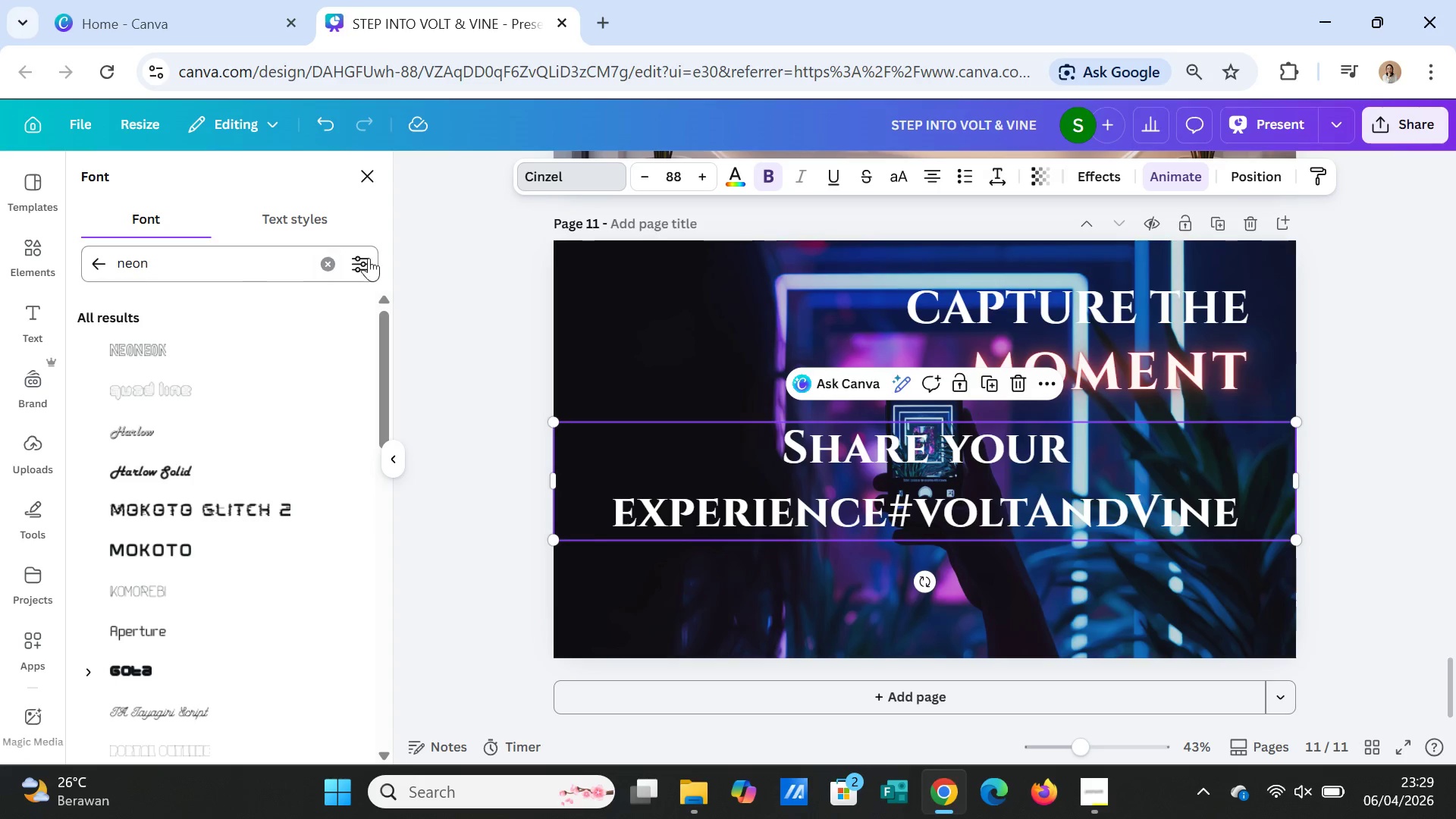 
left_click([320, 259])
 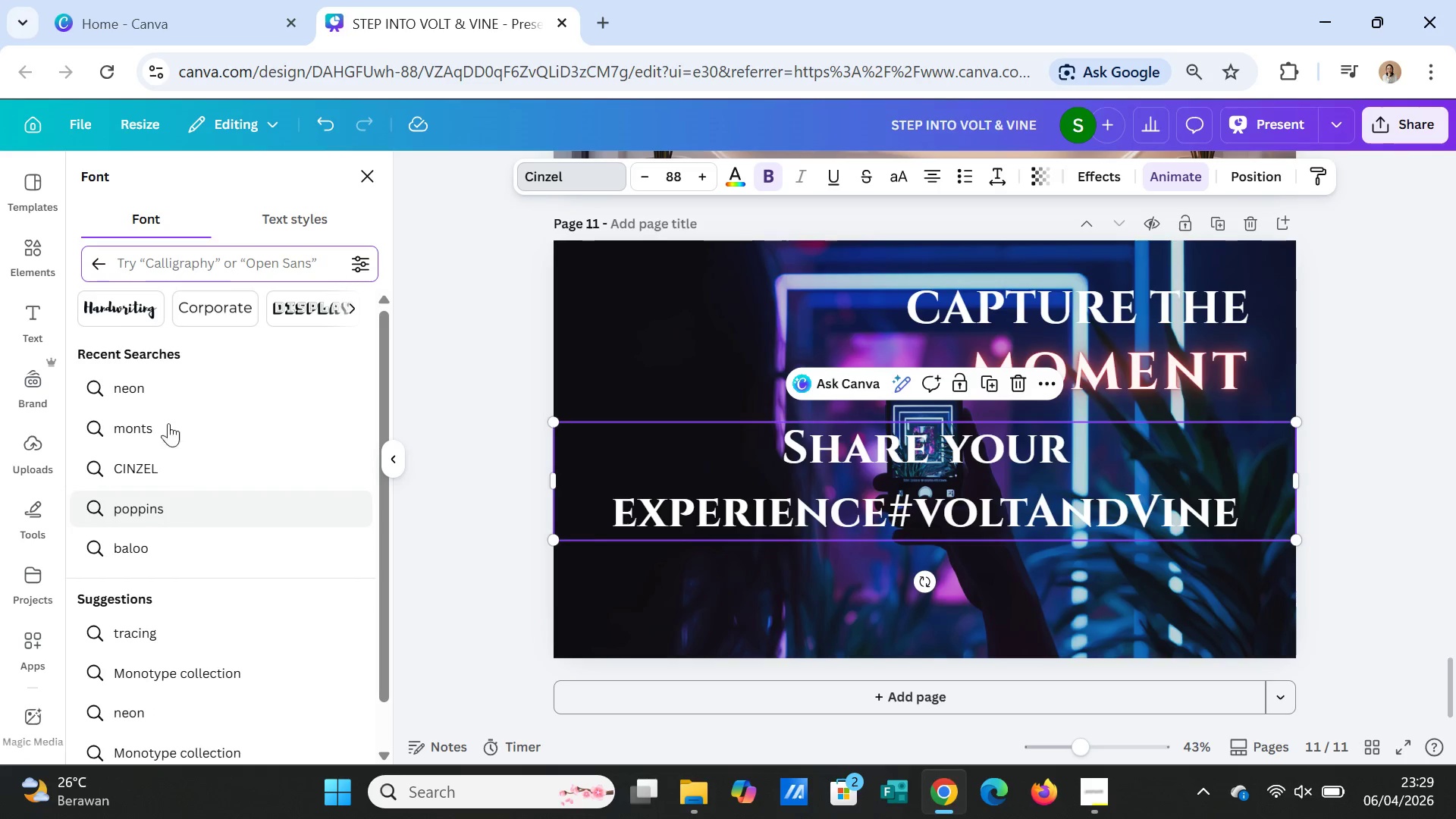 
left_click([99, 261])
 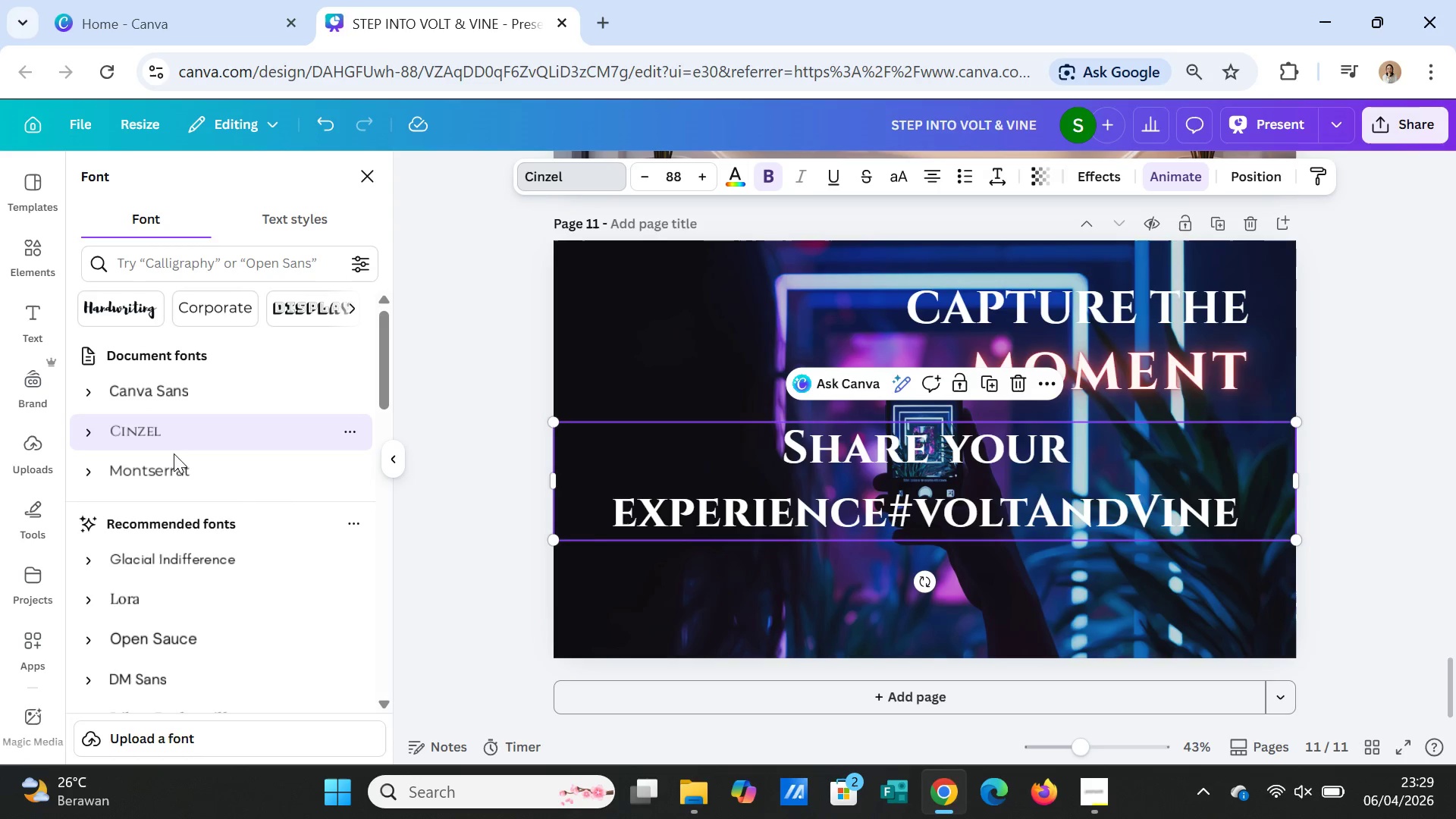 
left_click([176, 479])
 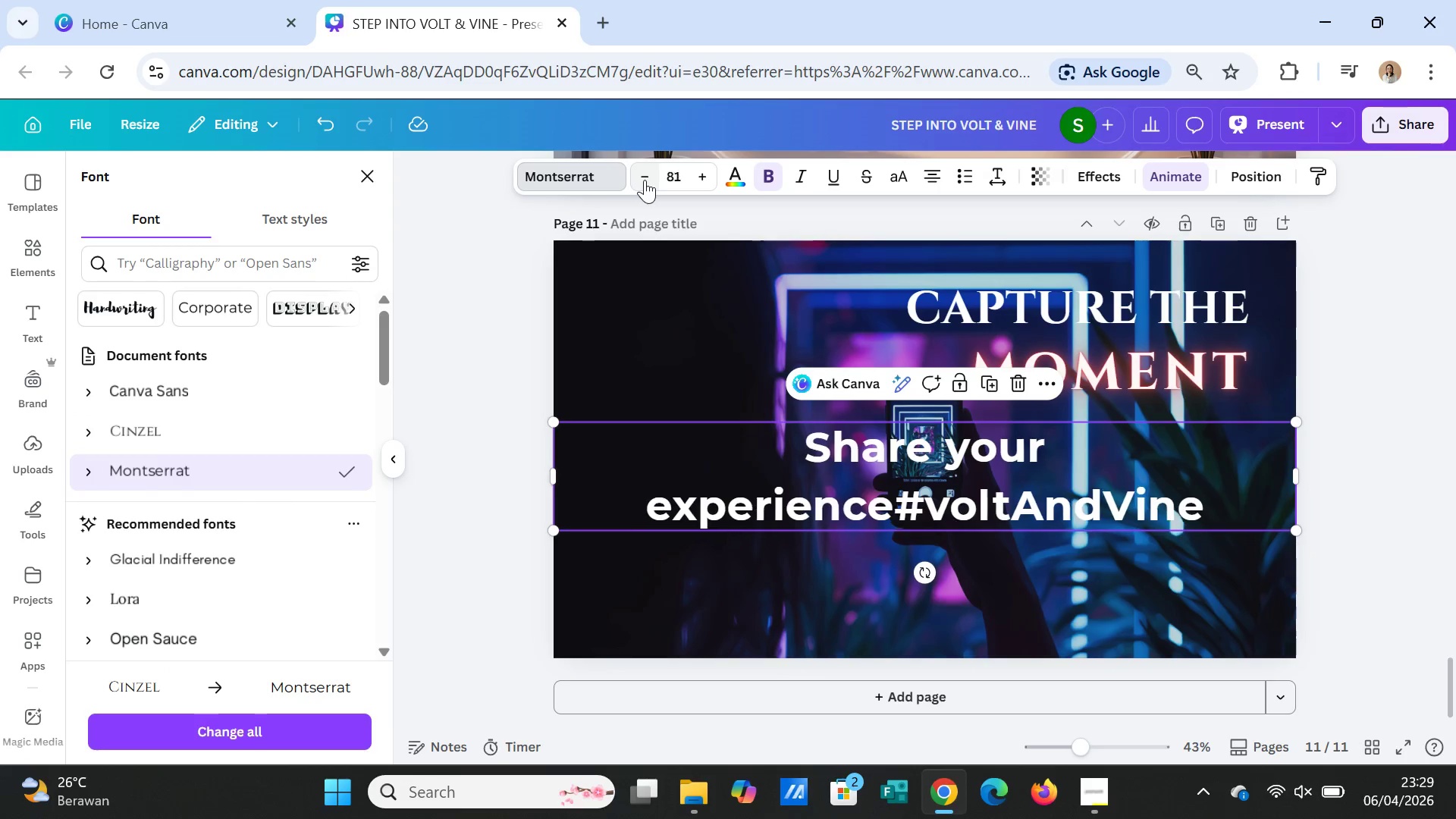 
wait(8.69)
 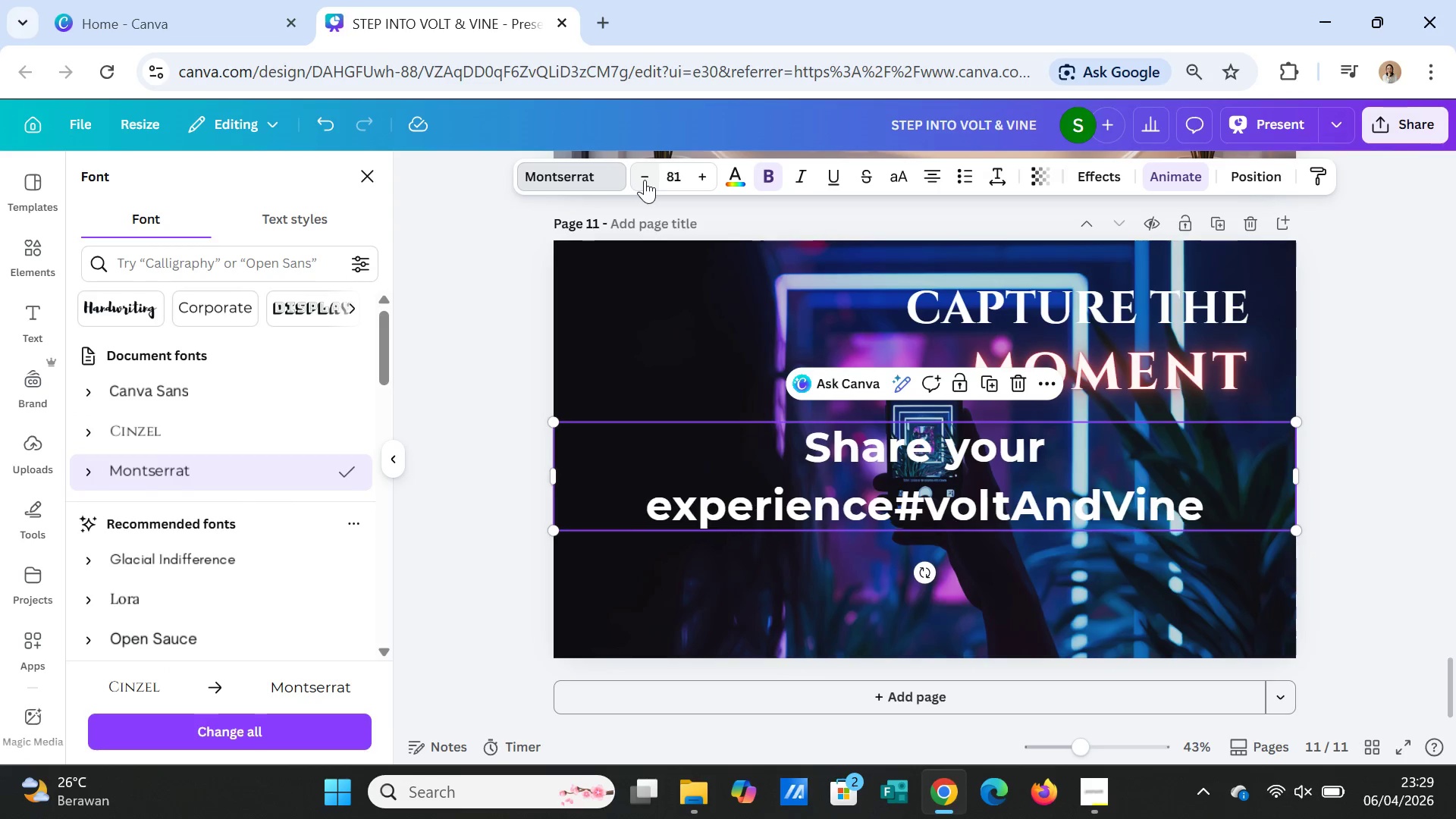 
left_click([645, 180])
 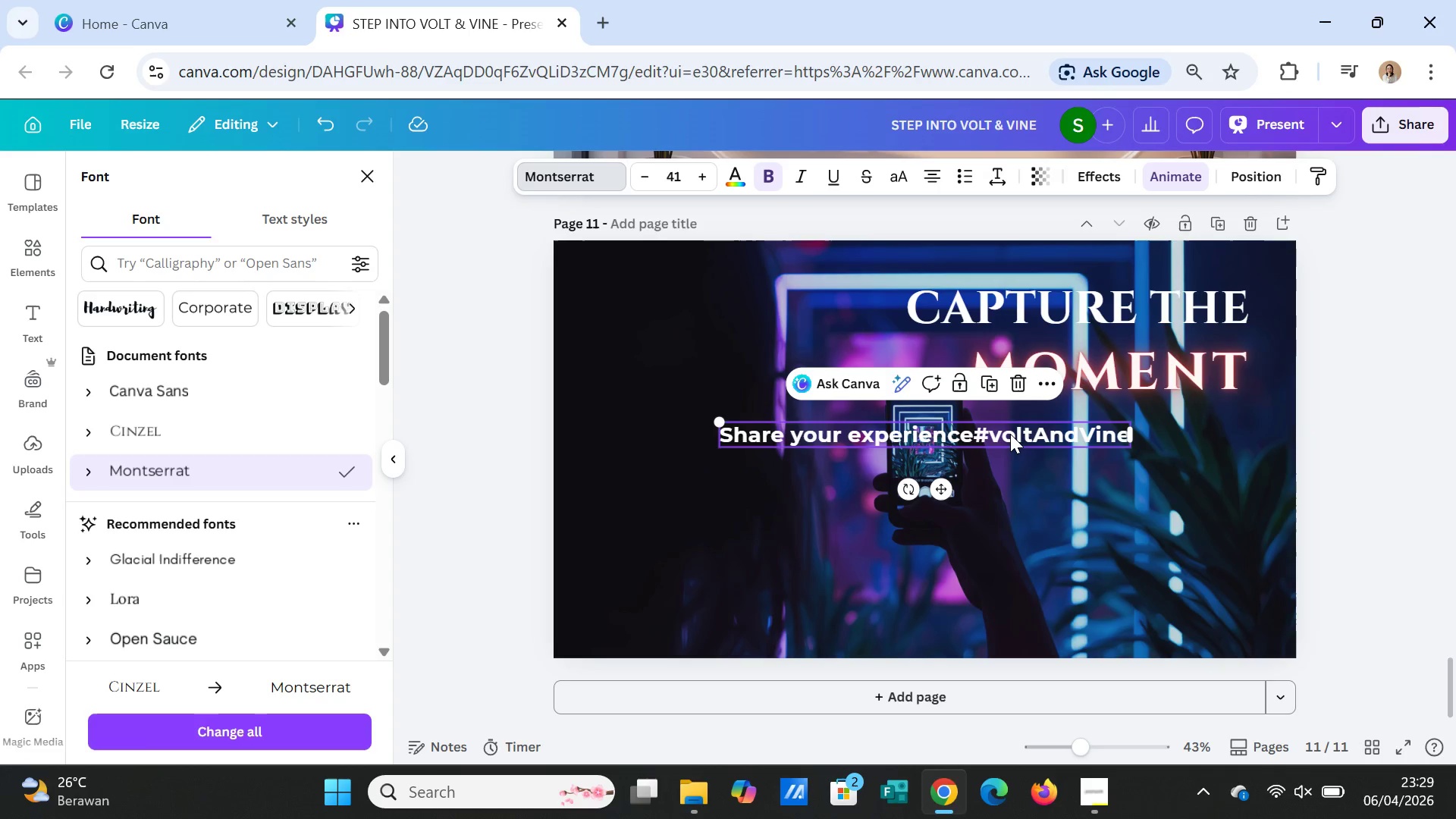 
left_click_drag(start_coordinate=[1010, 434], to_coordinate=[1136, 602])
 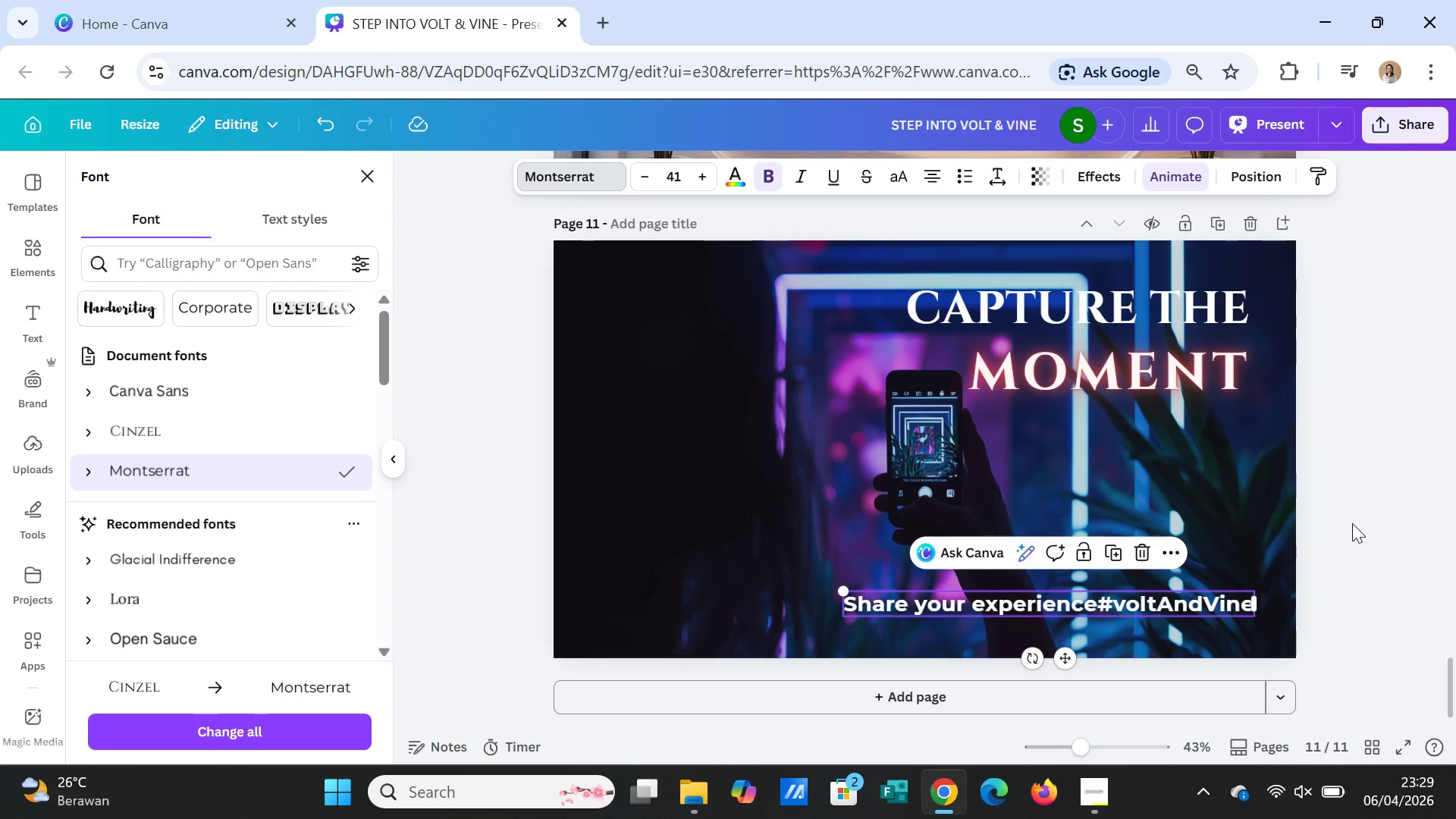 
left_click([1352, 523])
 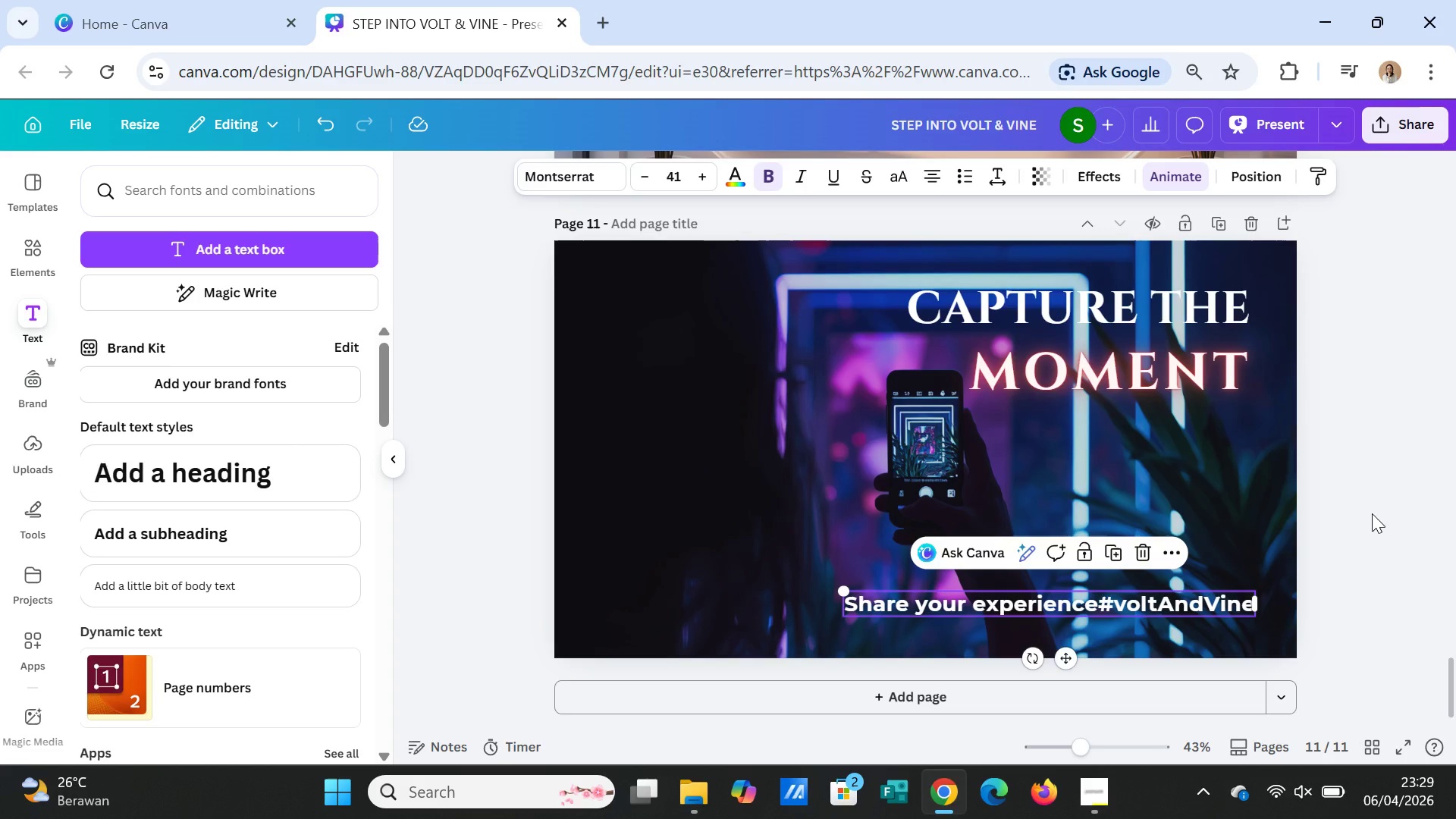 
left_click([1372, 513])
 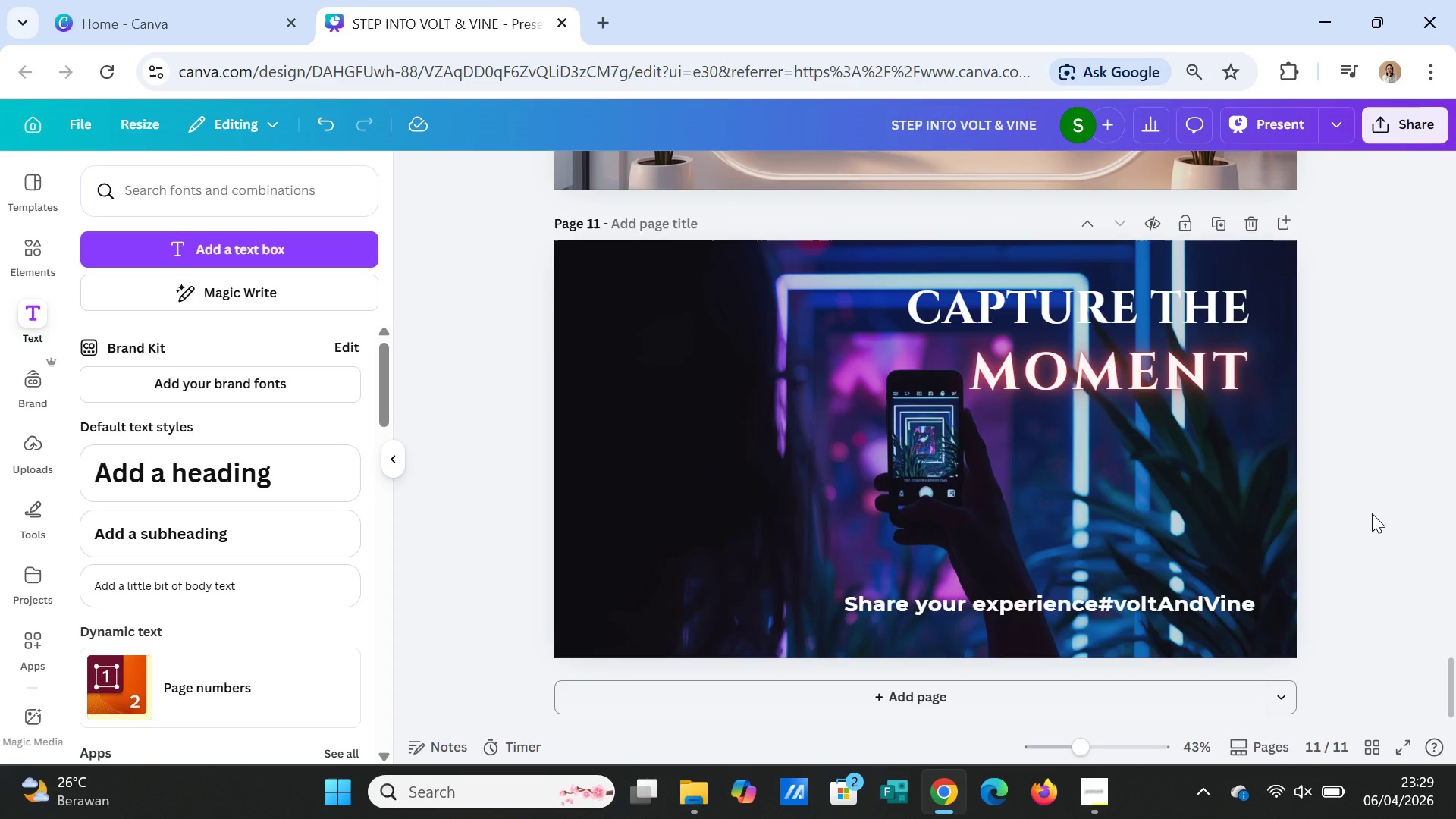 
scroll: coordinate [1372, 513], scroll_direction: up, amount: 3.0
 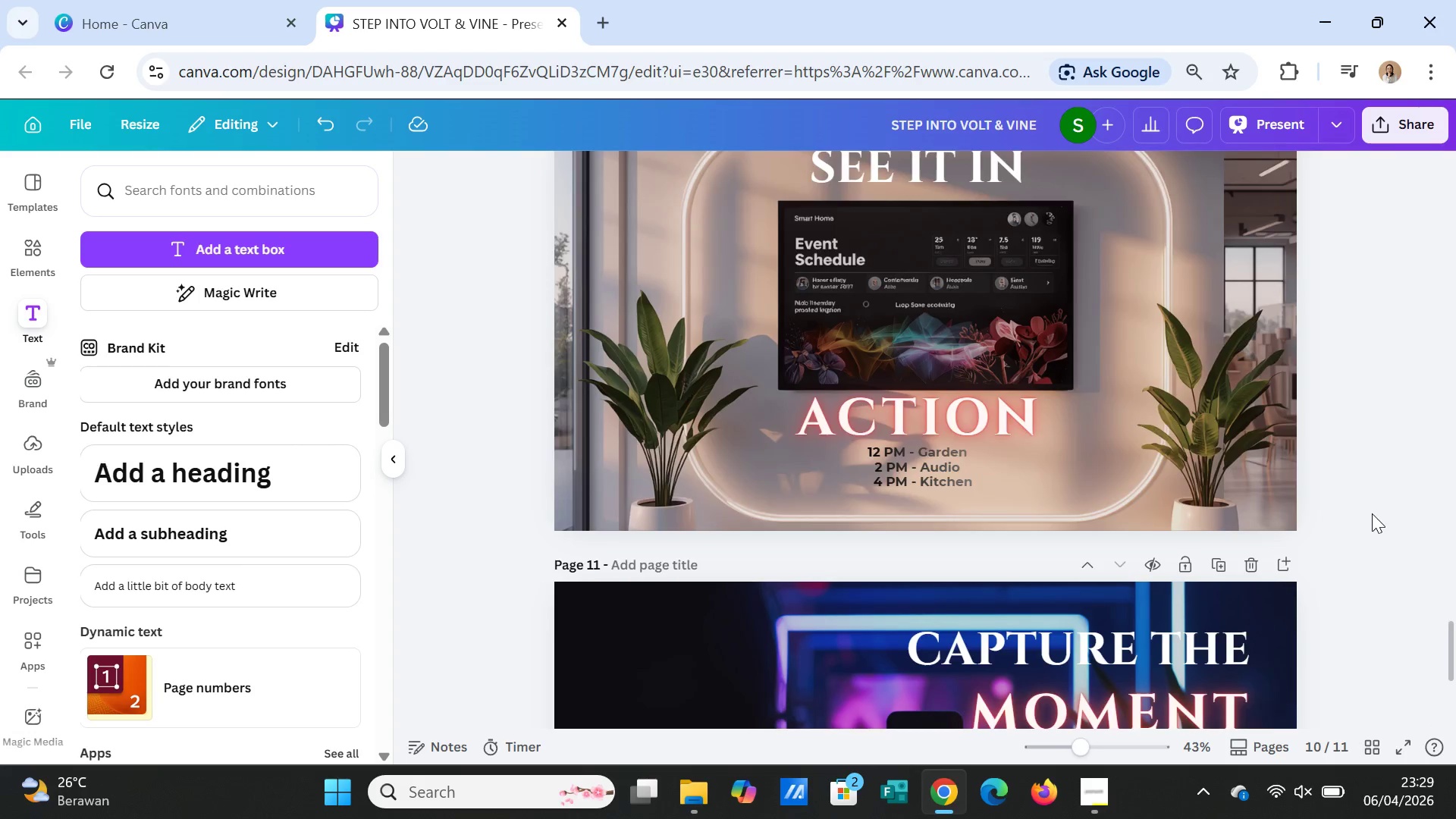 
scroll: coordinate [1294, 623], scroll_direction: down, amount: 4.0
 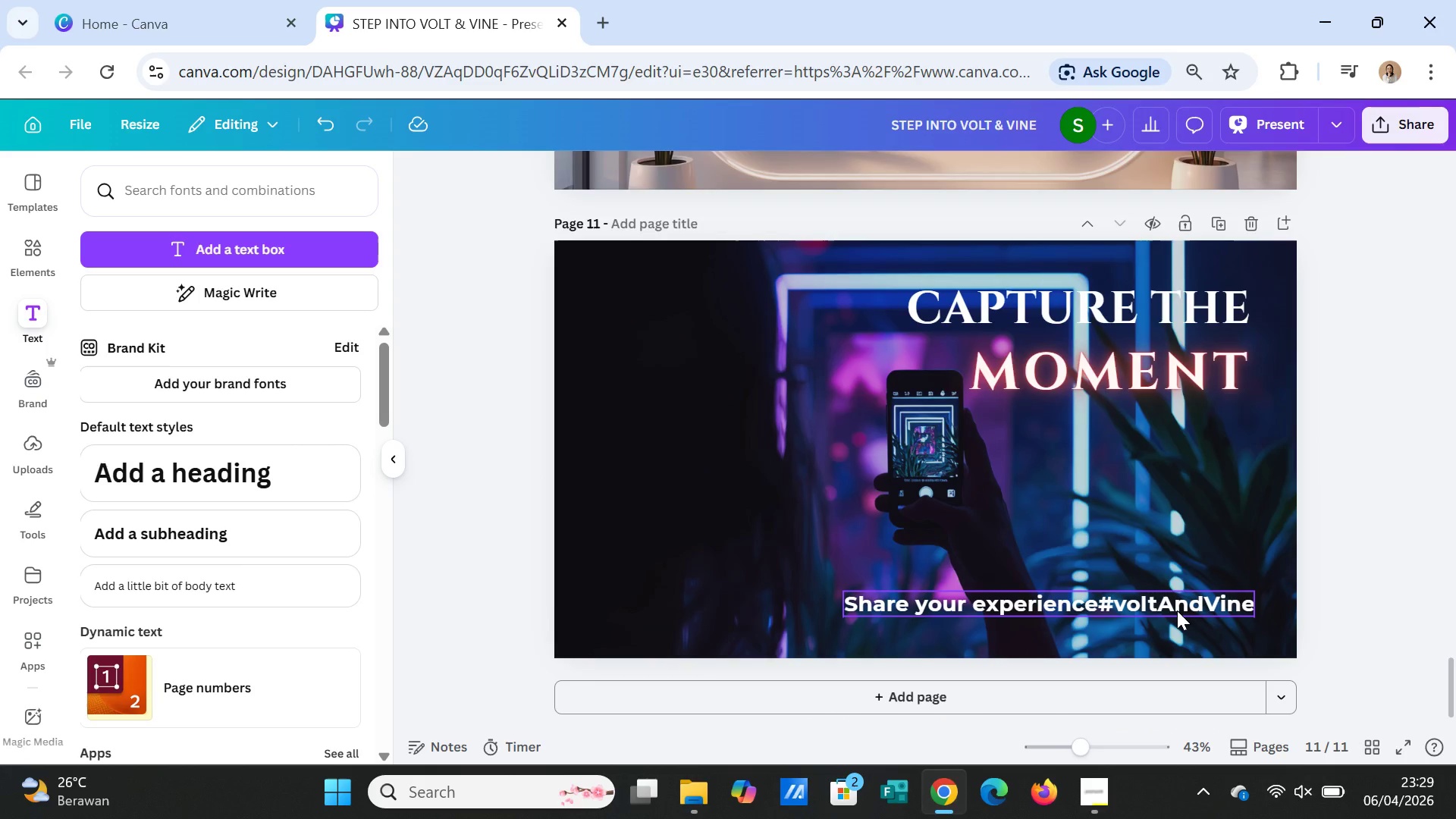 
left_click([1177, 610])
 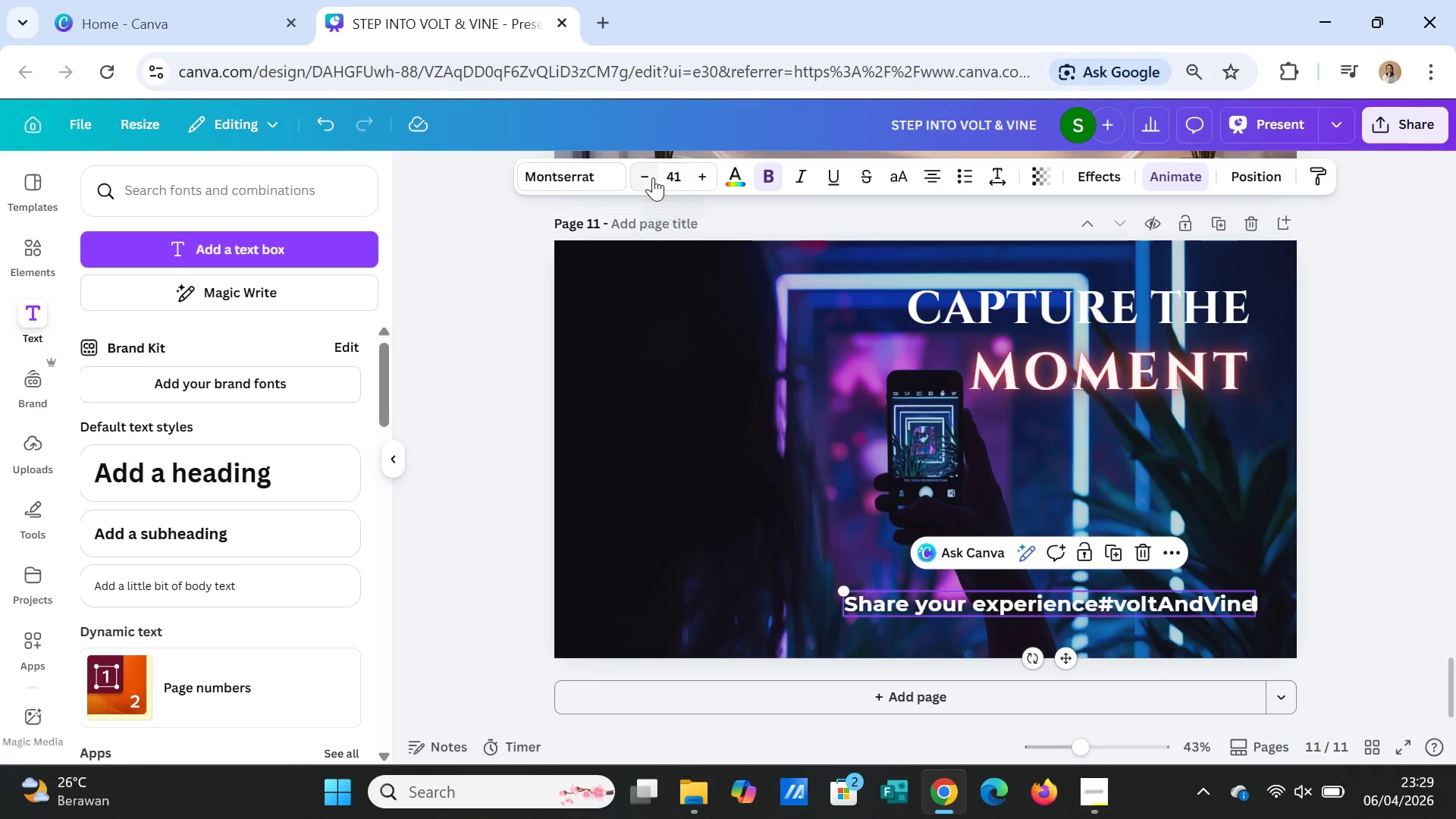 
double_click([649, 177])
 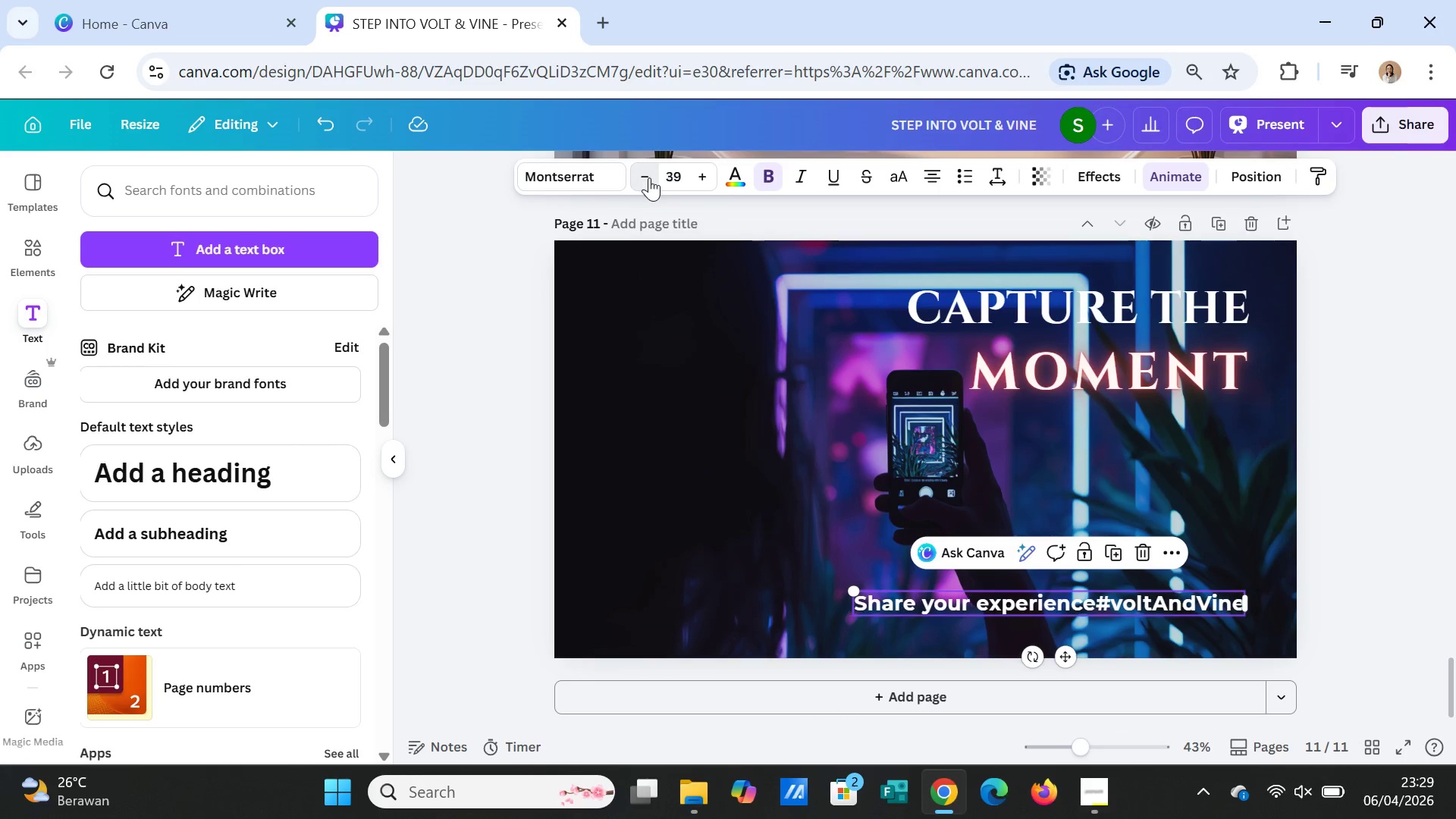 
triple_click([649, 177])
 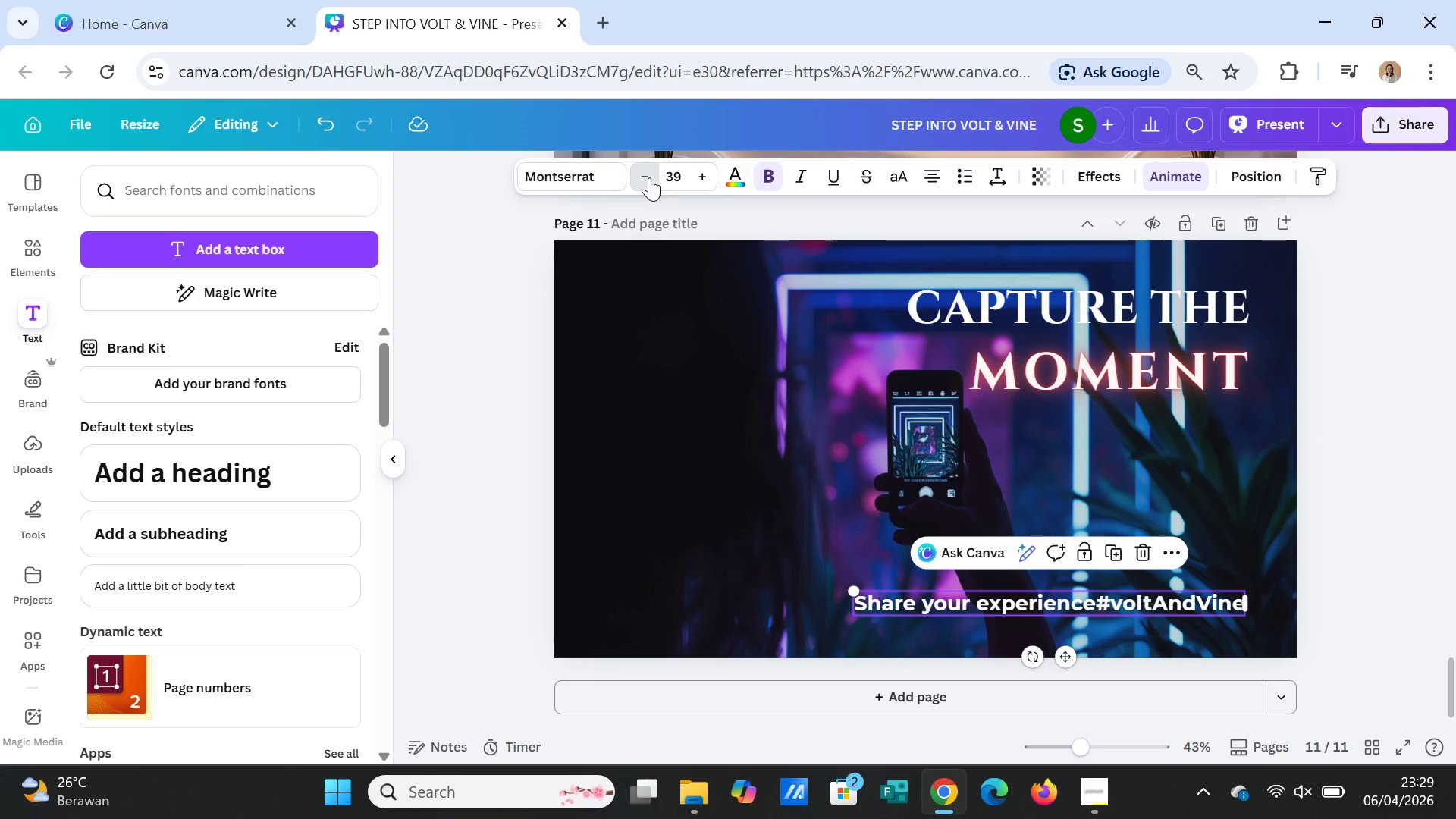 
triple_click([649, 177])
 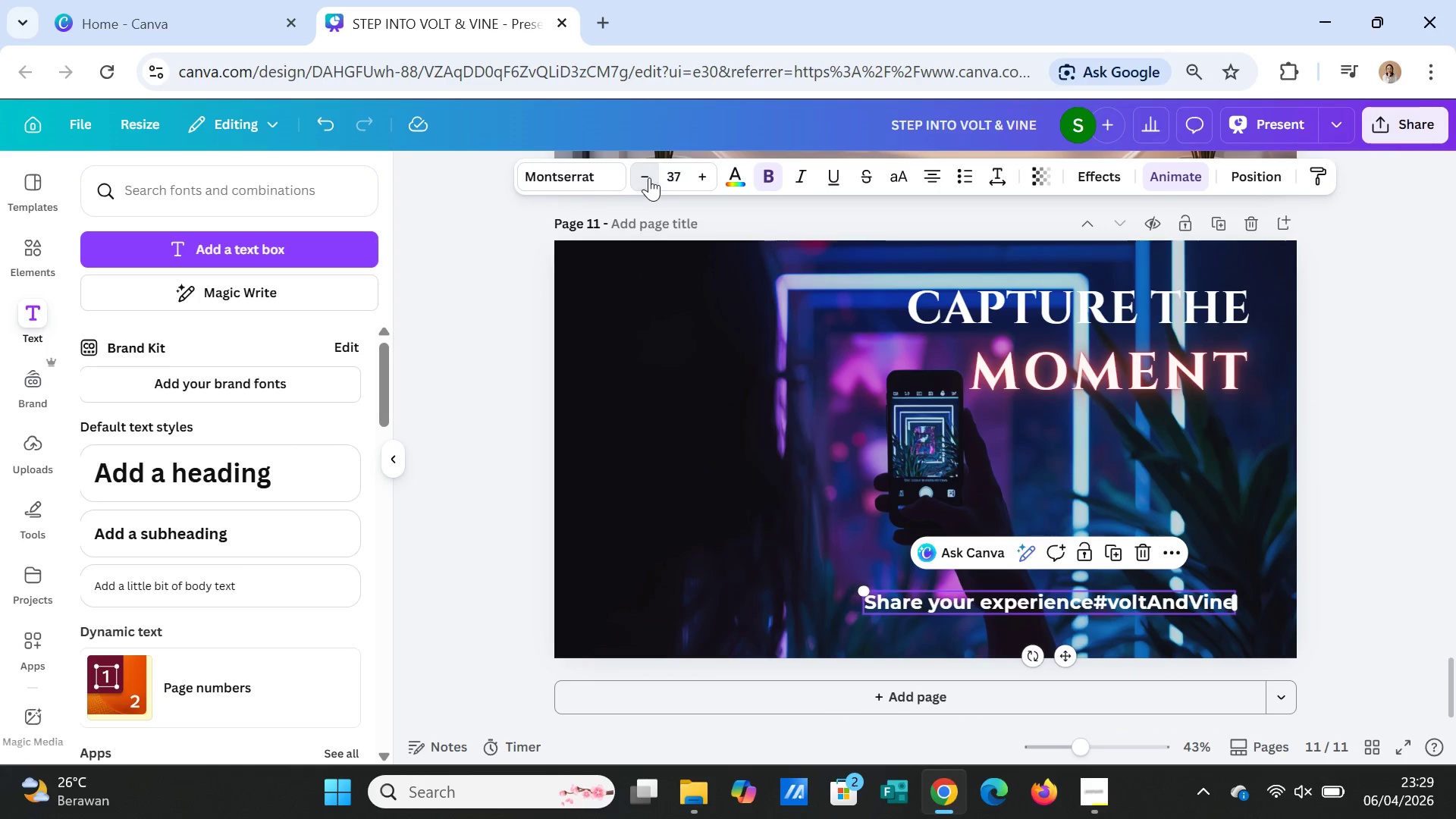 
triple_click([649, 177])
 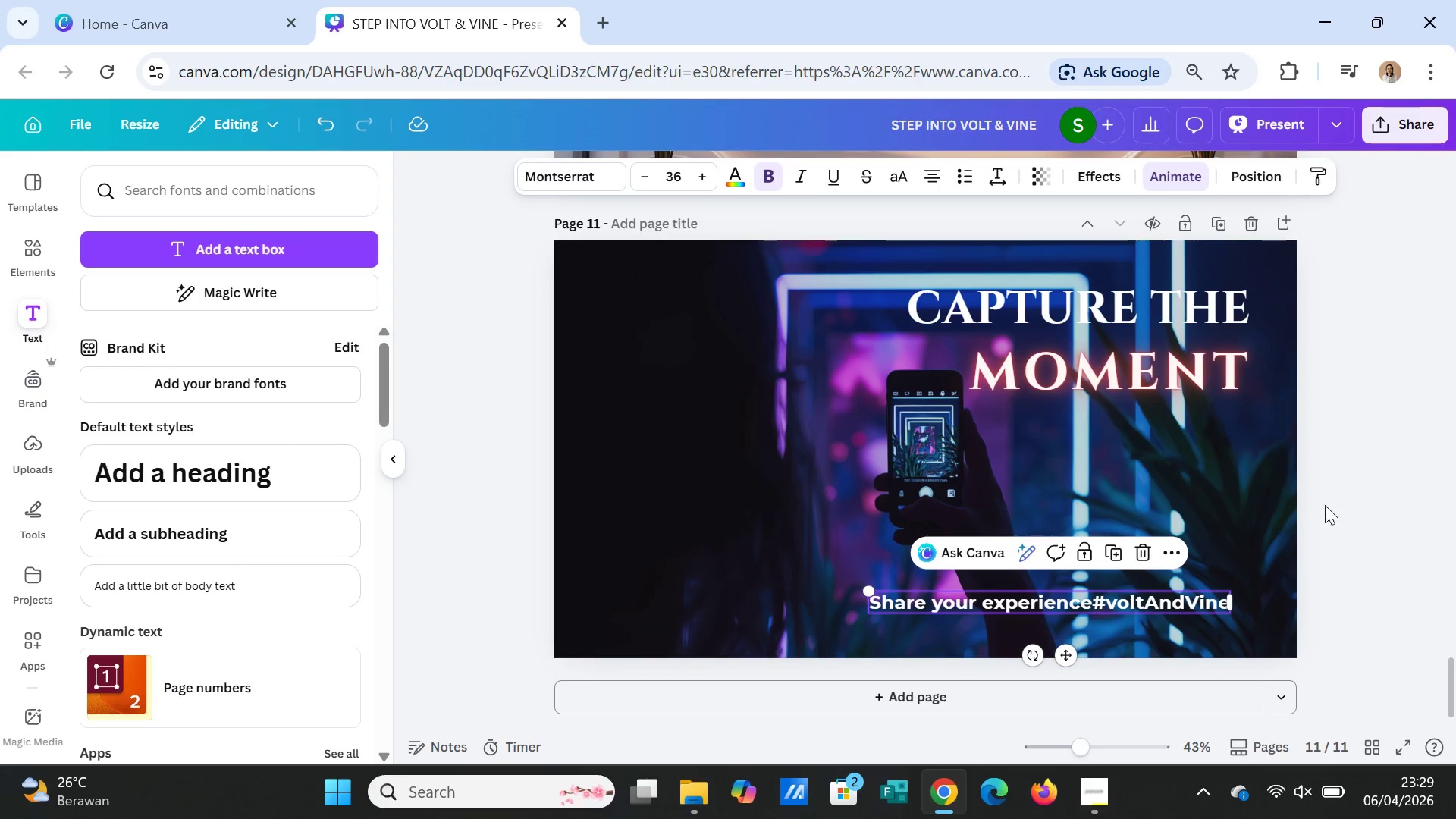 
left_click([1326, 506])
 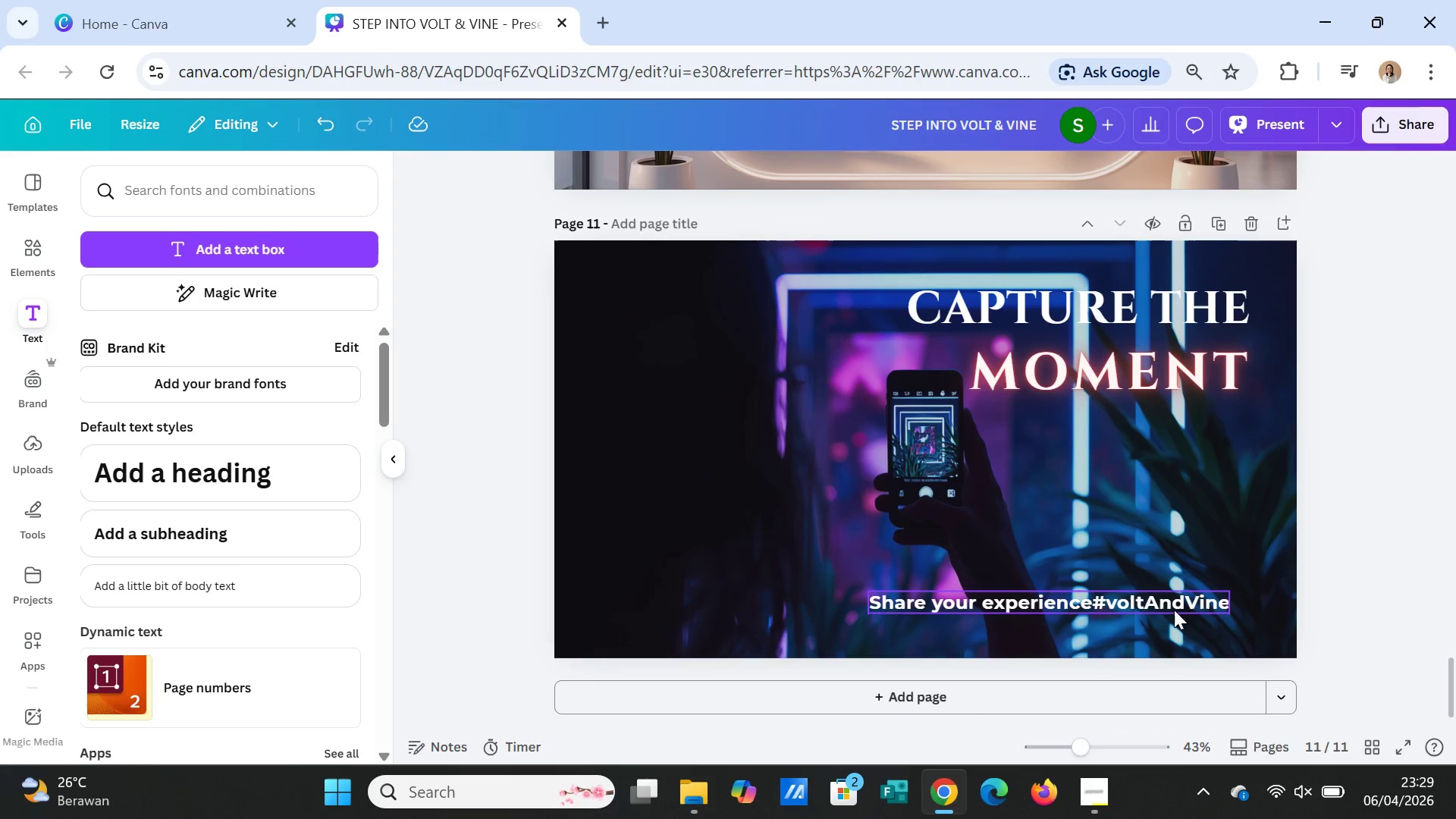 
left_click_drag(start_coordinate=[1174, 610], to_coordinate=[1046, 550])
 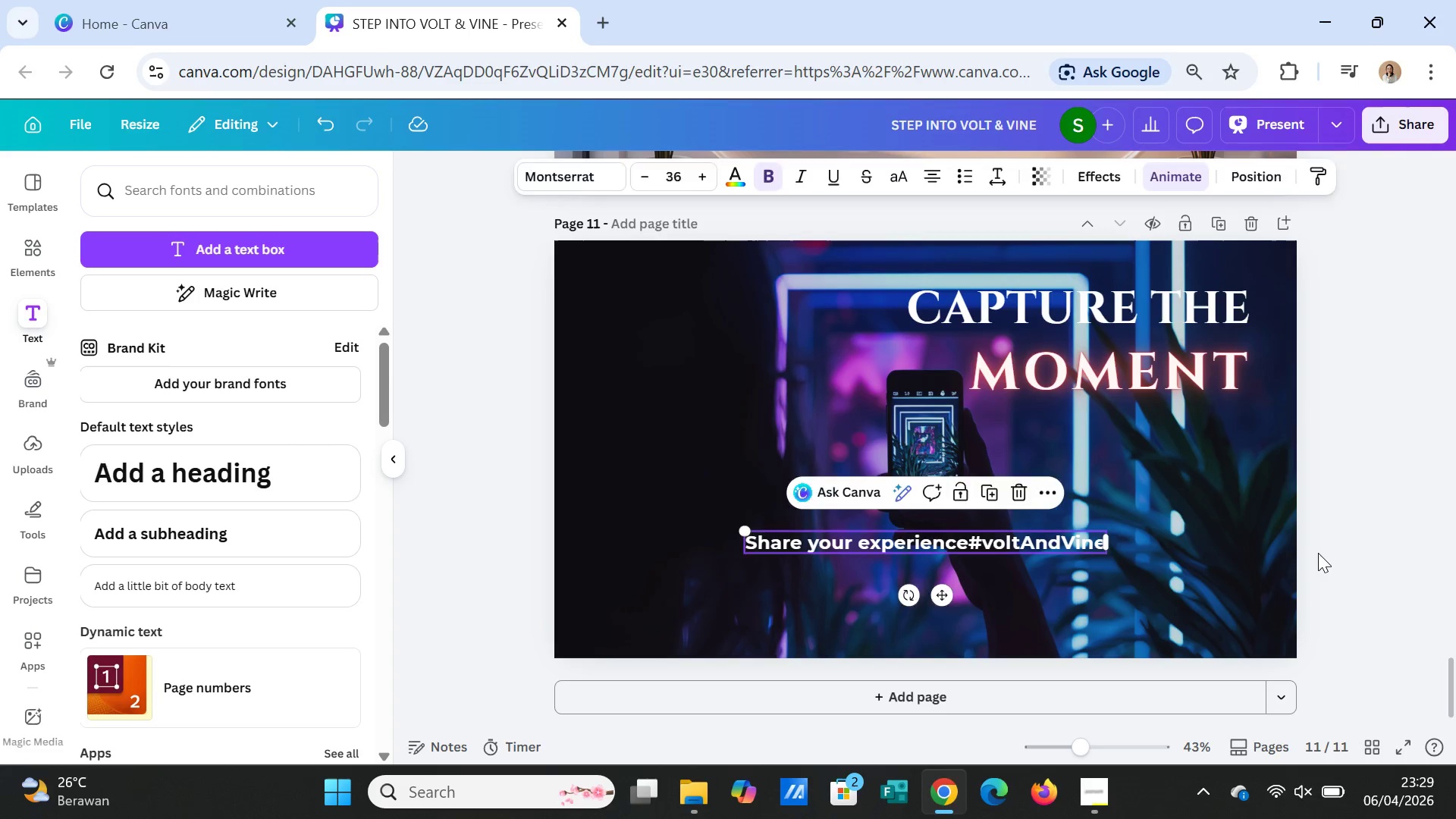 
left_click([1318, 553])
 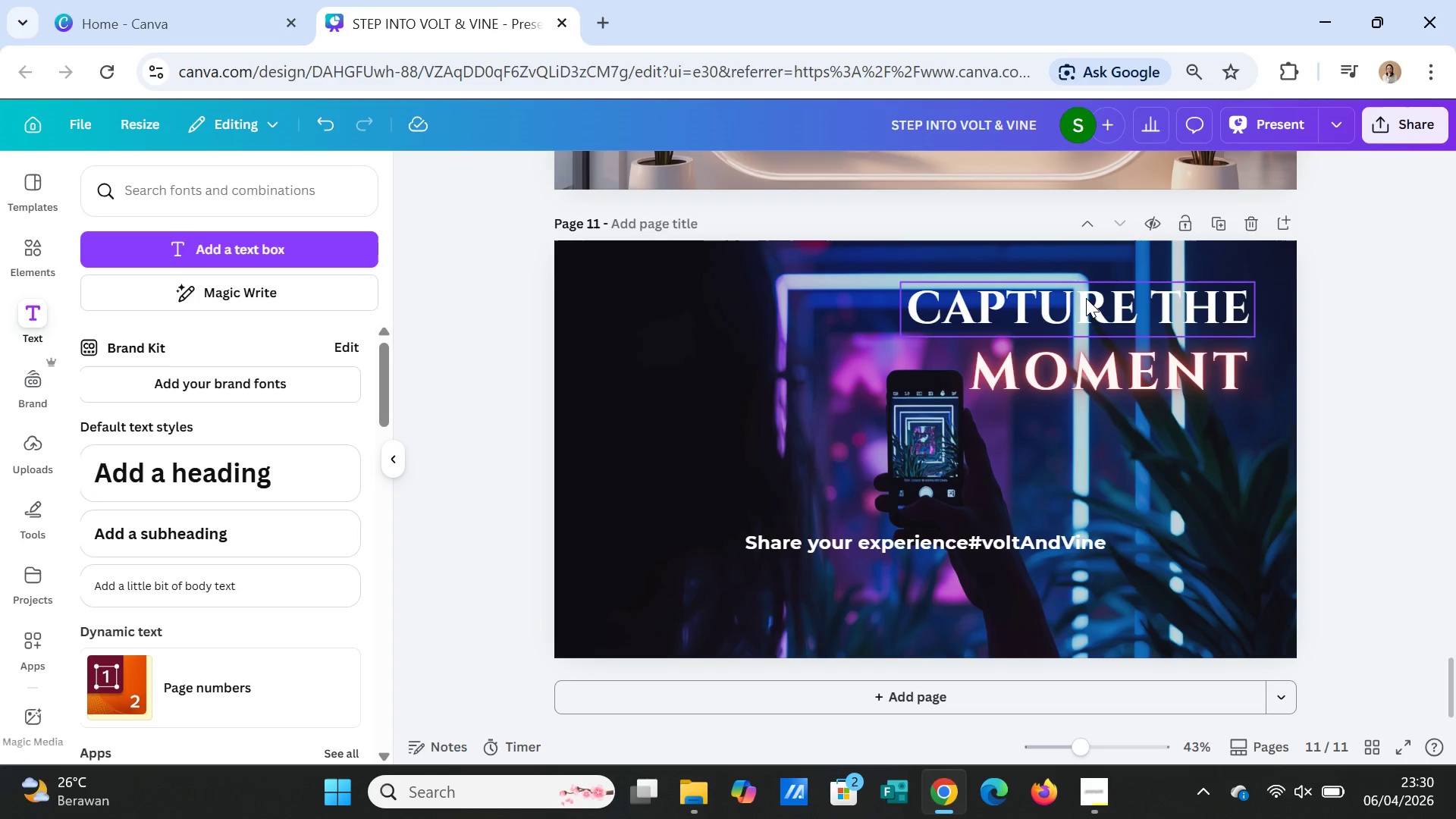 
left_click([1389, 503])
 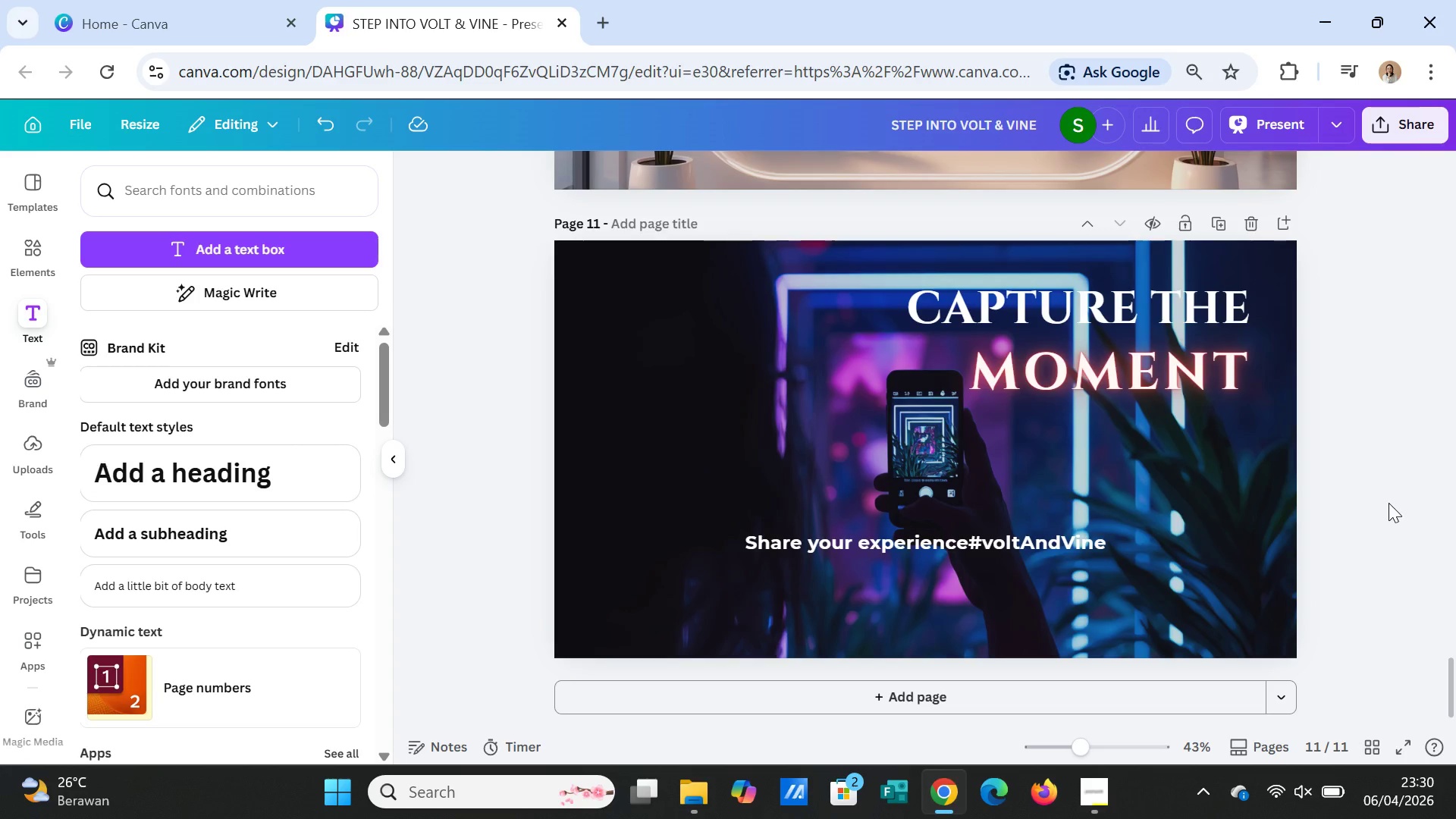 
left_click_drag(start_coordinate=[1128, 382], to_coordinate=[1128, 402])
 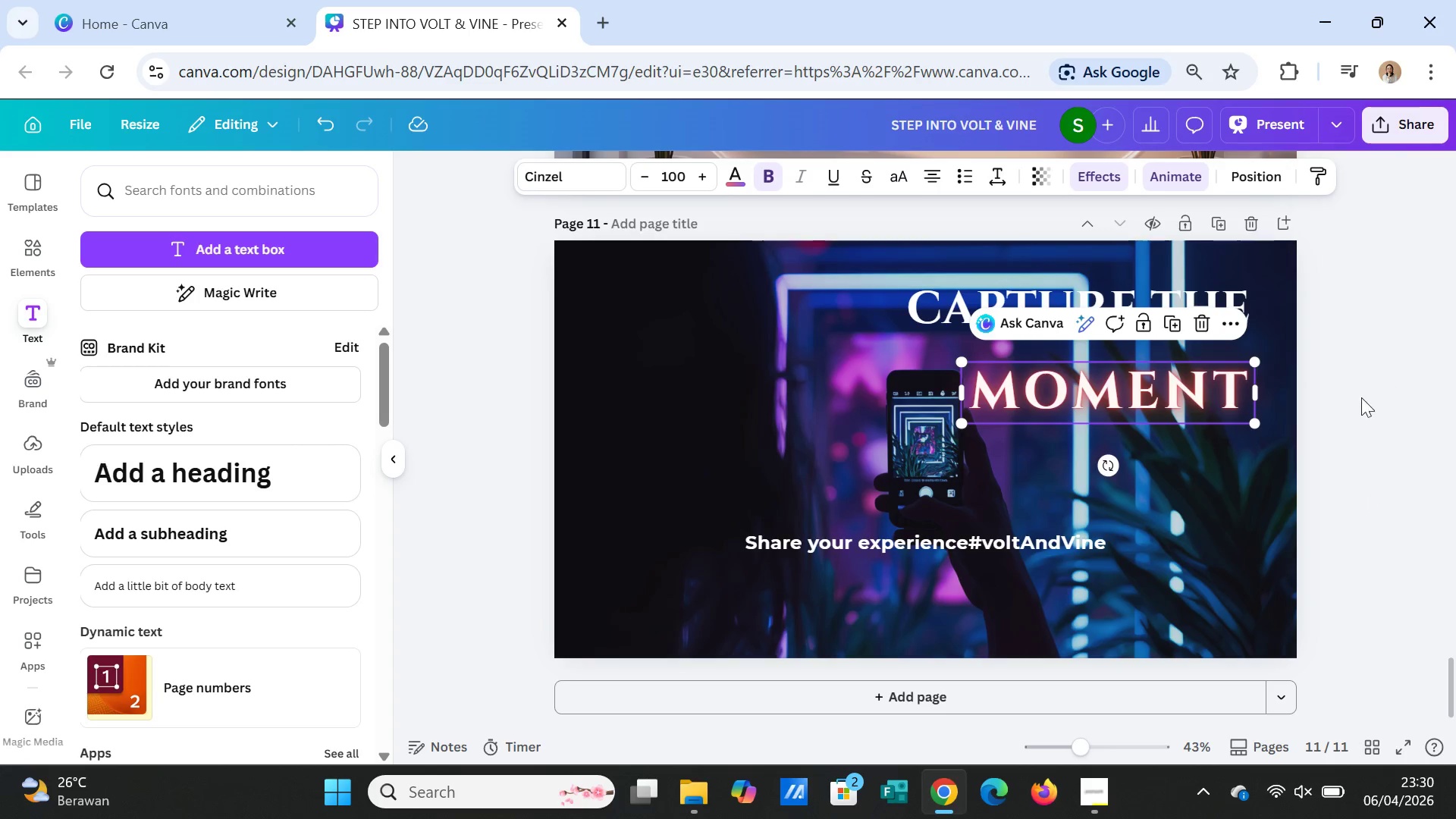 
left_click([1388, 397])
 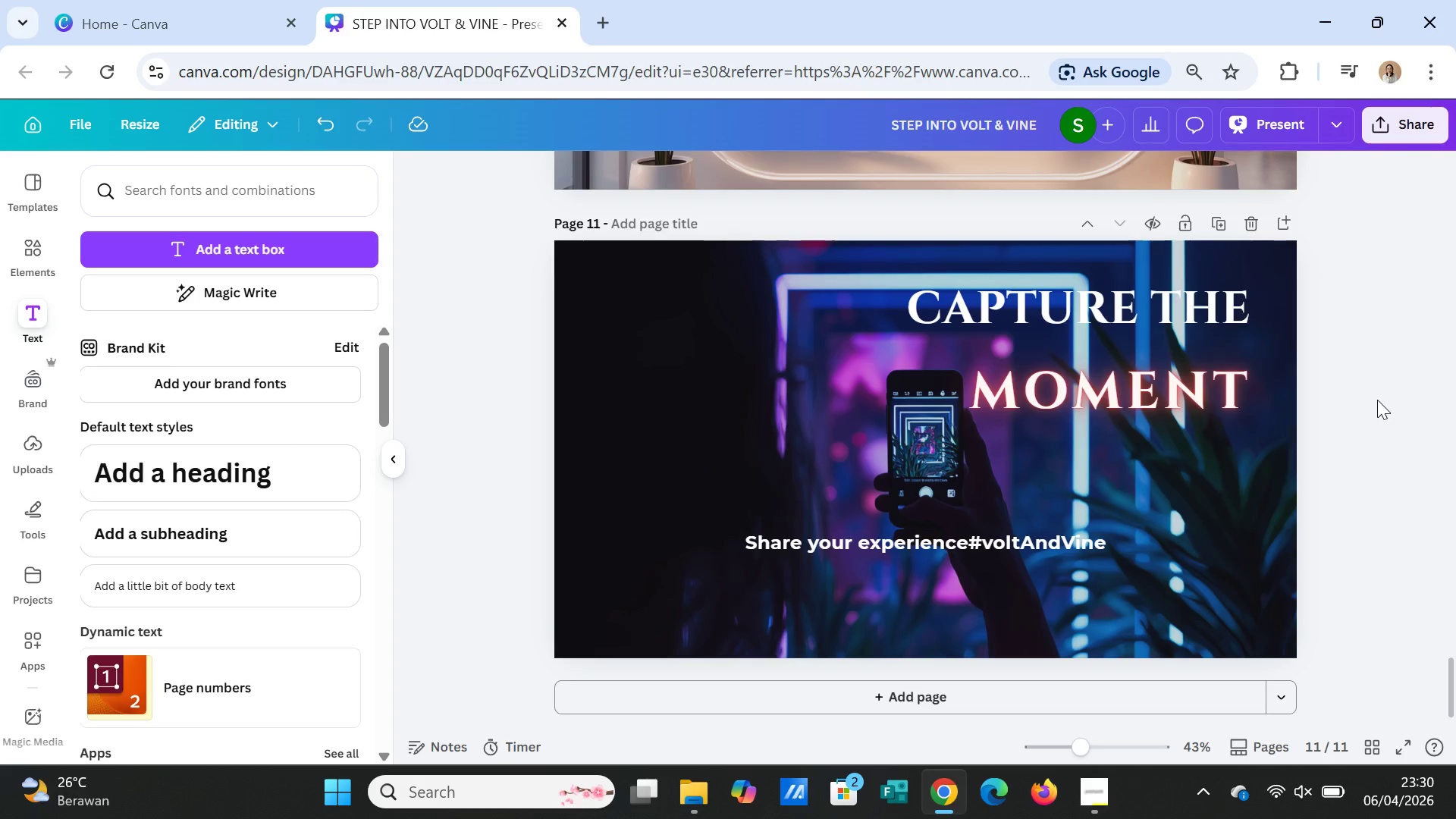 
left_click([1350, 413])
 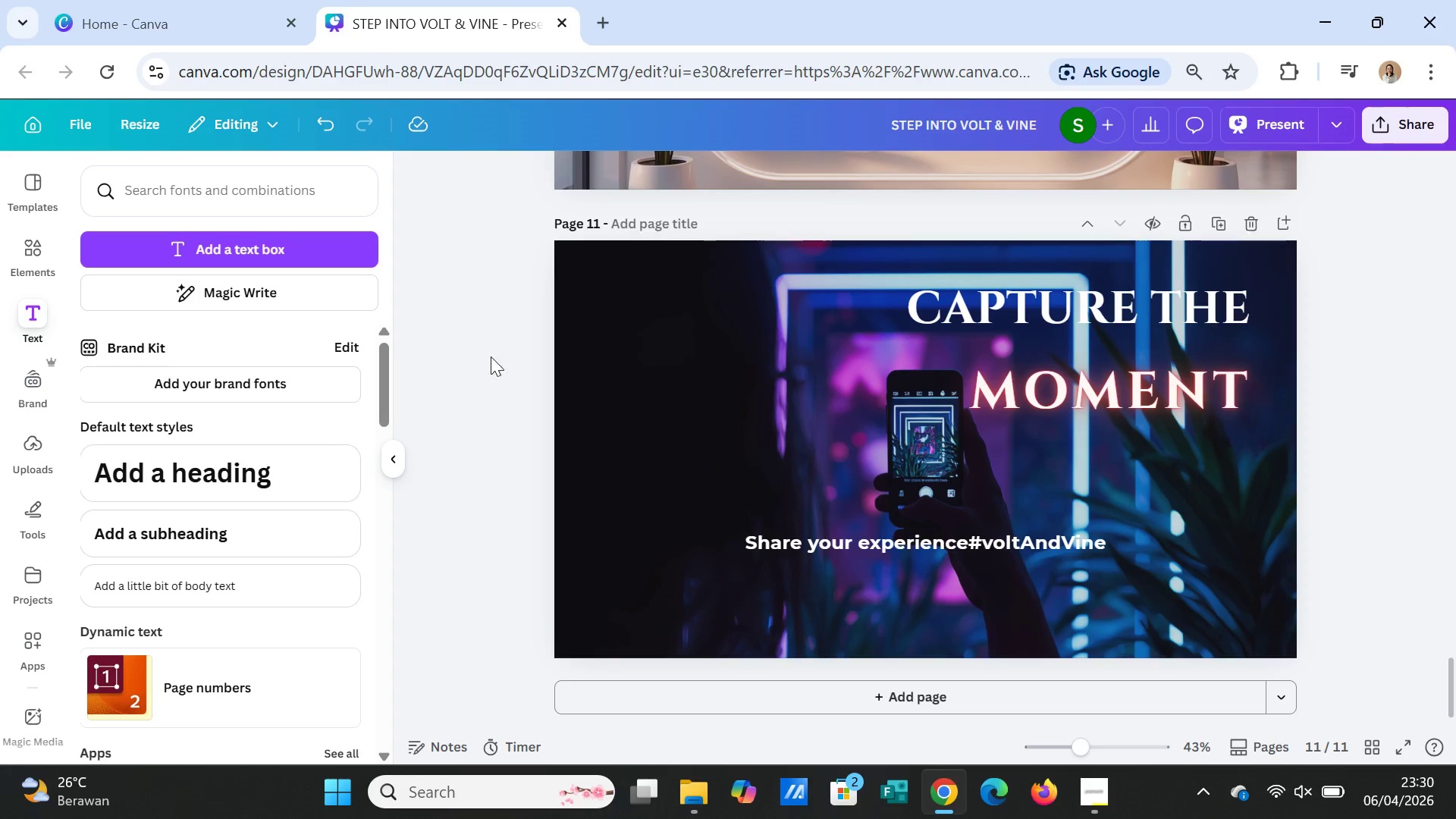 
left_click([733, 351])
 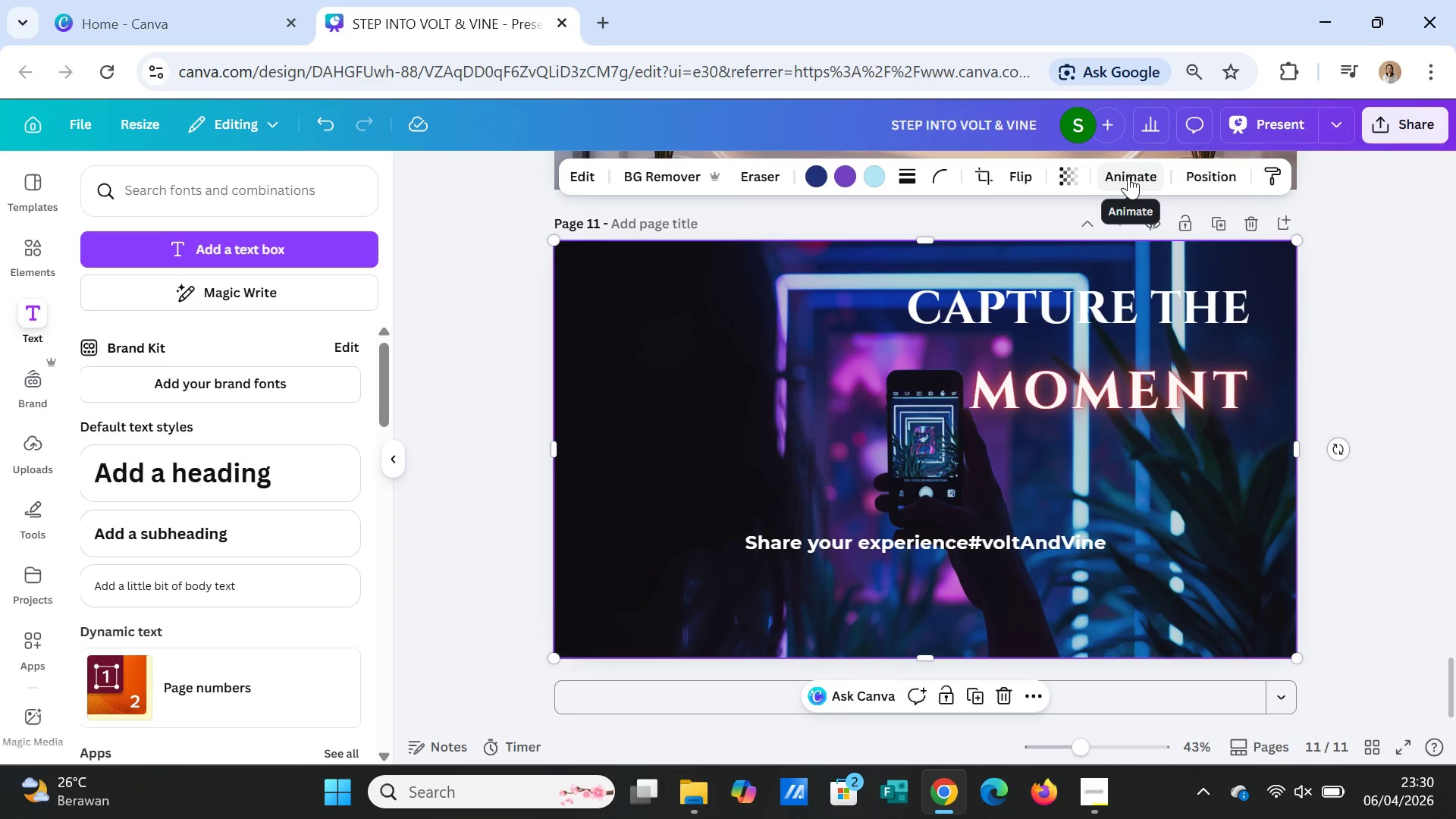 
wait(5.45)
 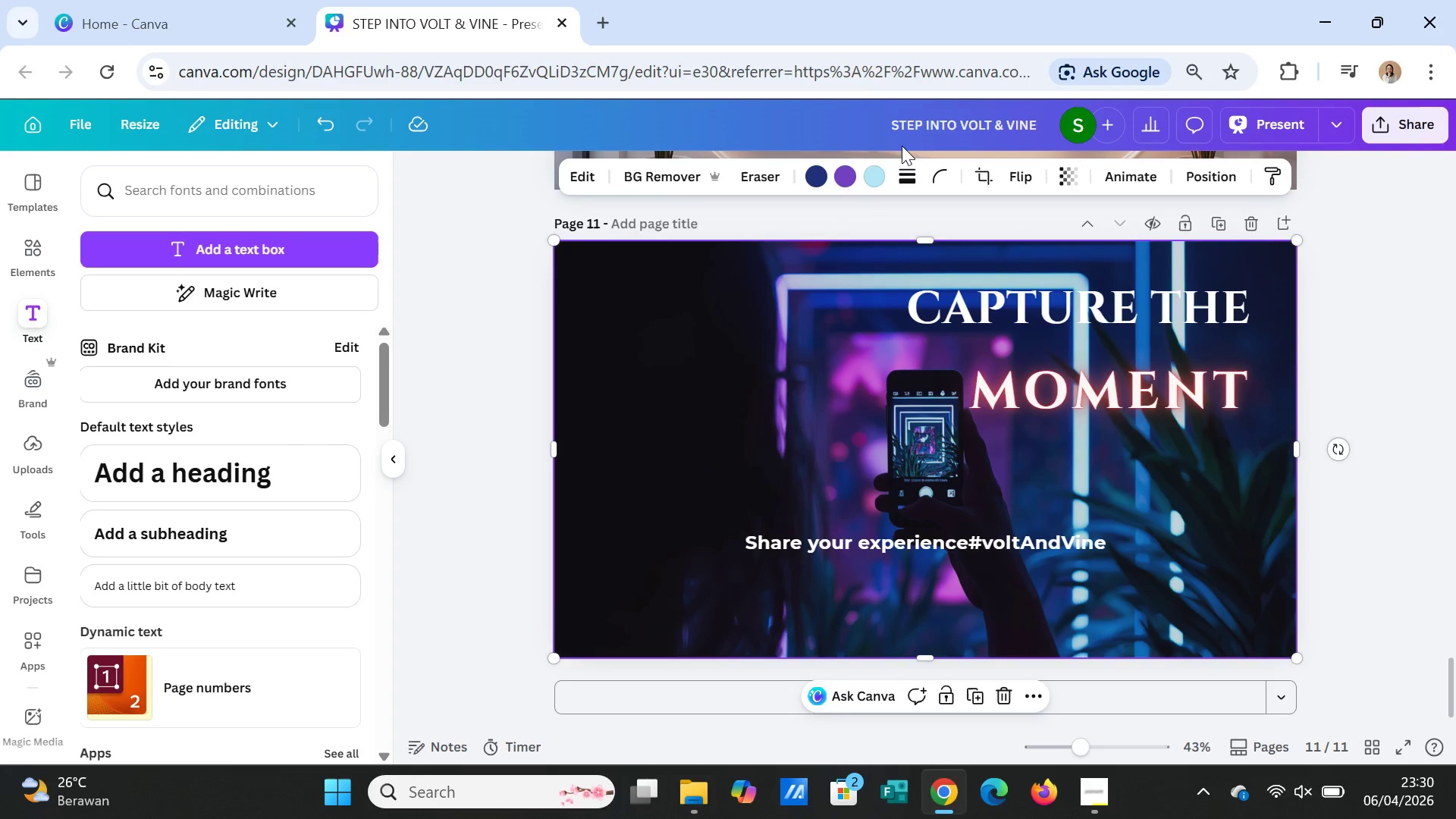 
left_click([1105, 174])
 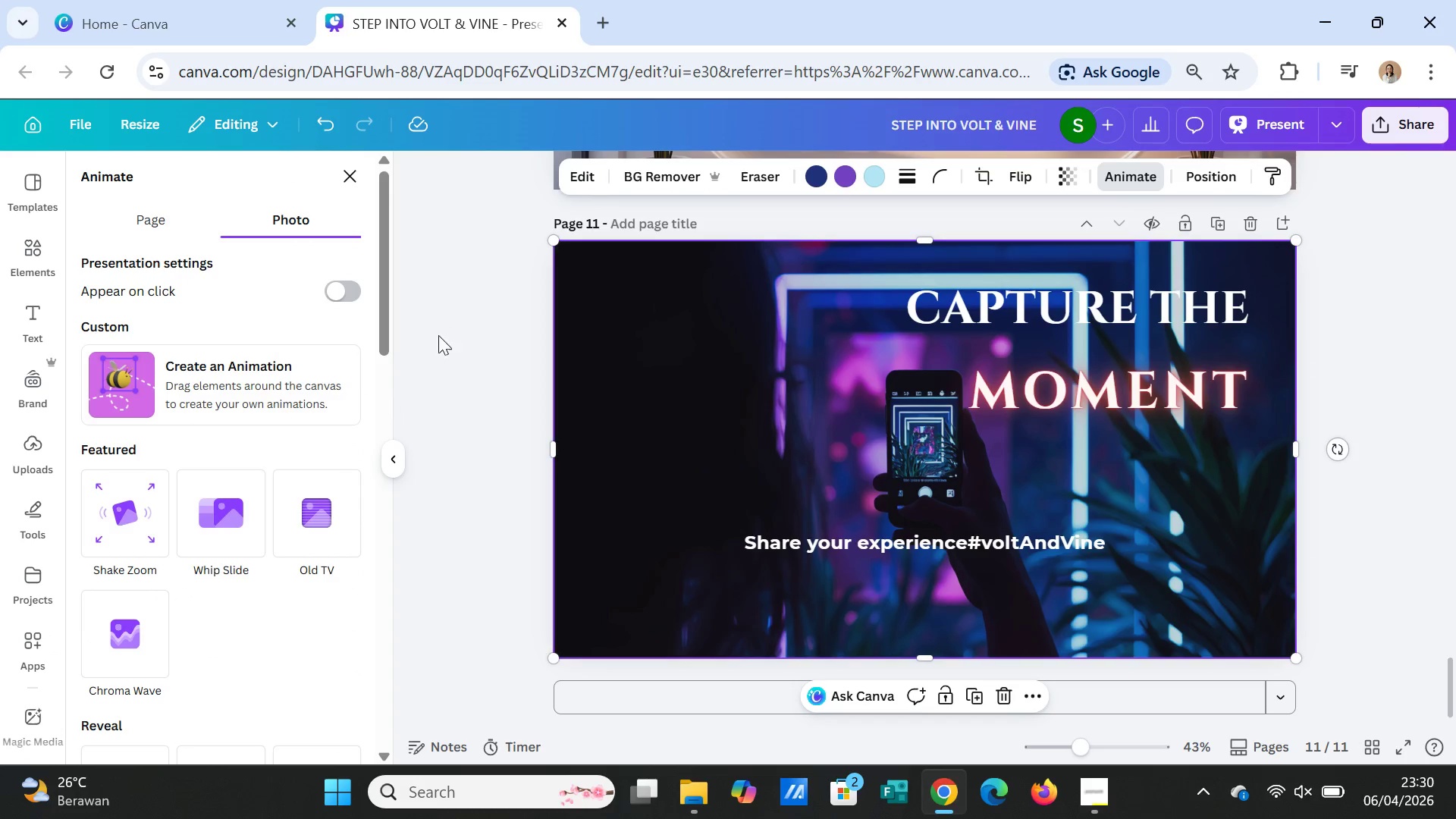 
scroll: coordinate [326, 426], scroll_direction: up, amount: 2.0
 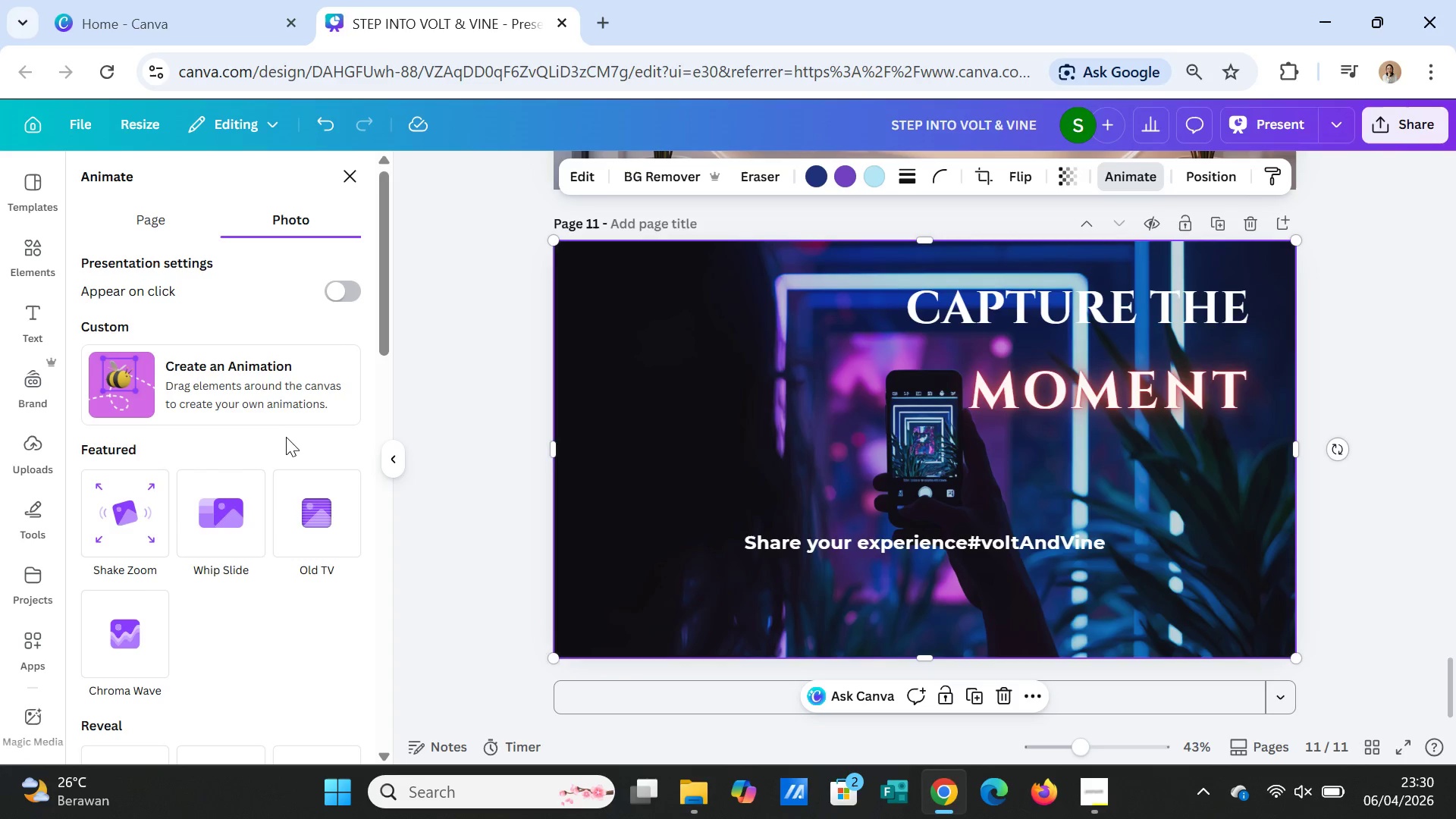 
left_click([154, 215])
 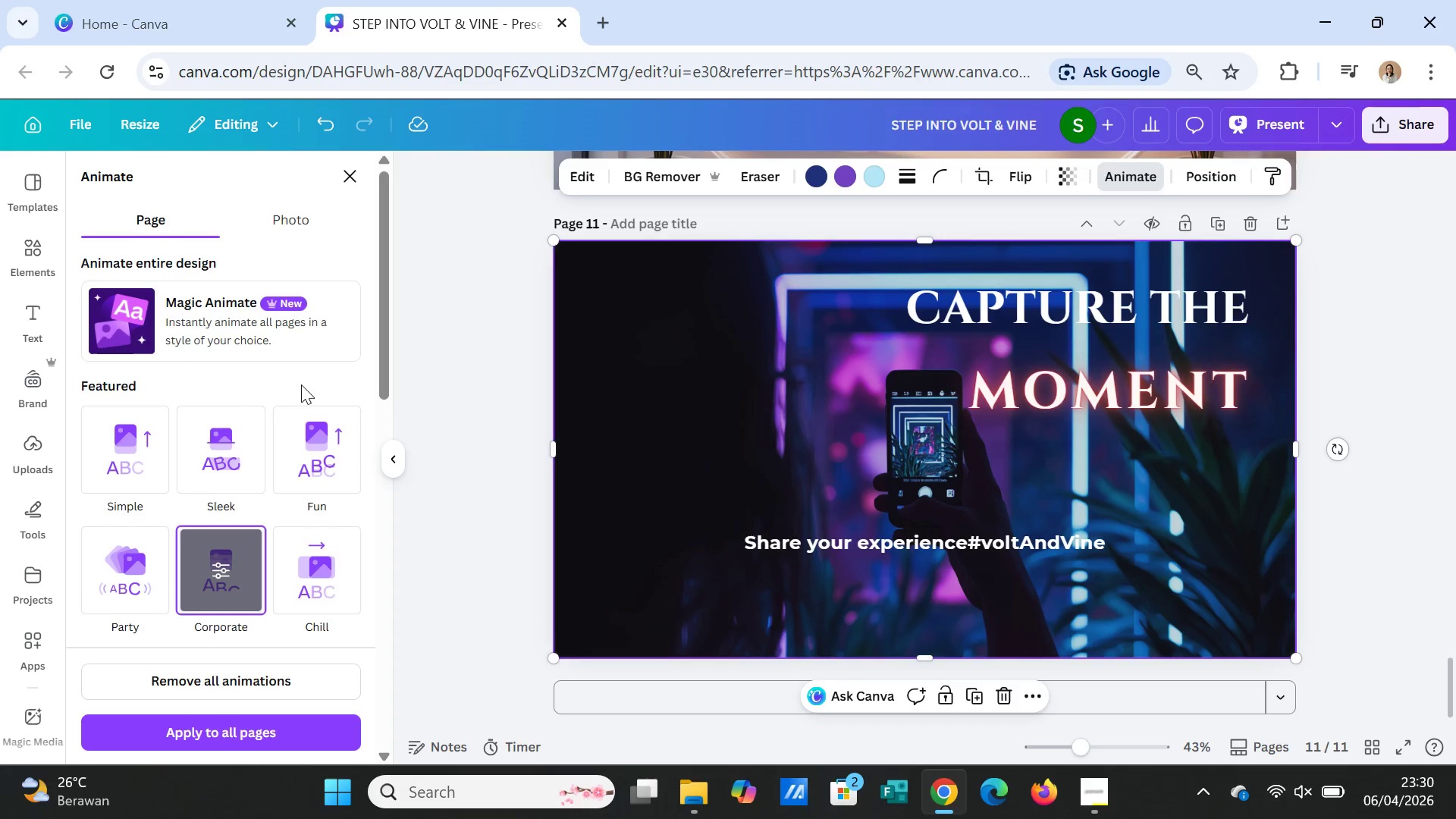 
scroll: coordinate [284, 516], scroll_direction: down, amount: 4.0
 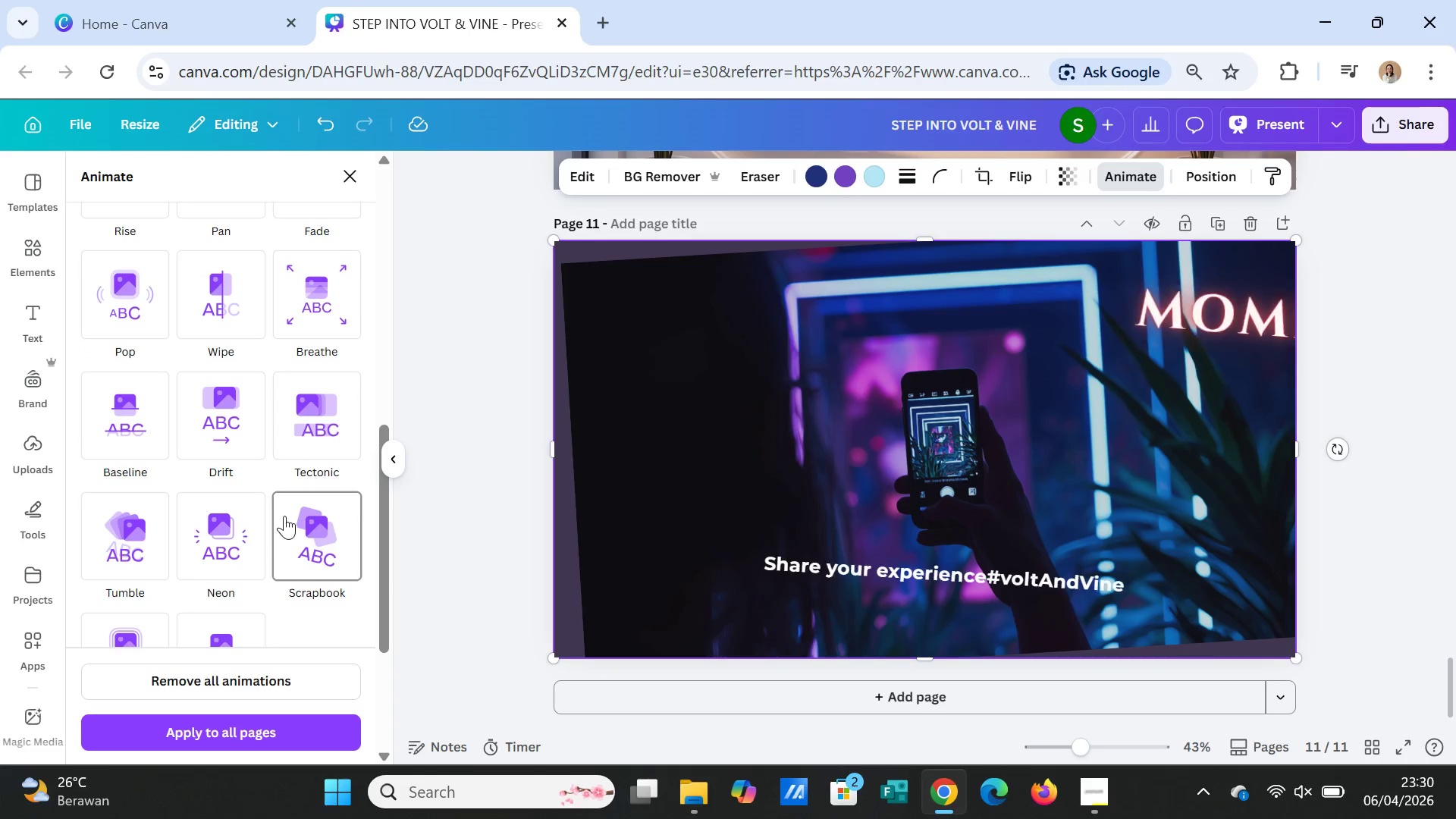 
left_click([235, 428])
 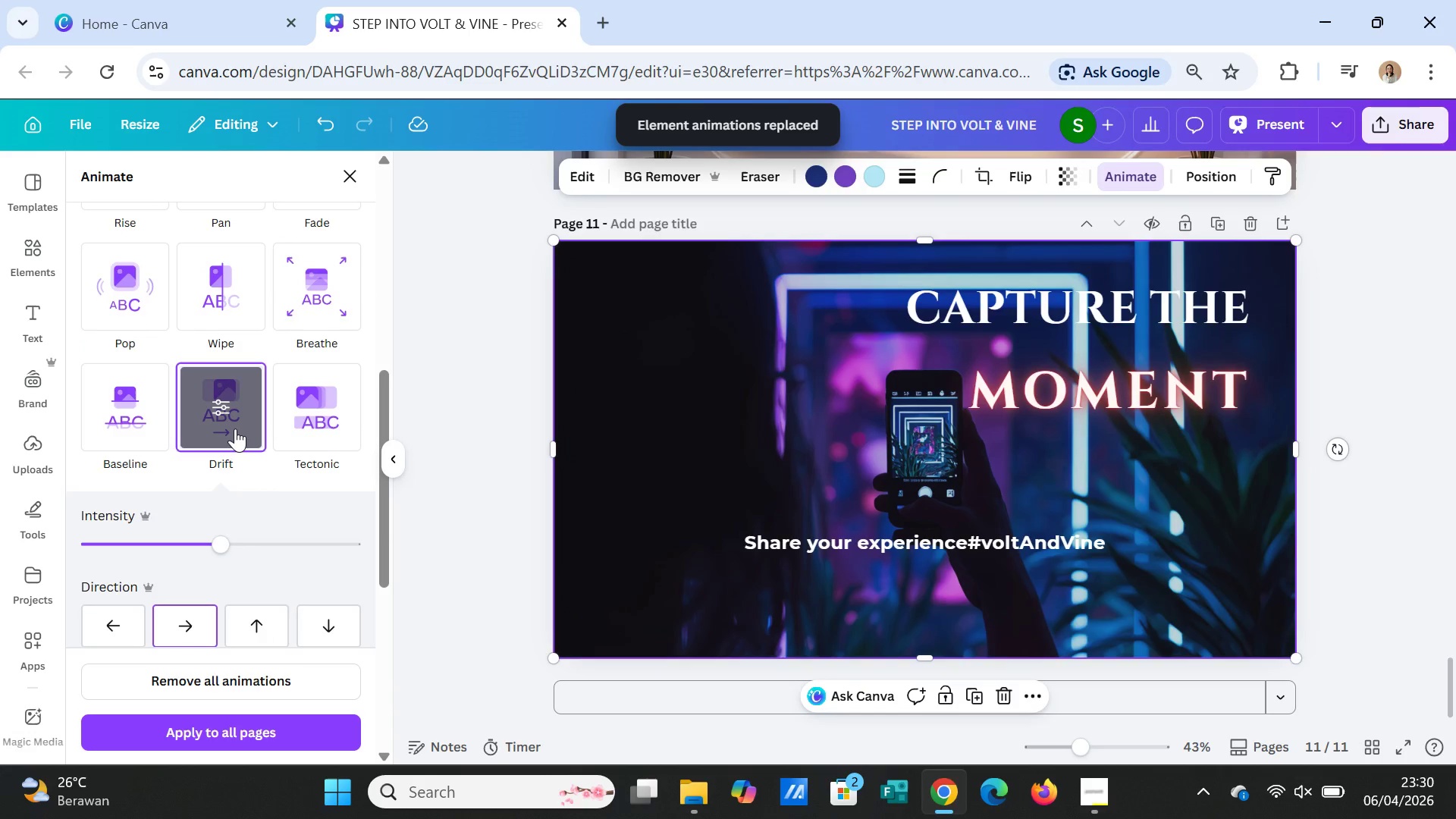 
wait(5.08)
 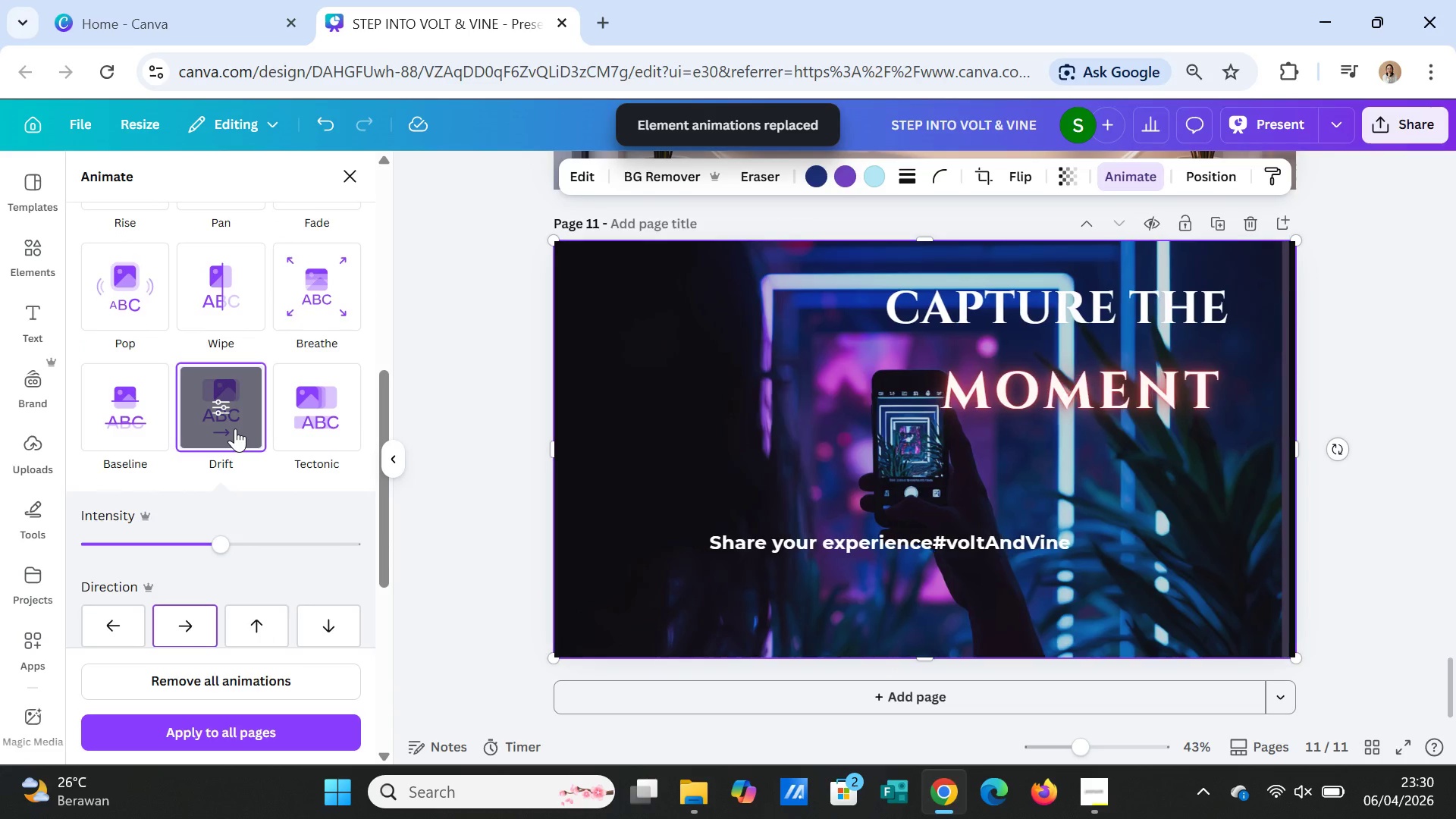 
left_click_drag(start_coordinate=[224, 541], to_coordinate=[111, 533])
 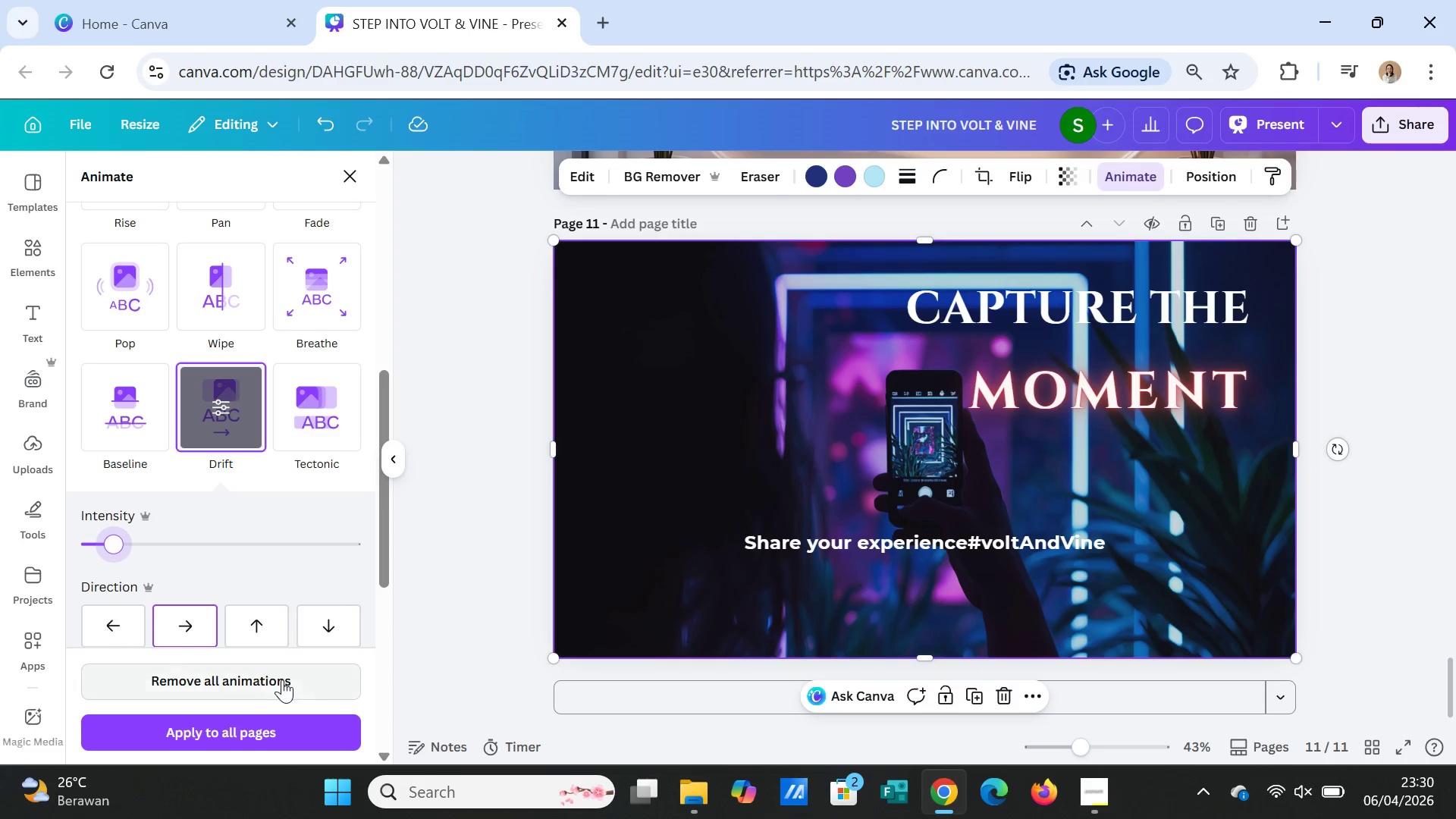 
wait(5.3)
 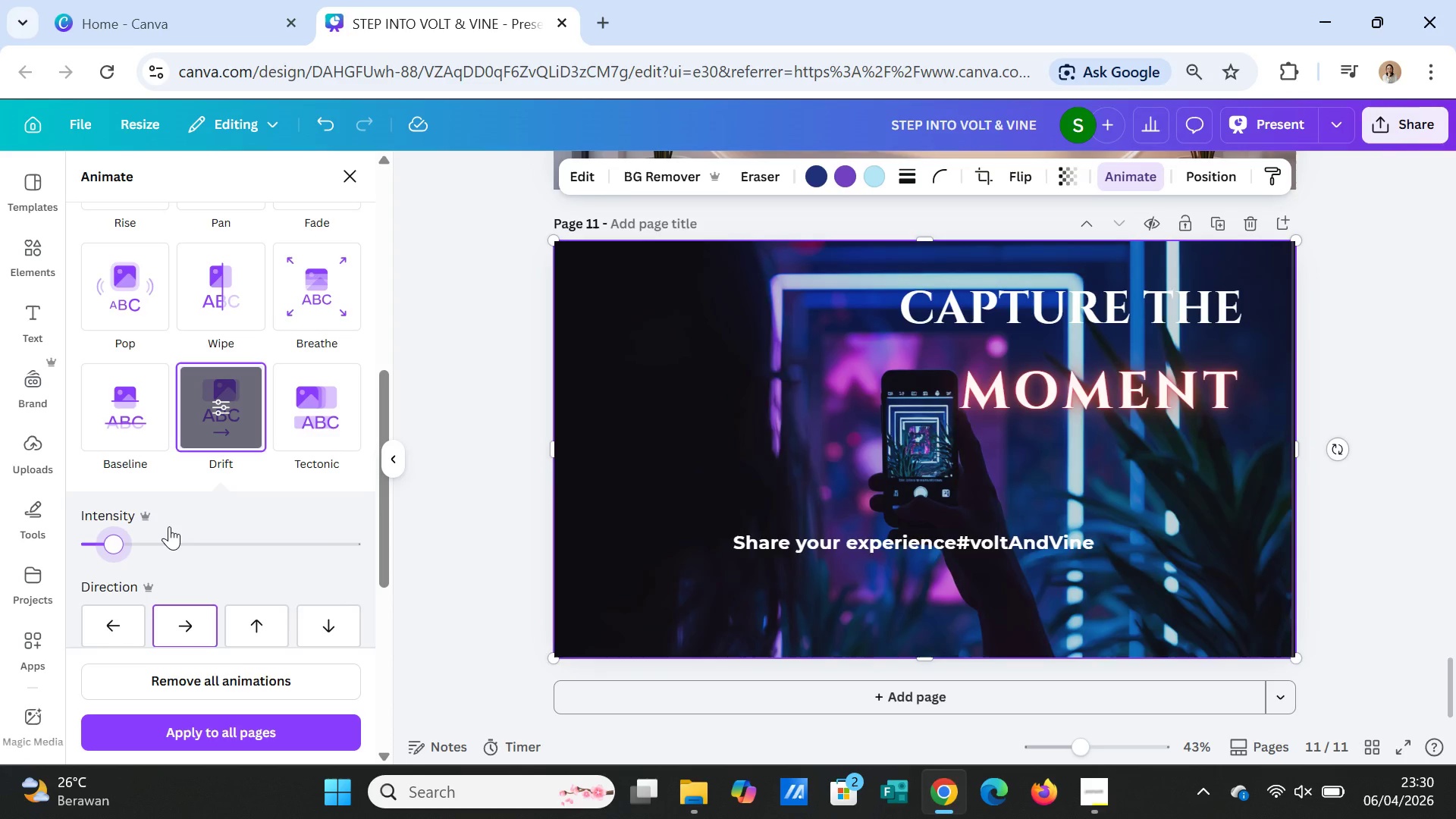 
left_click_drag(start_coordinate=[113, 542], to_coordinate=[105, 540])
 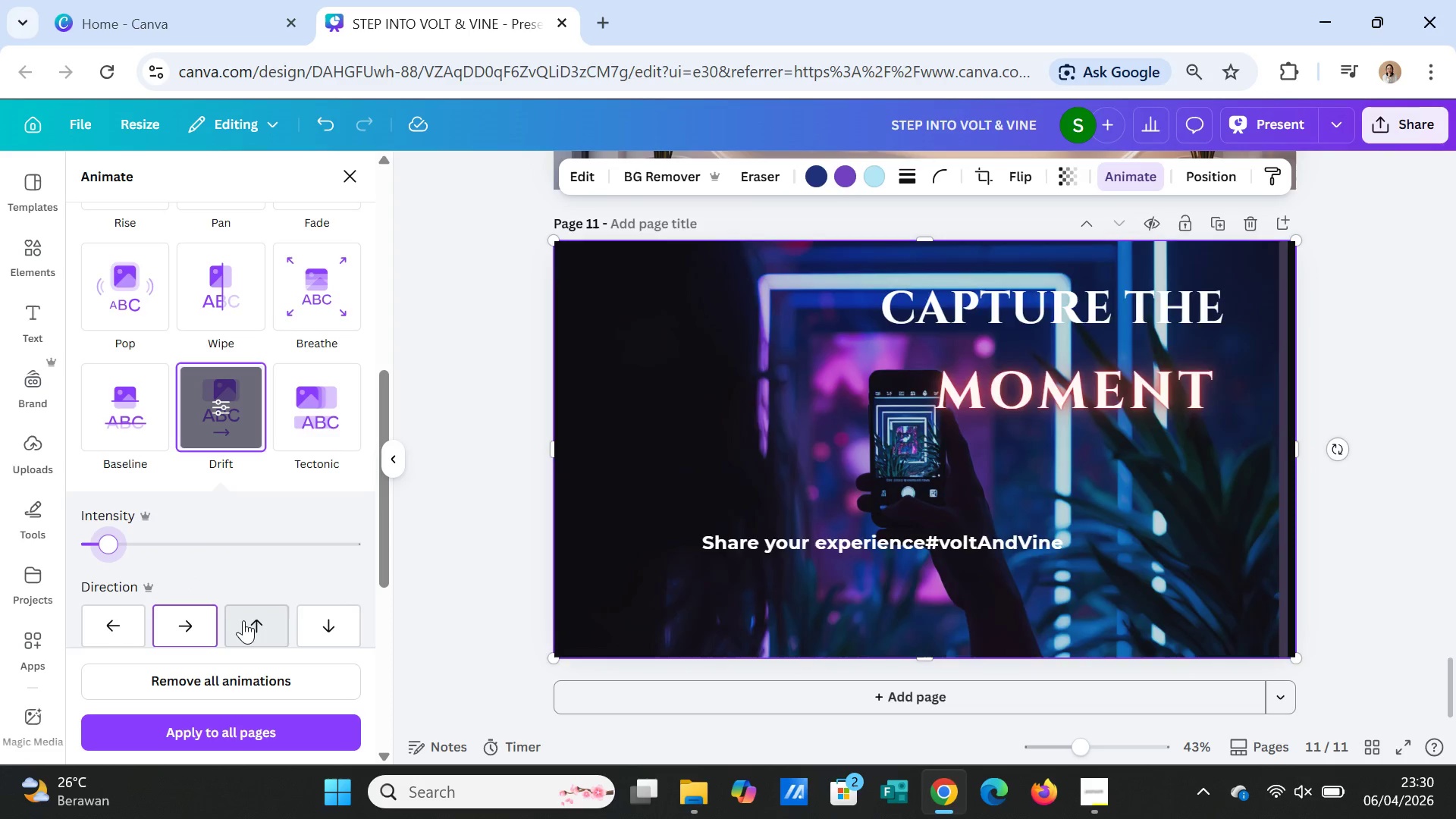 
left_click([244, 621])
 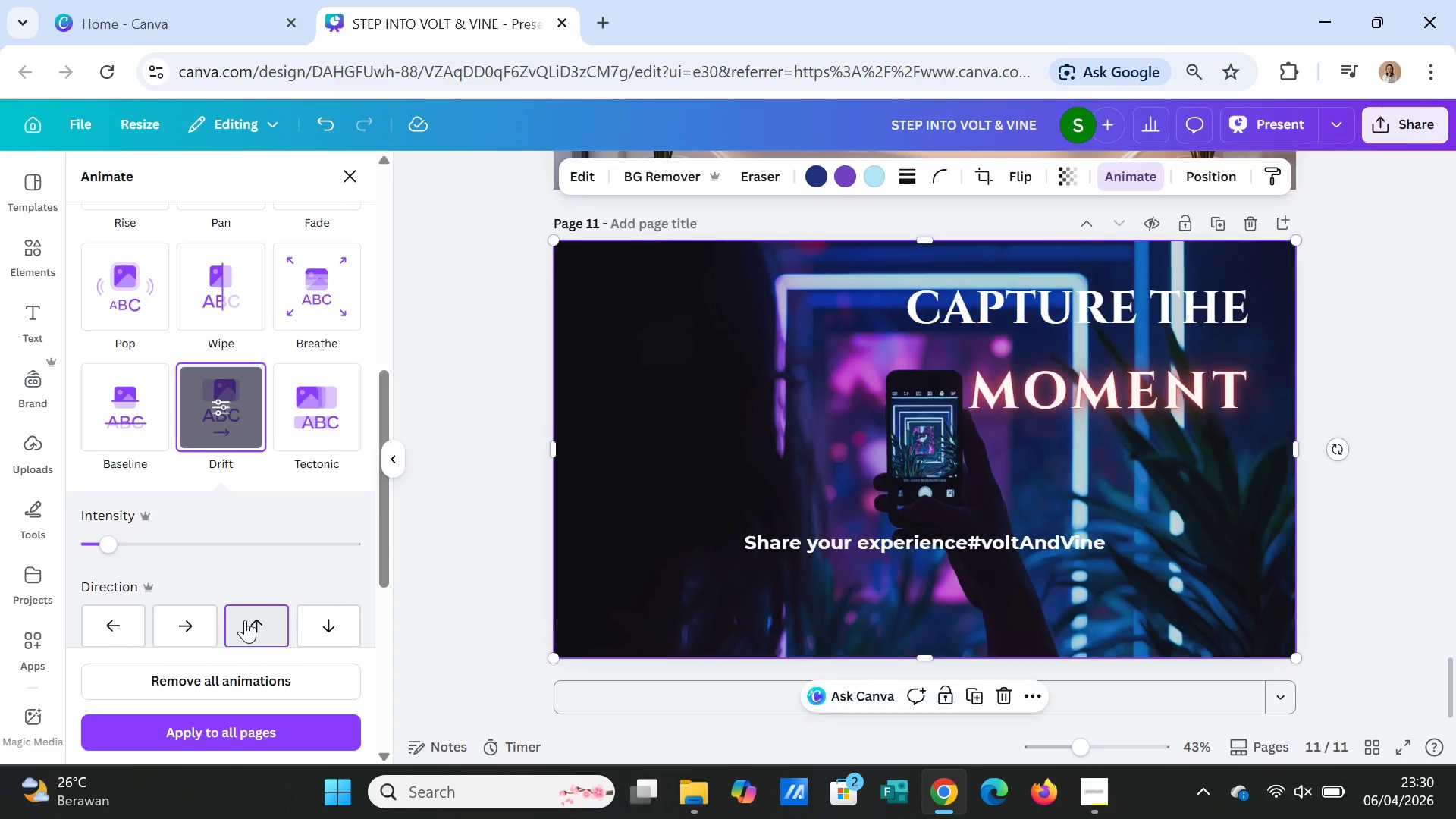 
left_click([318, 618])
 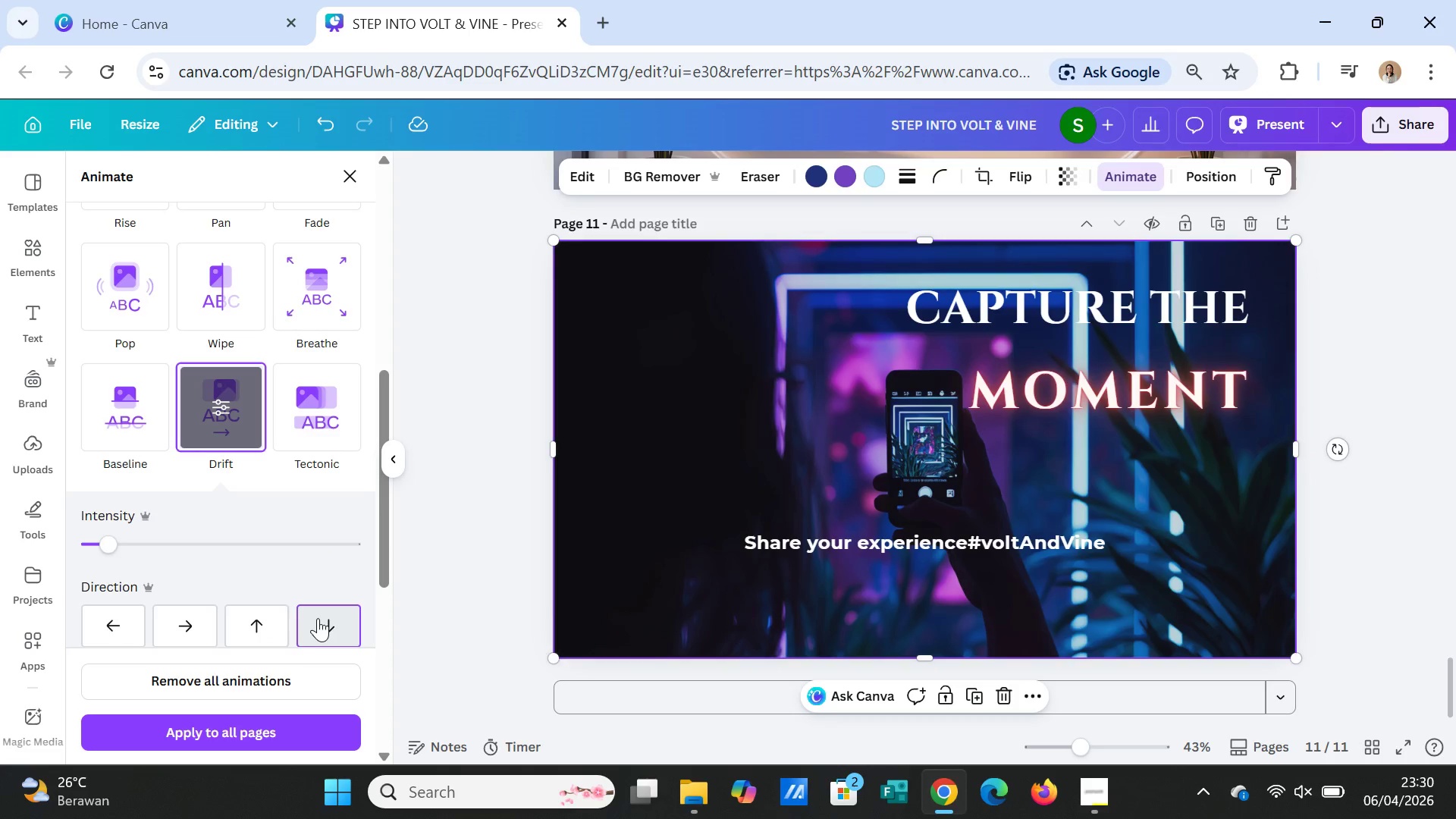 
wait(9.25)
 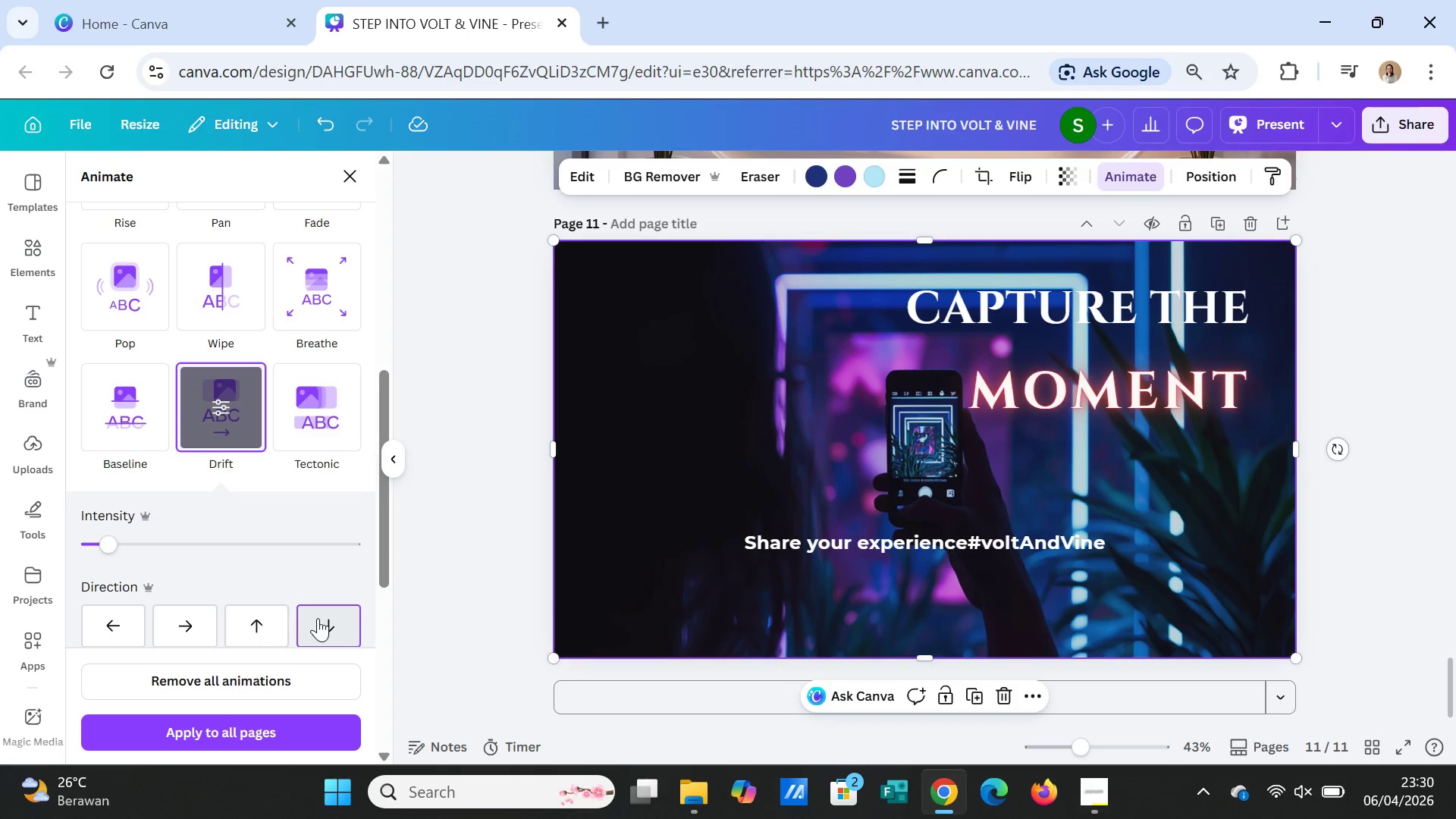 
left_click([130, 422])
 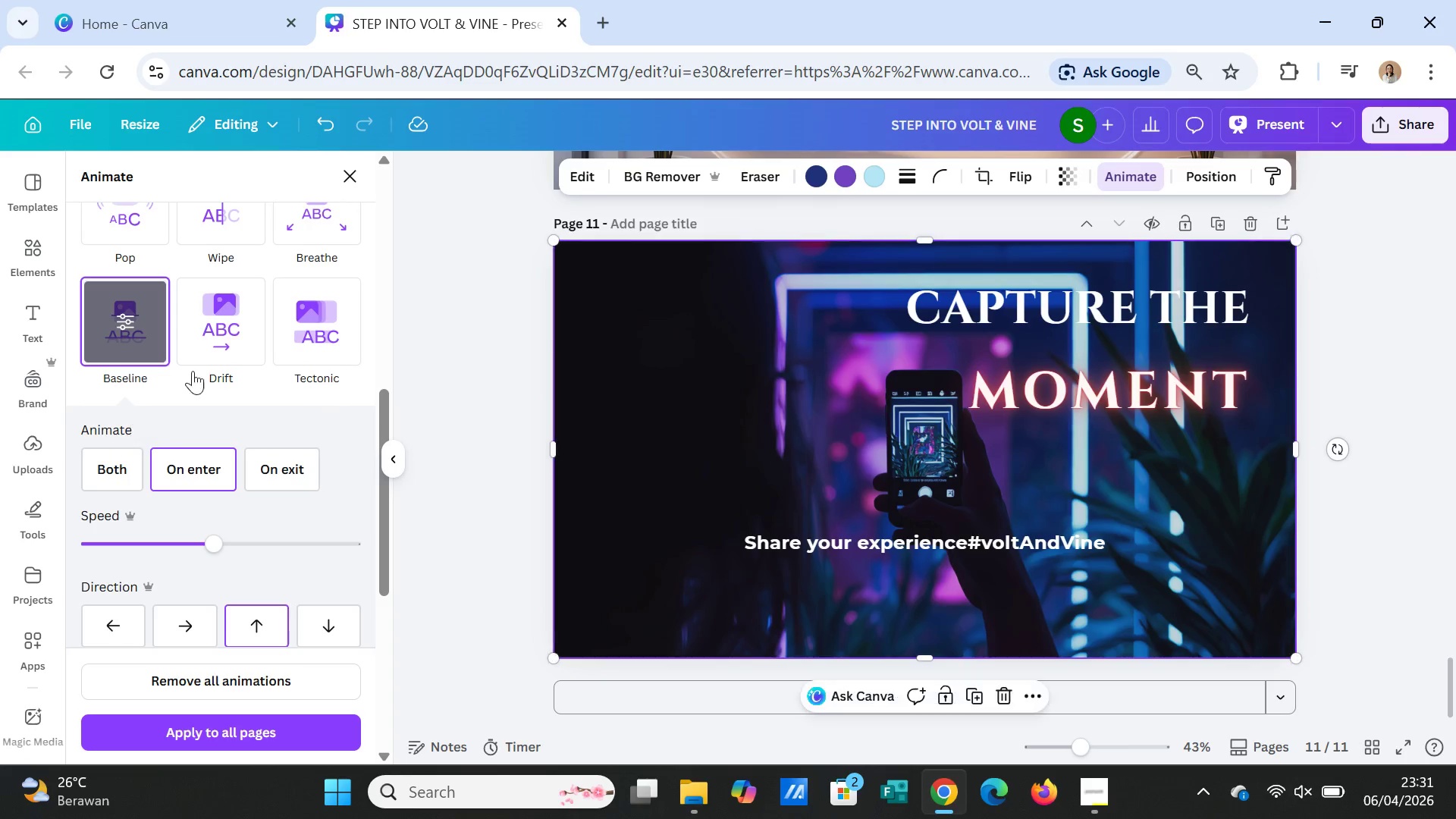 
left_click([226, 328])
 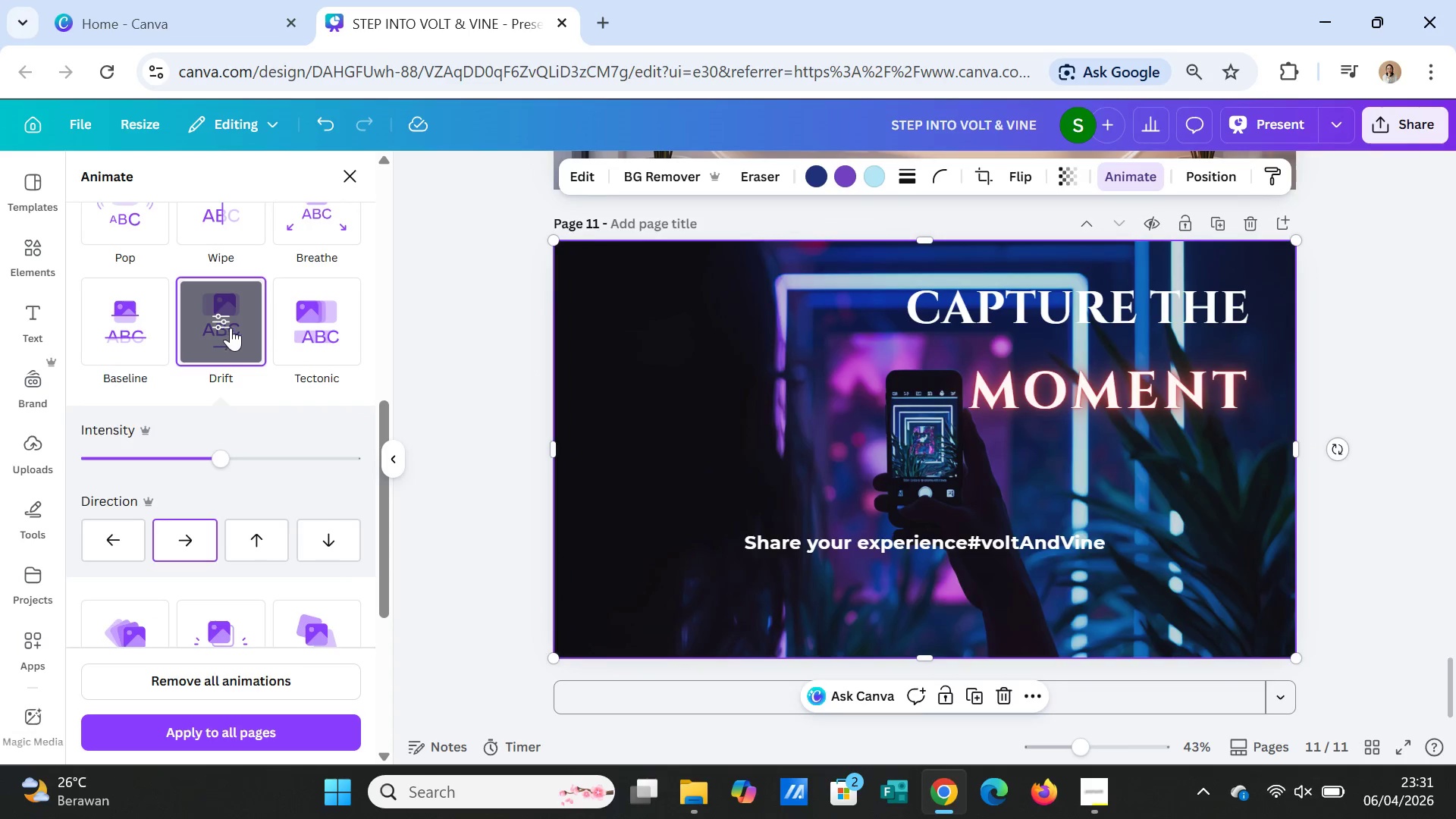 
left_click([335, 300])
 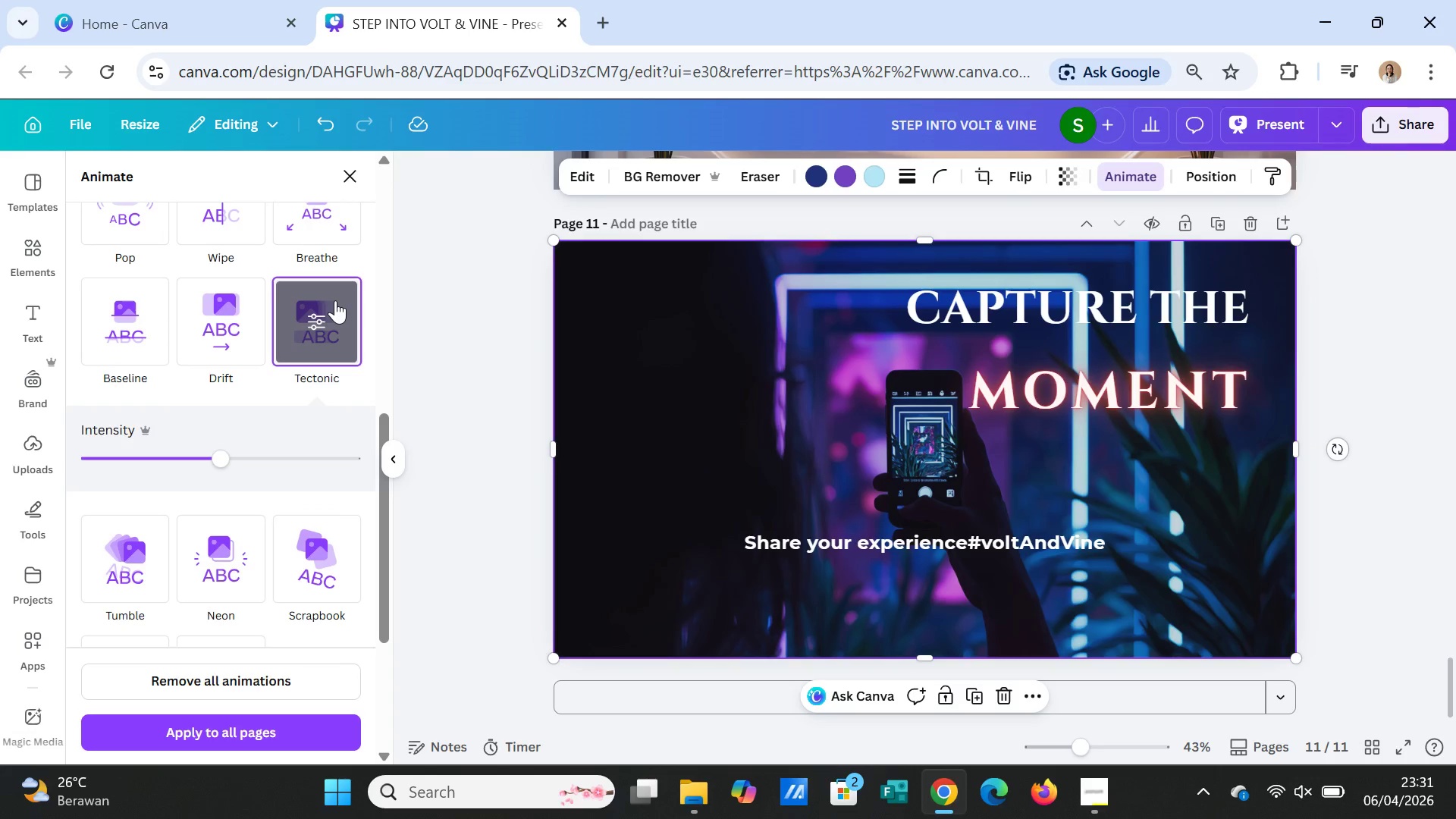 
wait(5.91)
 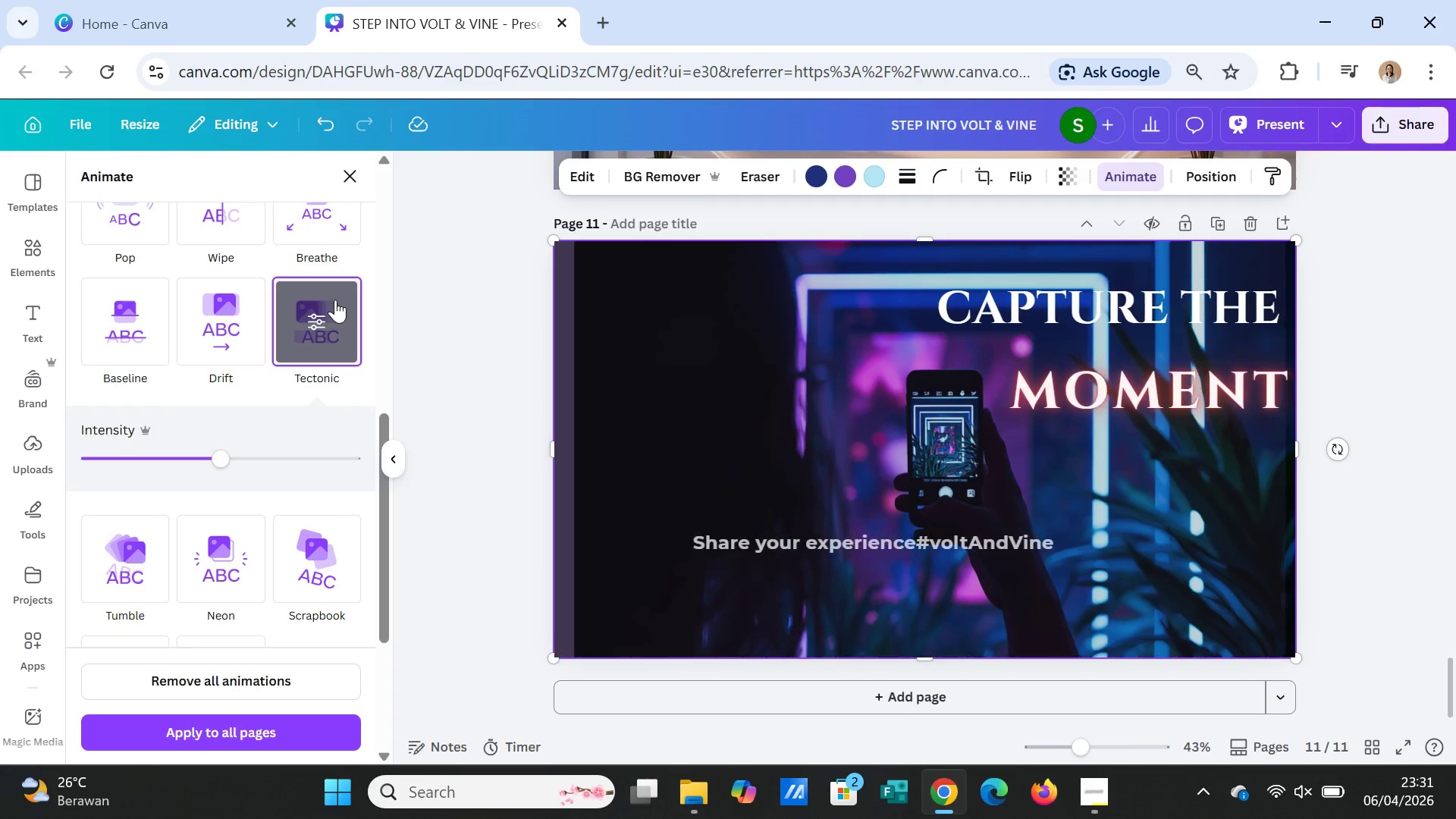 
scroll: coordinate [317, 465], scroll_direction: up, amount: 1.0
 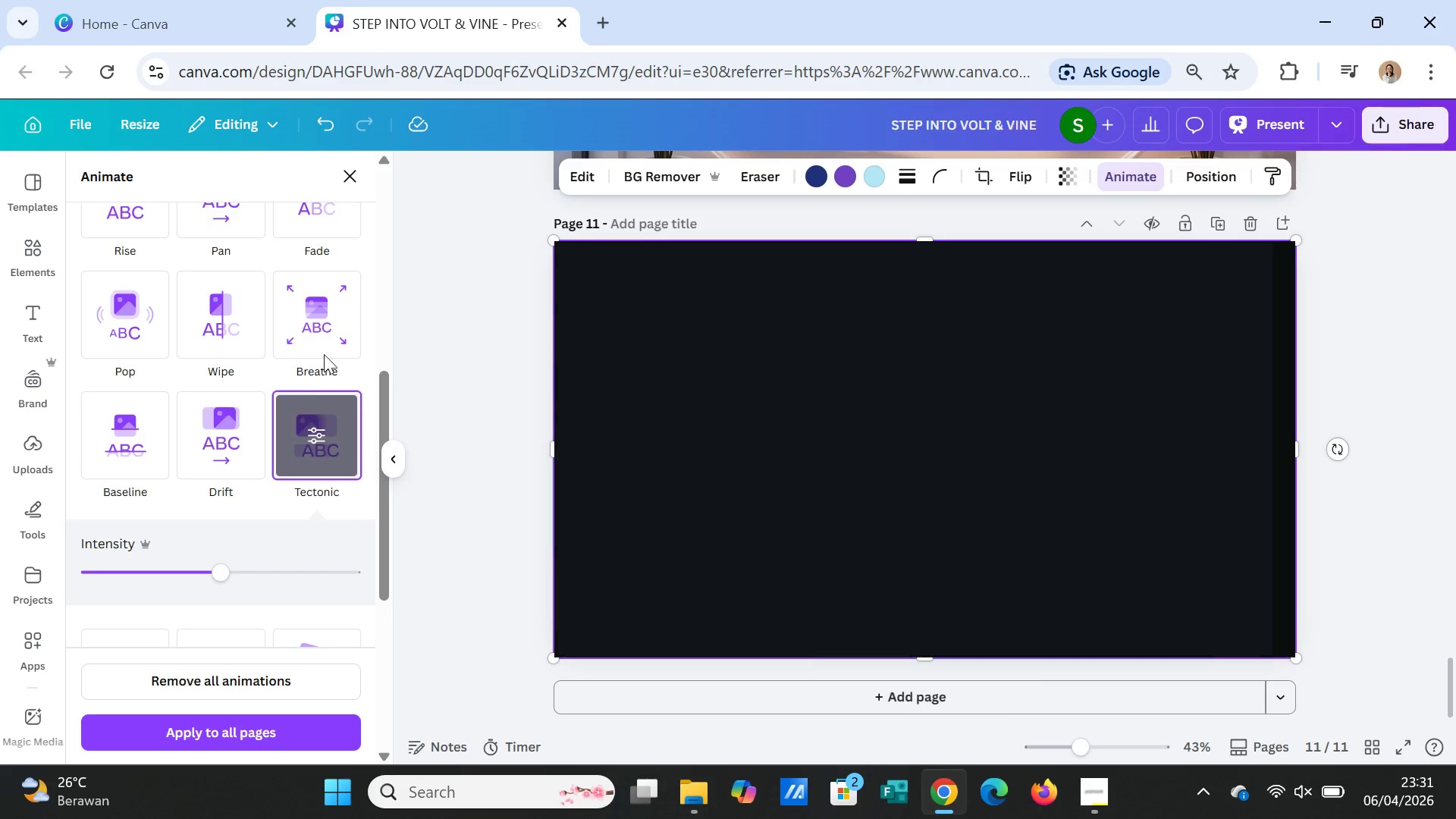 
left_click([328, 333])
 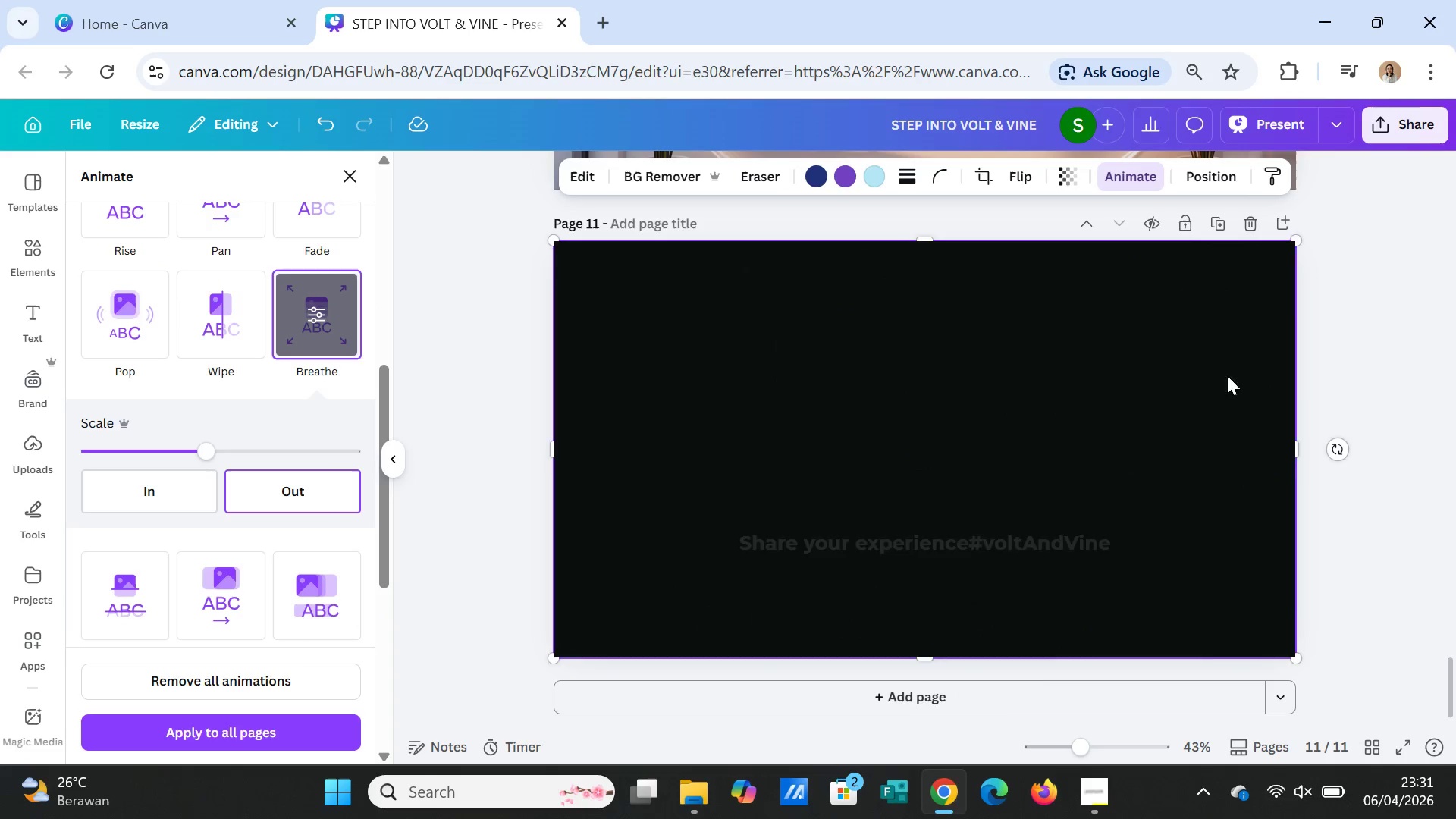 
left_click([1417, 434])
 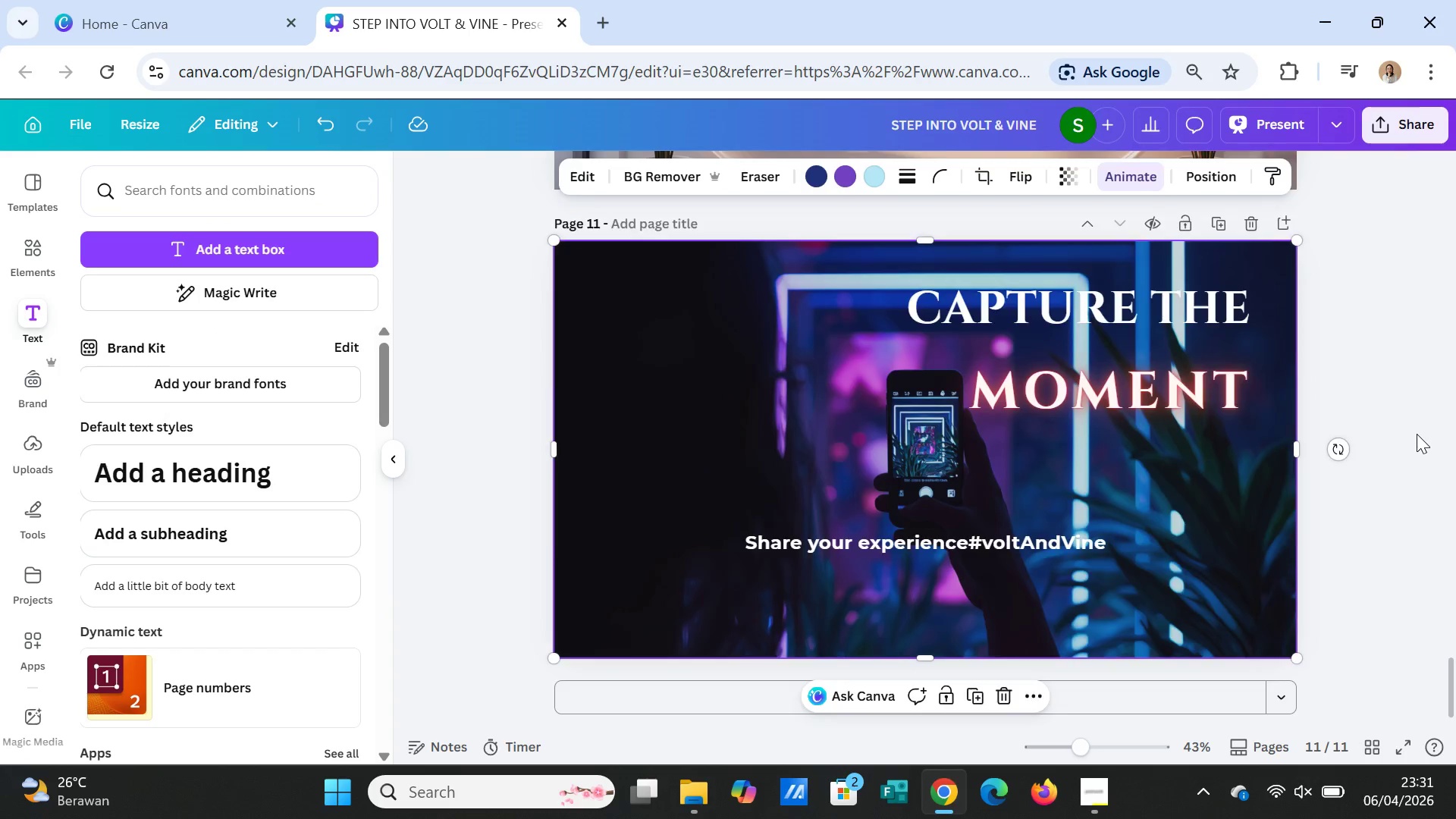 
scroll: coordinate [1417, 434], scroll_direction: up, amount: 4.0
 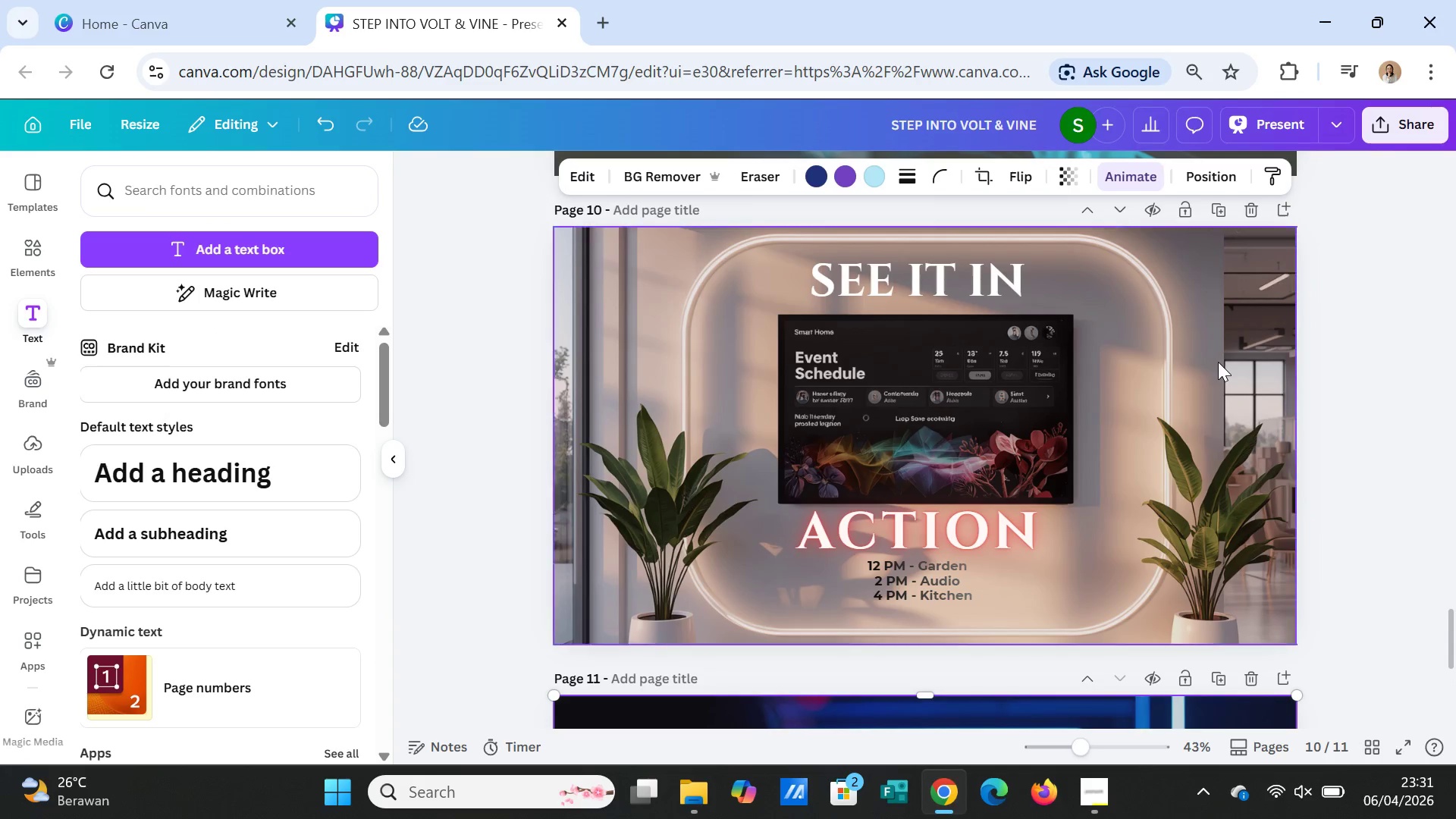 
left_click([1218, 362])
 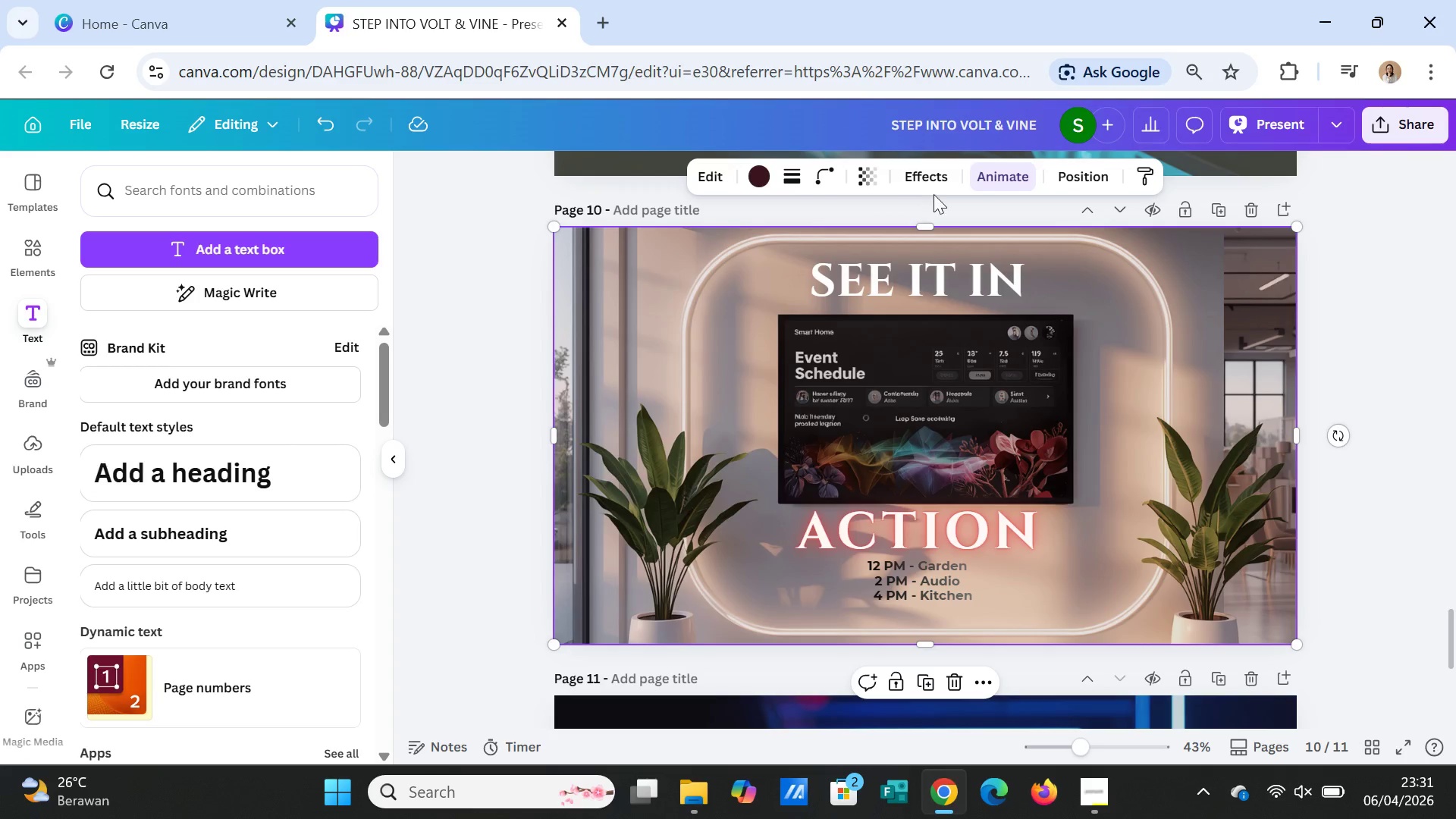 
left_click([1010, 184])
 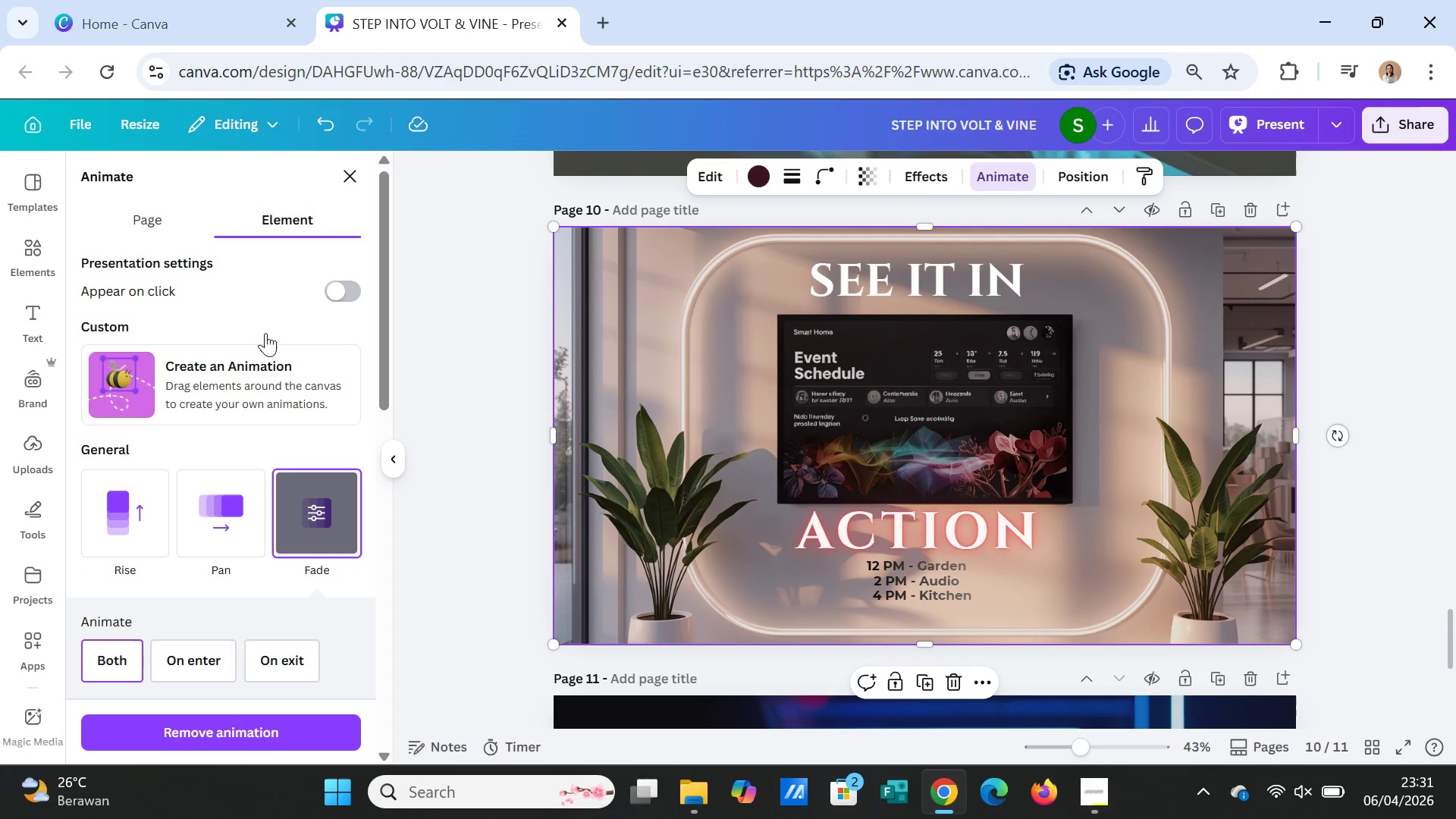 
left_click([130, 218])
 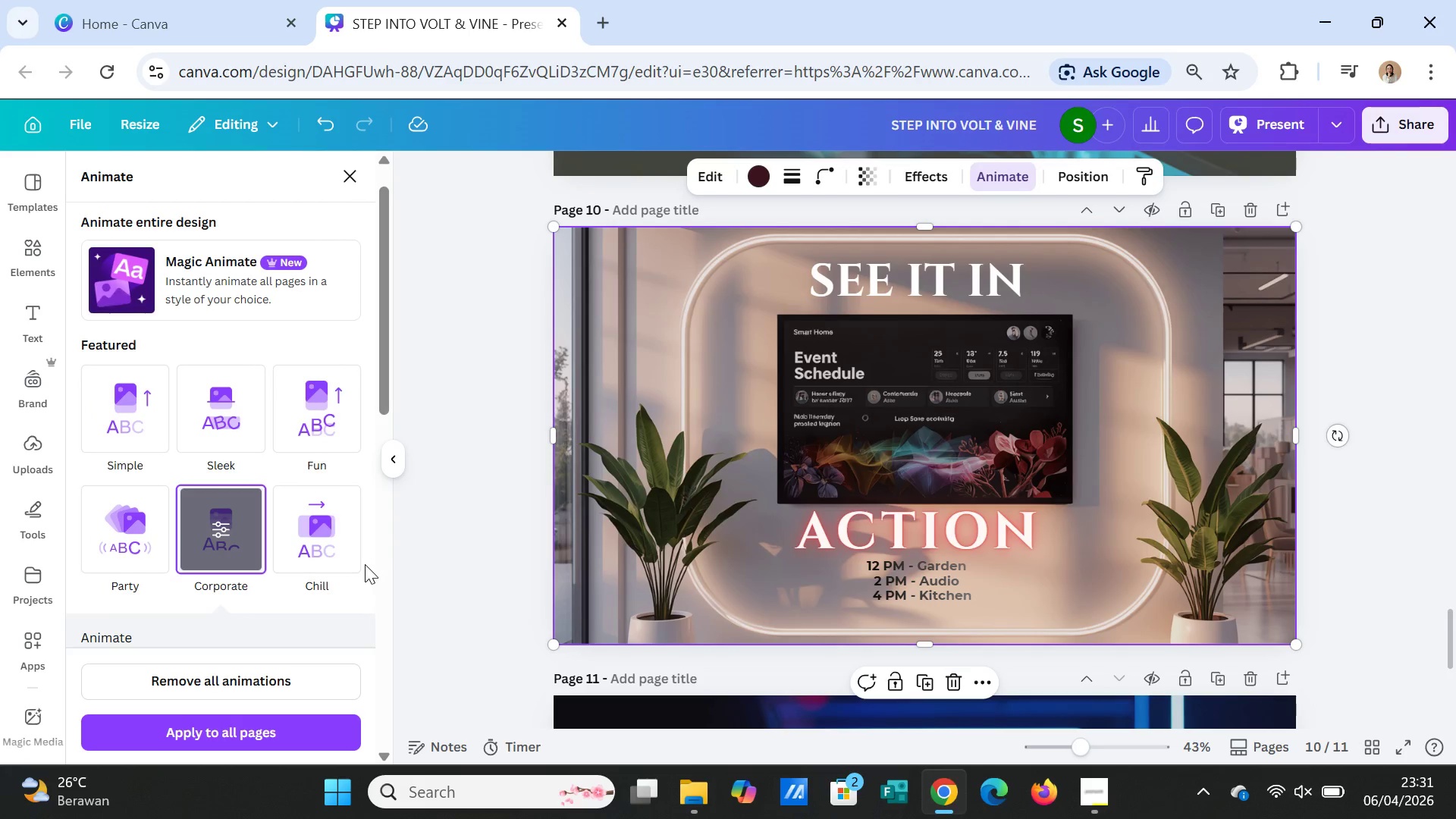 
scroll: coordinate [362, 563], scroll_direction: down, amount: 4.0
 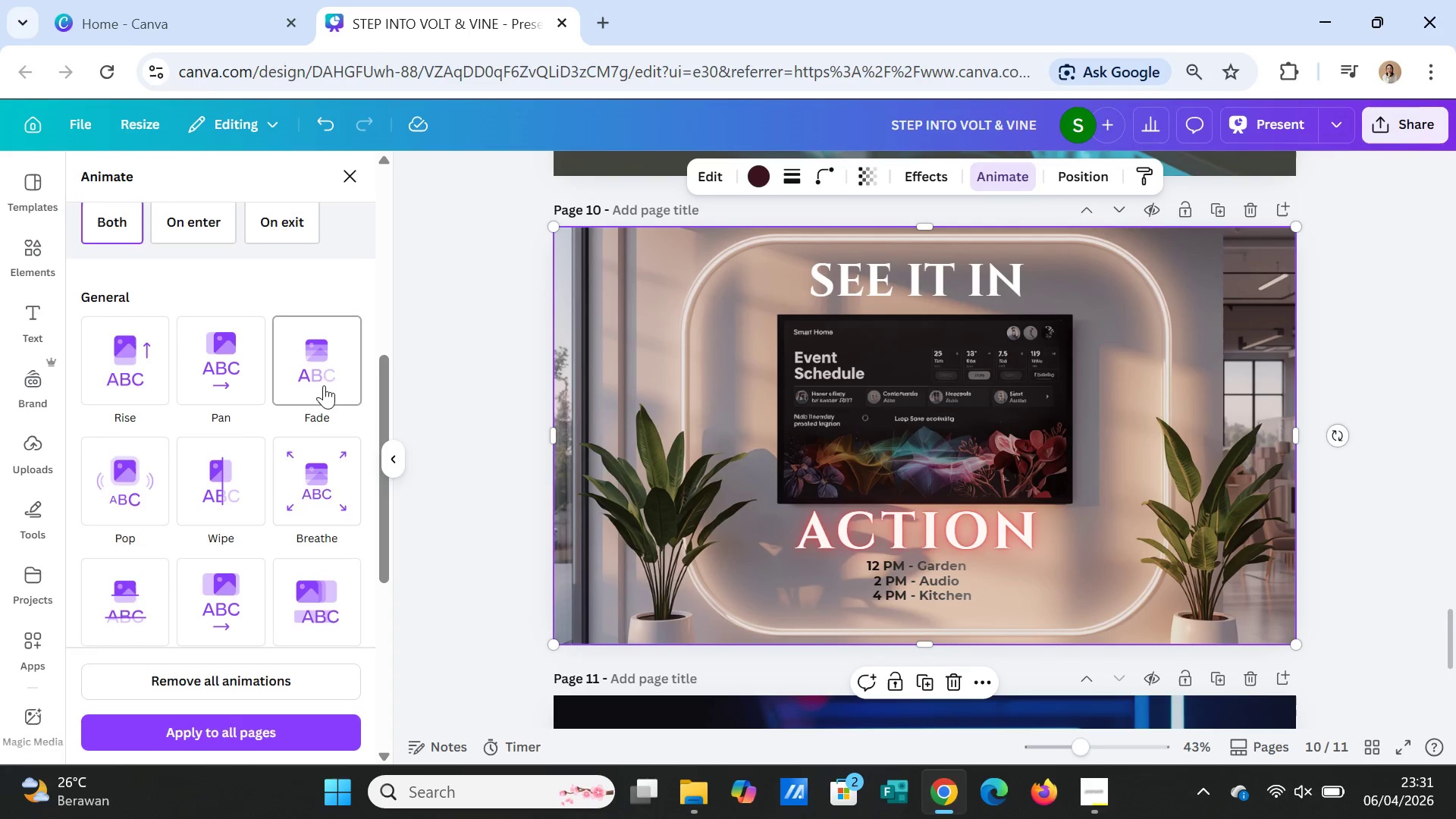 
left_click([322, 380])
 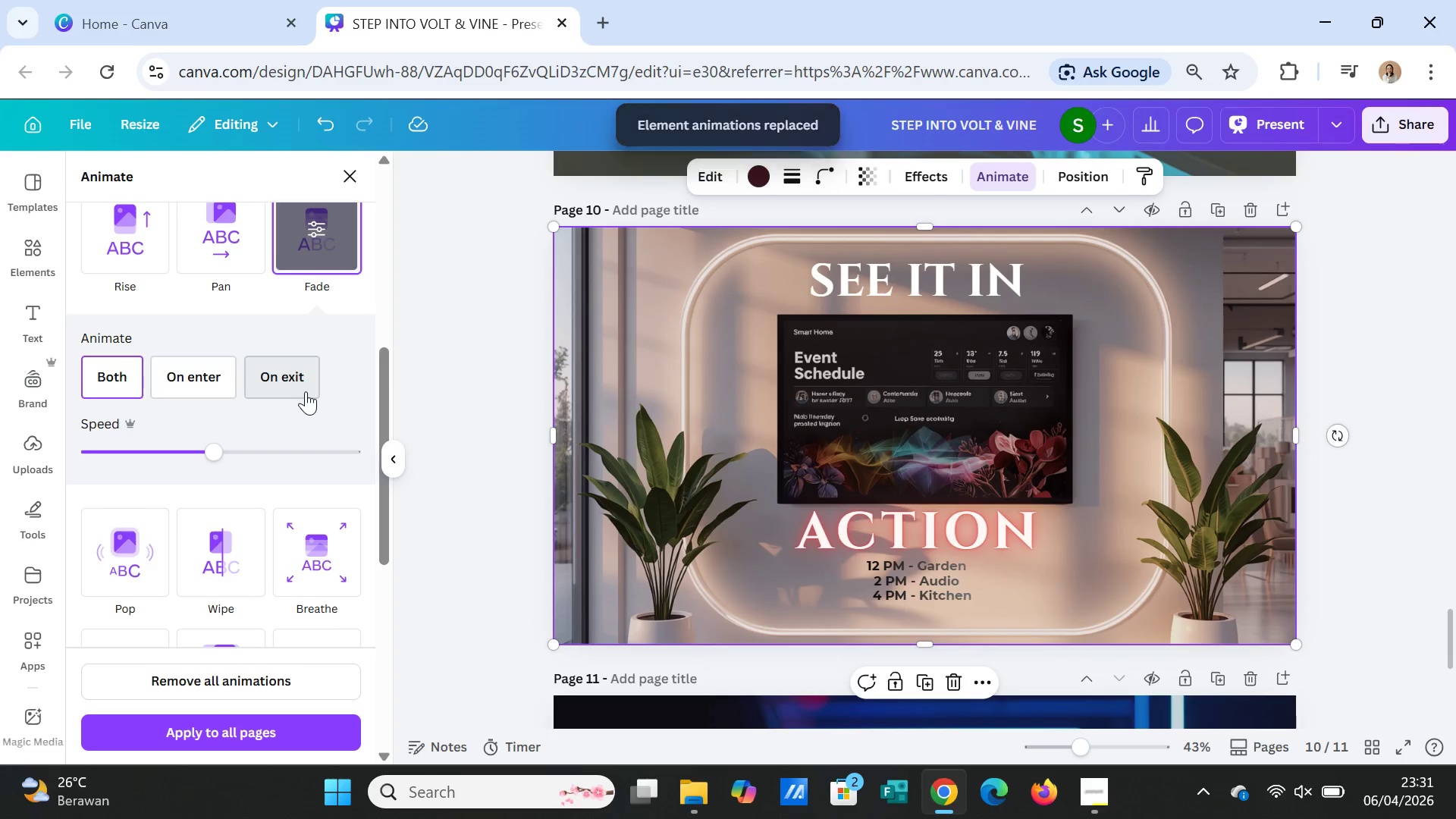 
wait(6.81)
 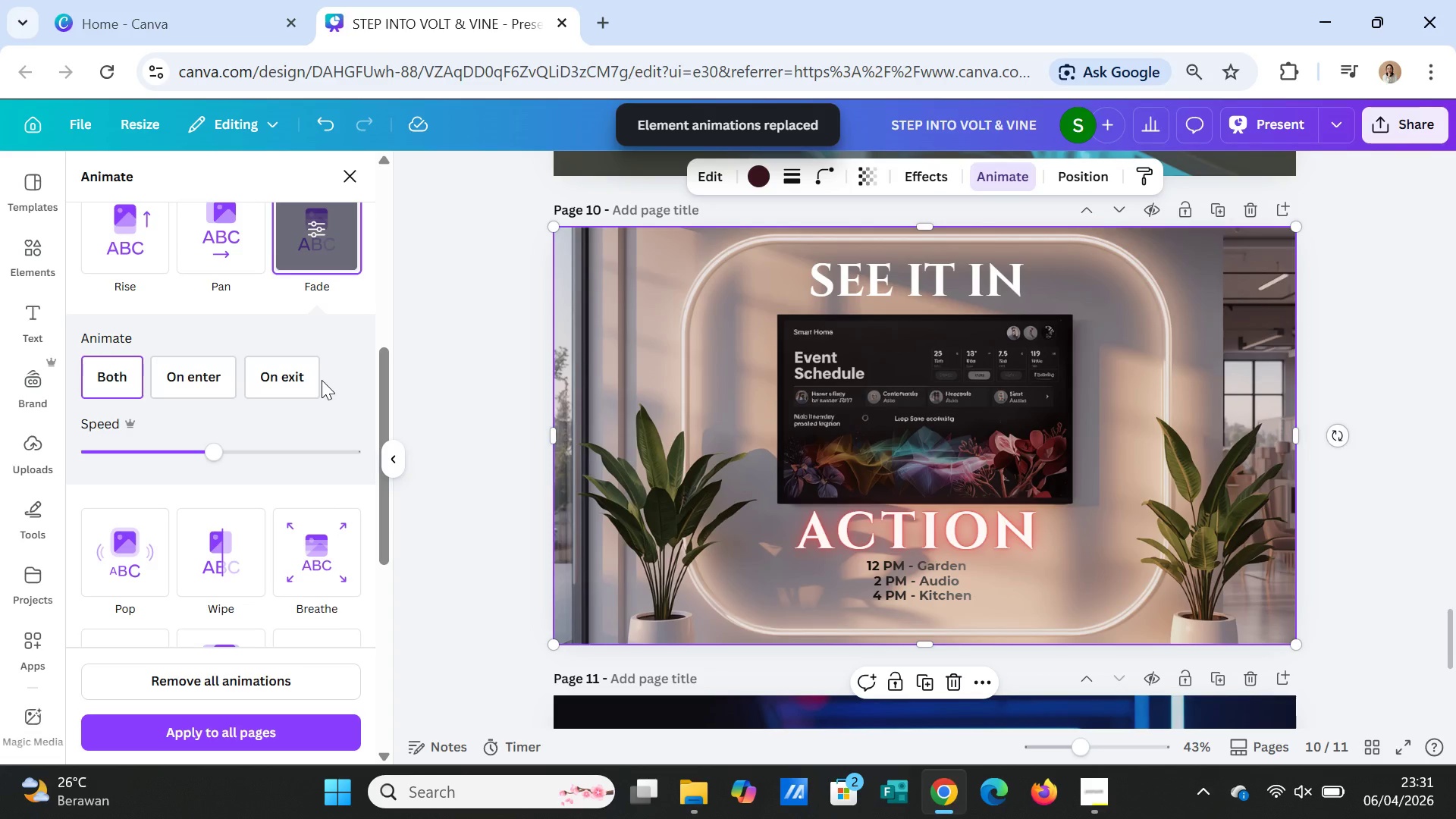 
left_click_drag(start_coordinate=[212, 454], to_coordinate=[131, 452])
 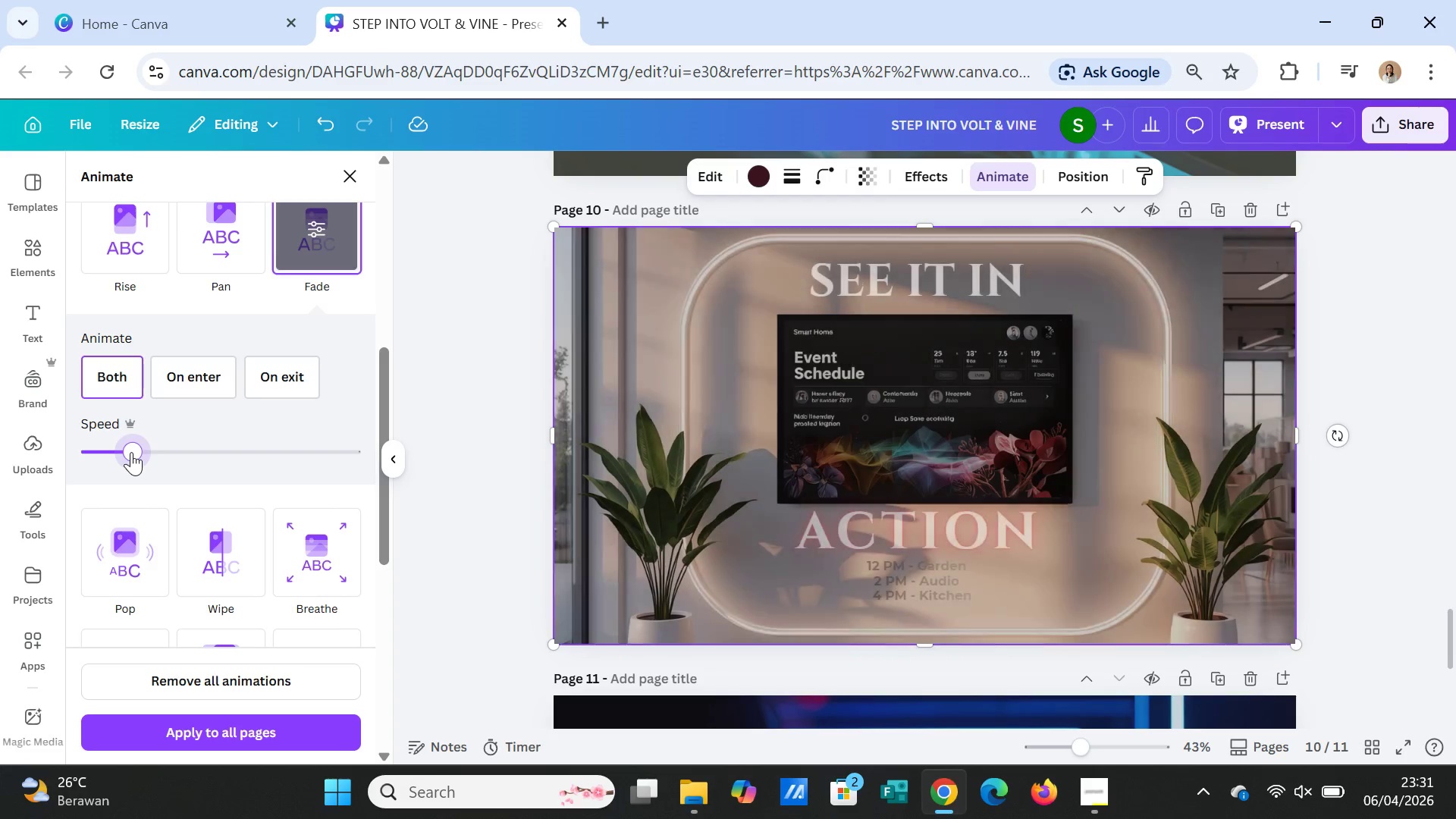 
left_click_drag(start_coordinate=[131, 452], to_coordinate=[96, 451])
 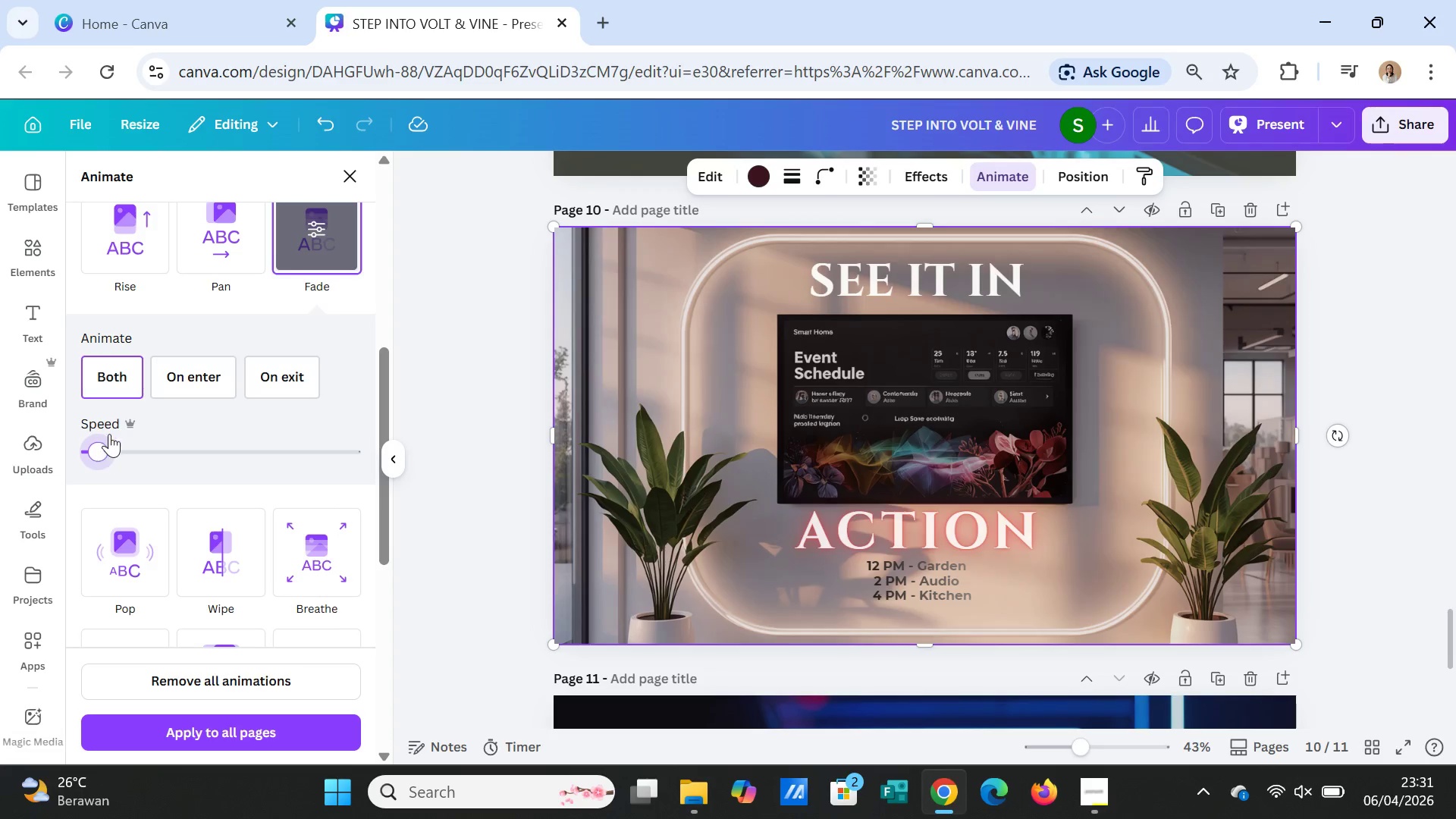 
left_click([161, 368])
 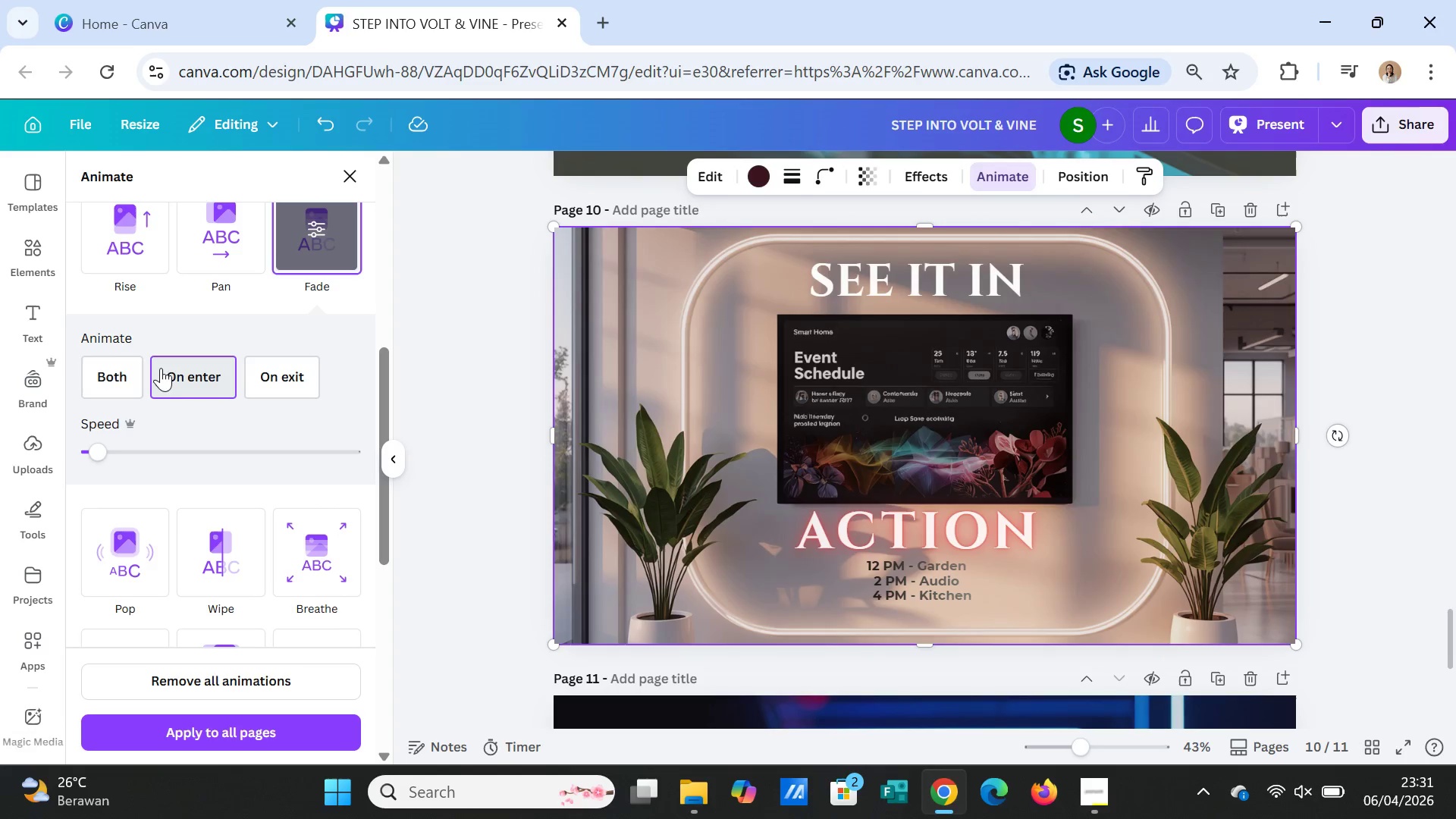 
left_click([293, 373])
 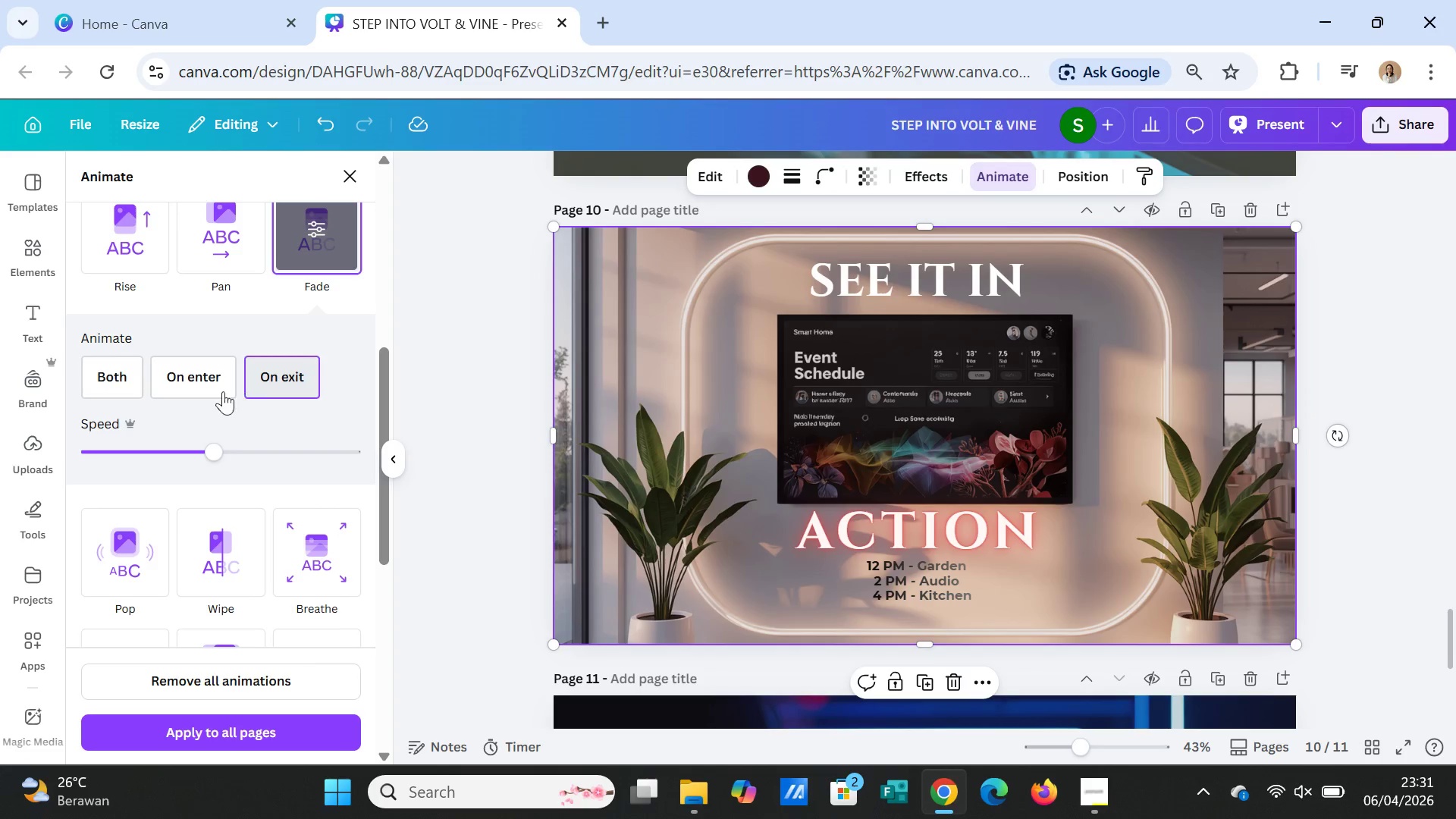 
left_click([116, 393])
 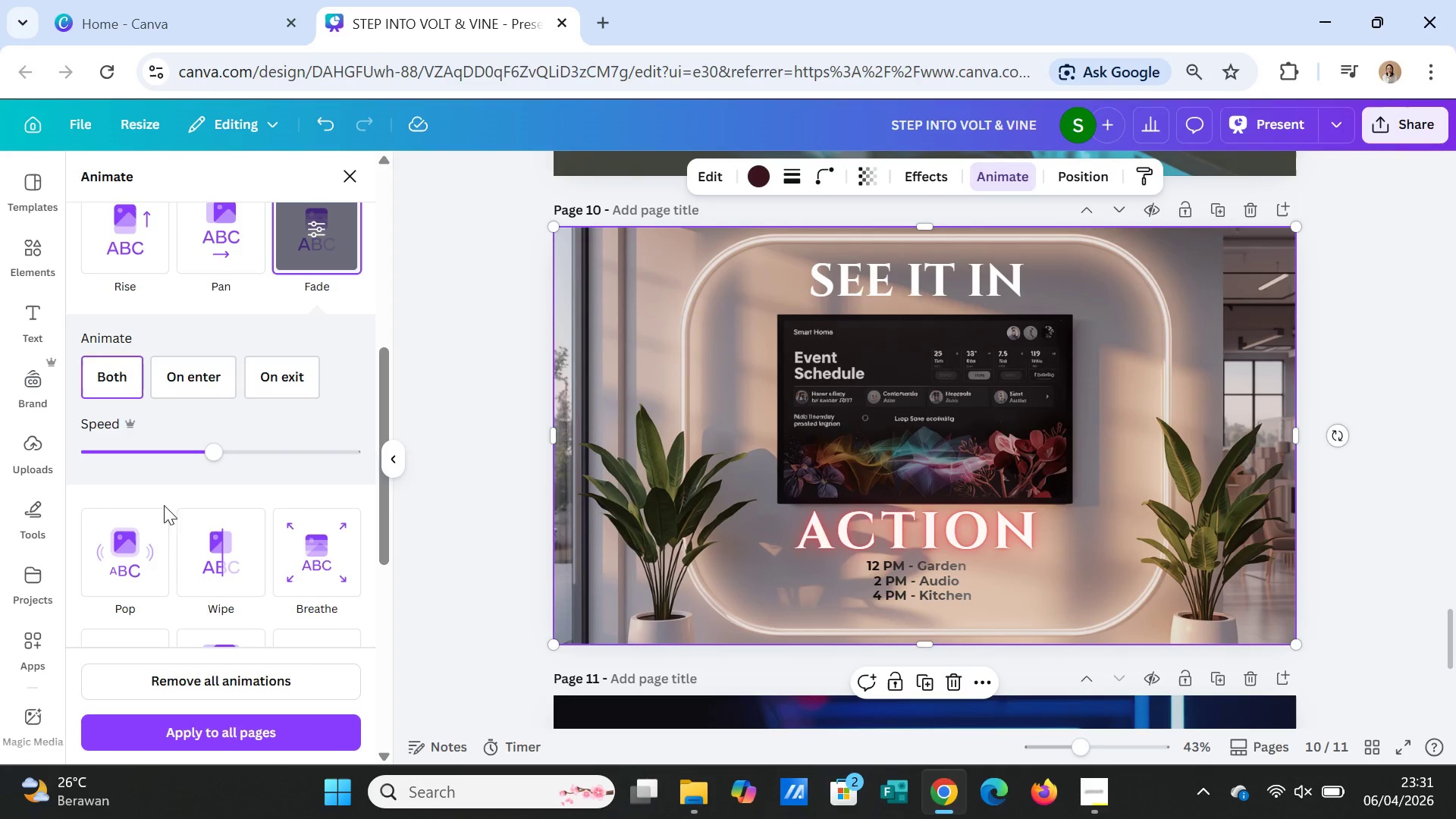 
left_click([146, 562])
 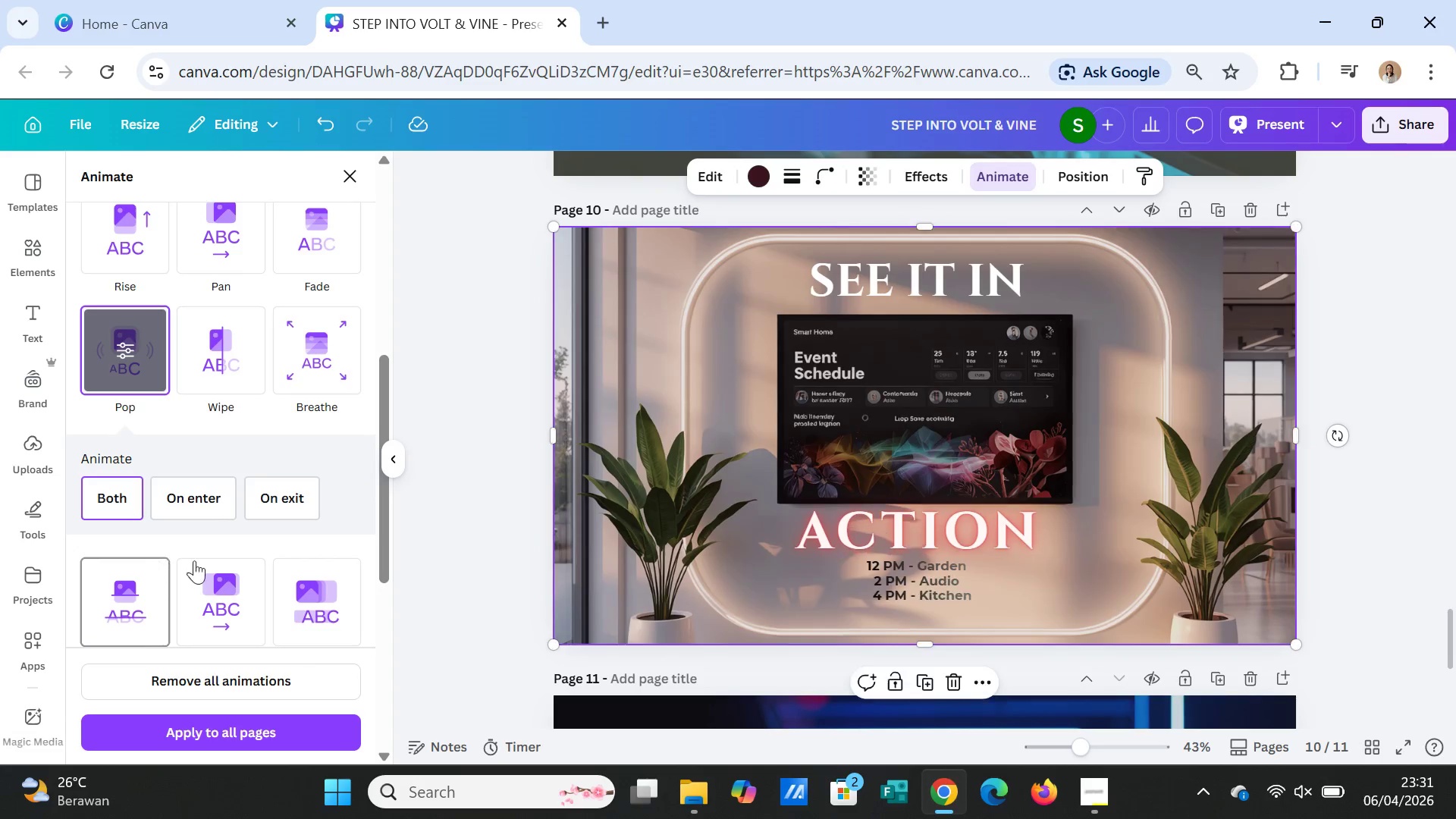 
left_click([218, 556])
 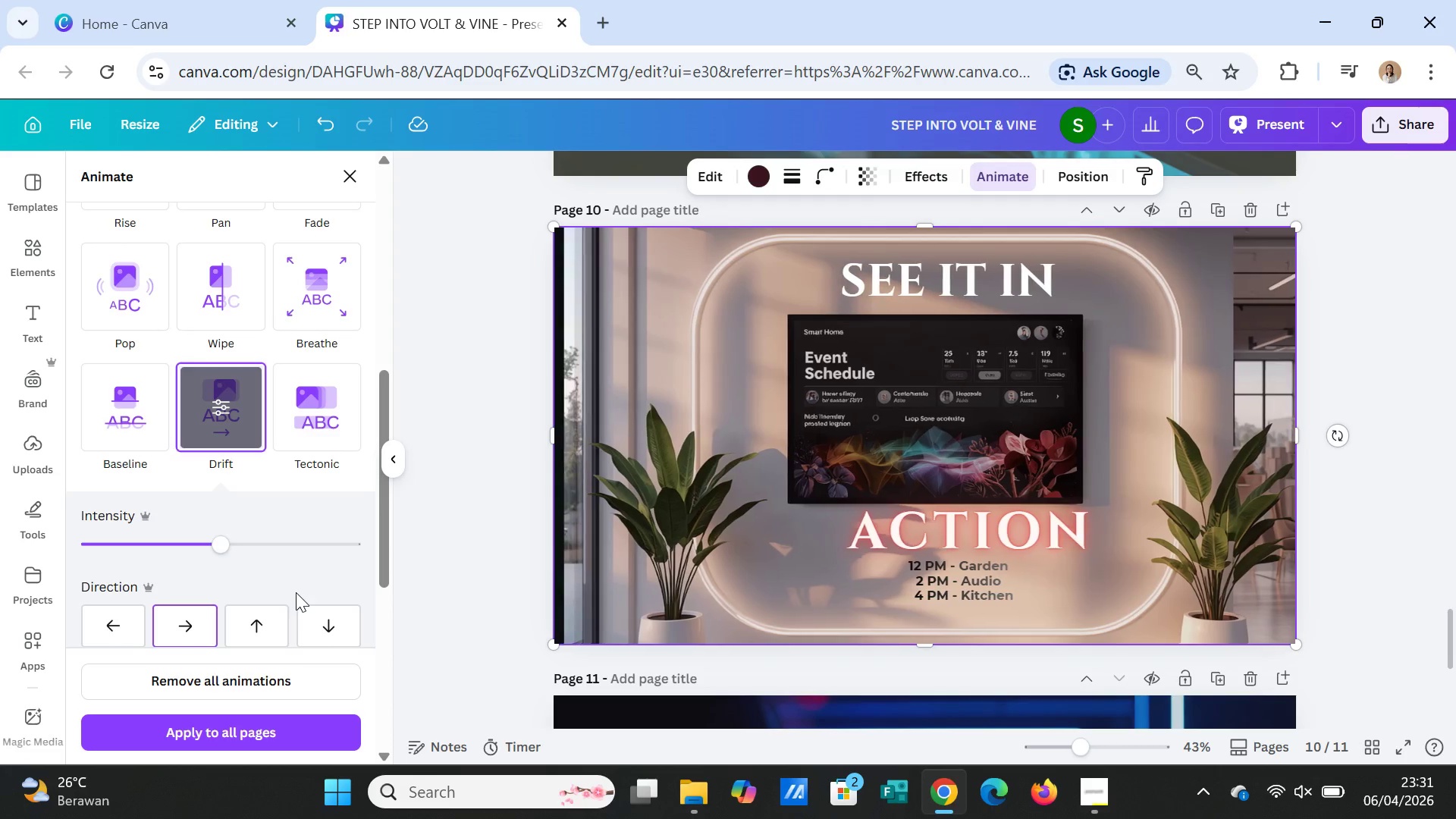 
left_click([325, 424])
 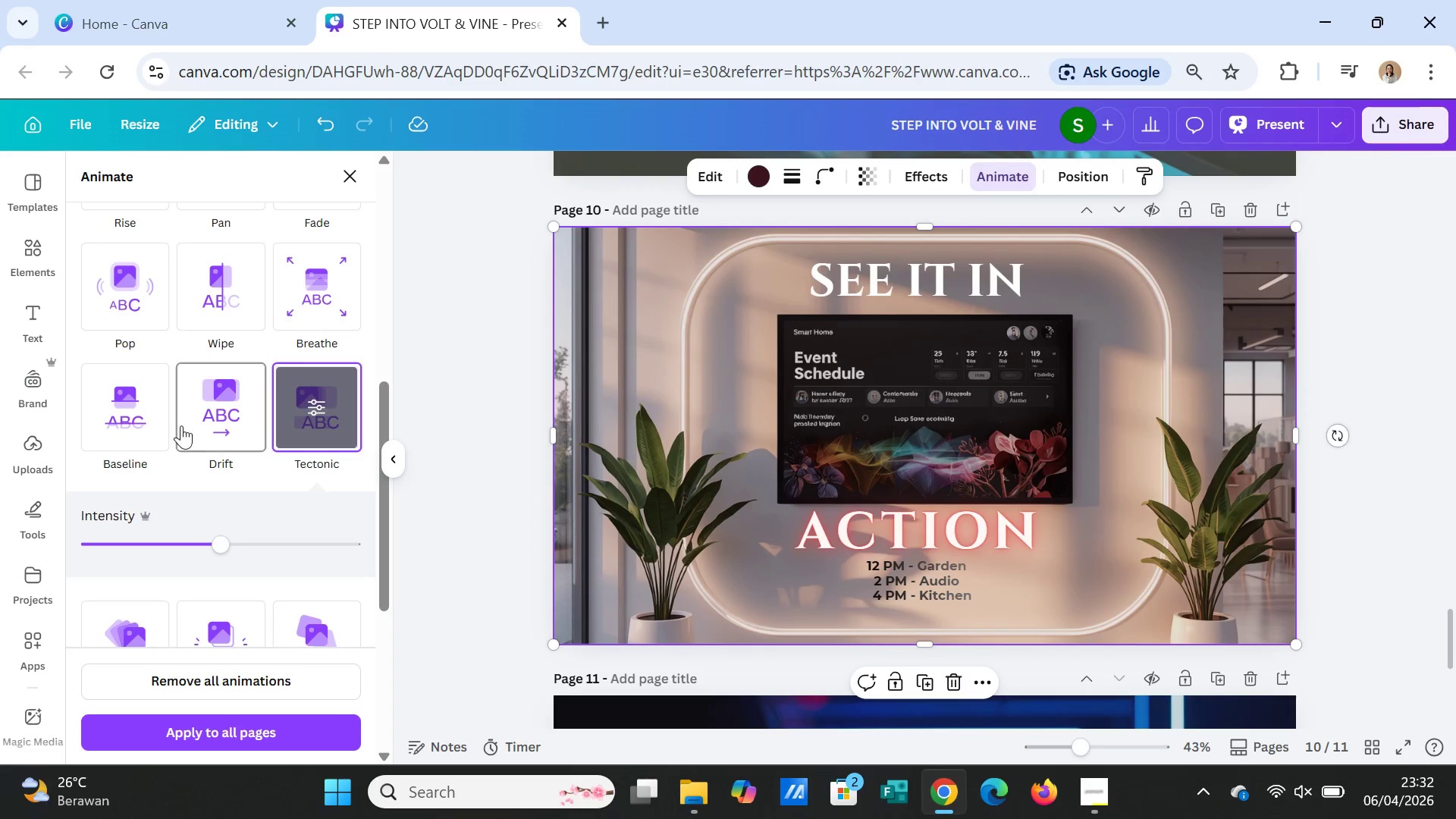 
wait(5.95)
 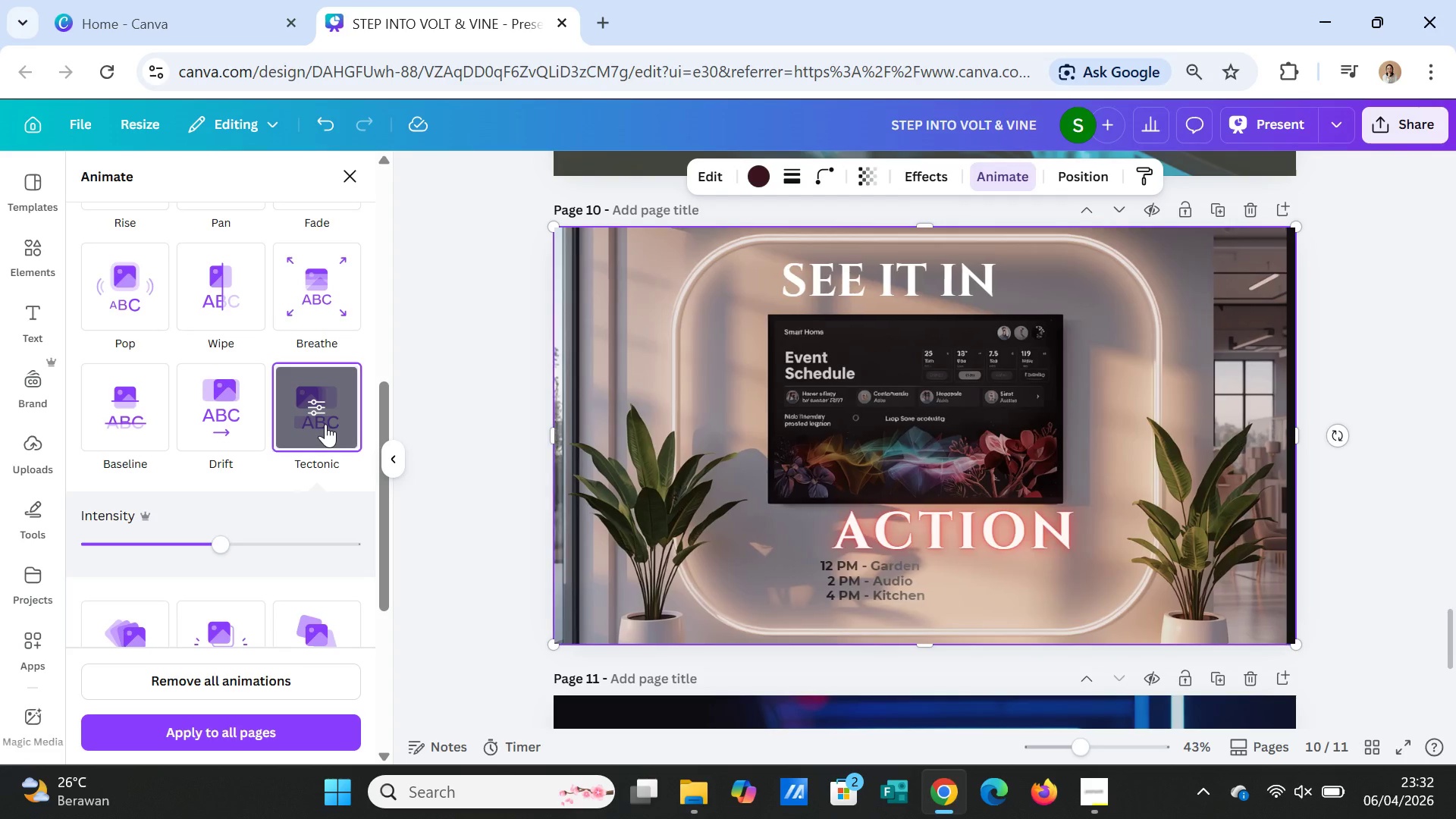 
scroll: coordinate [184, 482], scroll_direction: down, amount: 1.0
 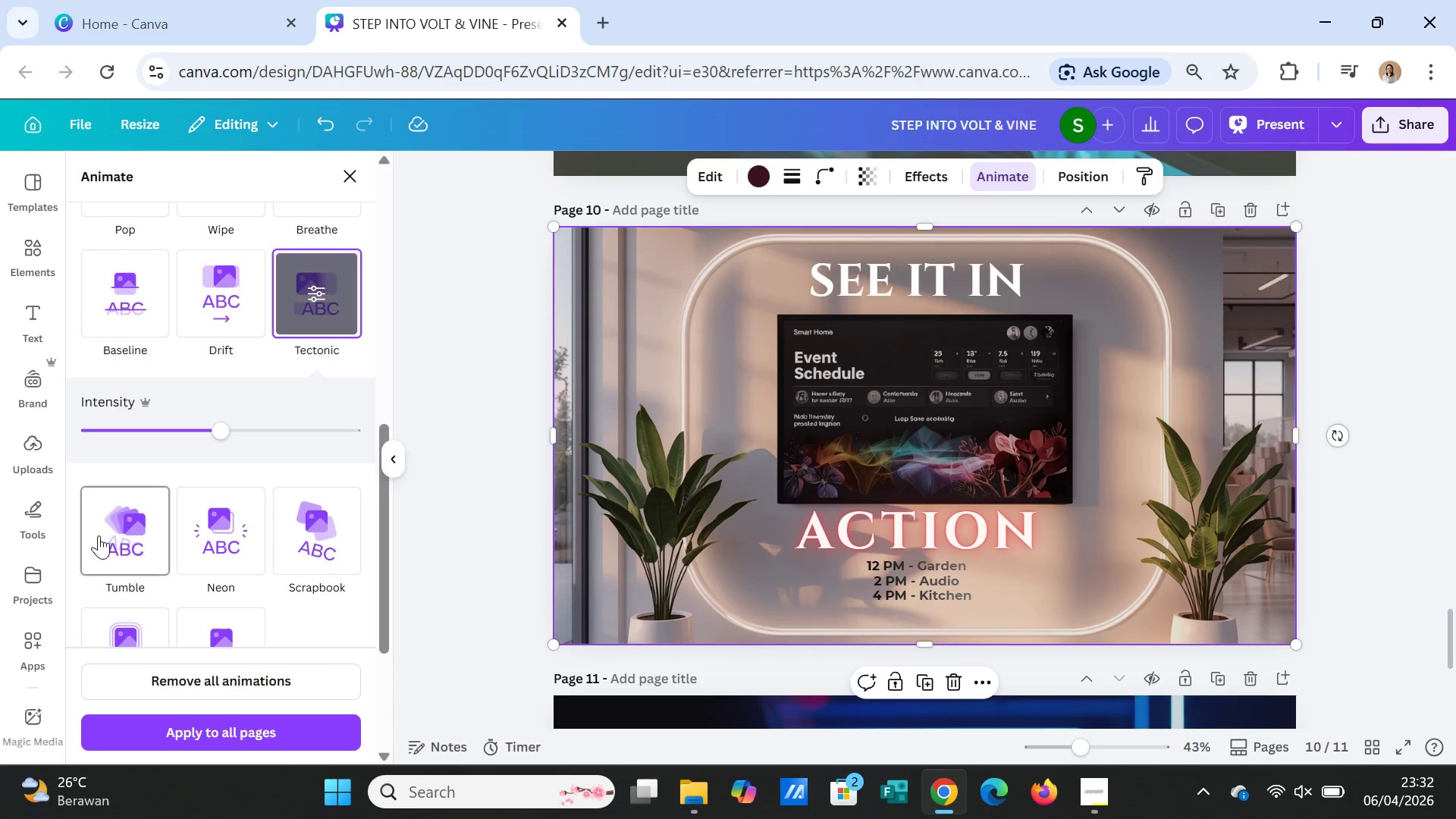 
left_click([99, 535])
 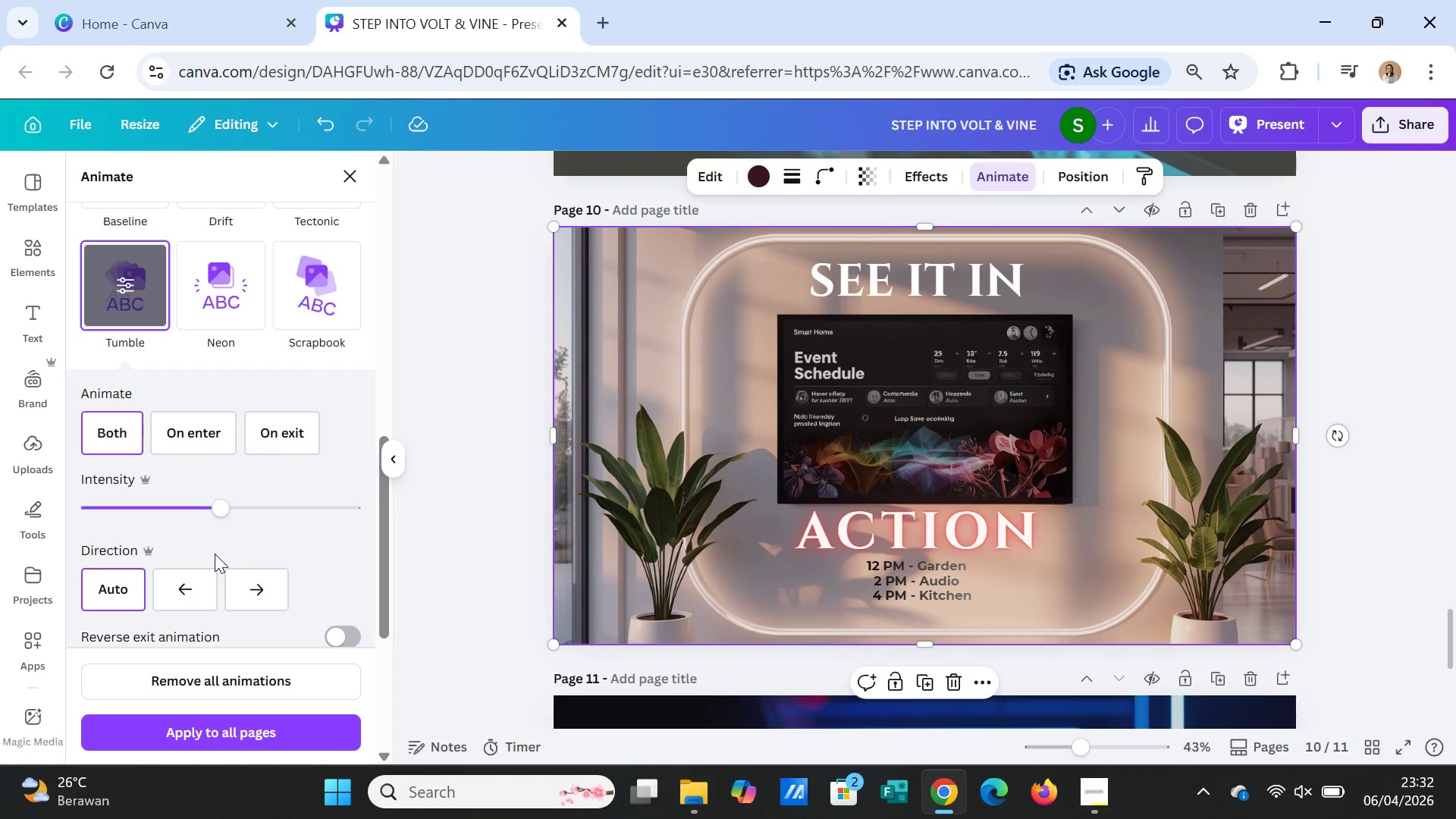 
scroll: coordinate [215, 504], scroll_direction: down, amount: 2.0
 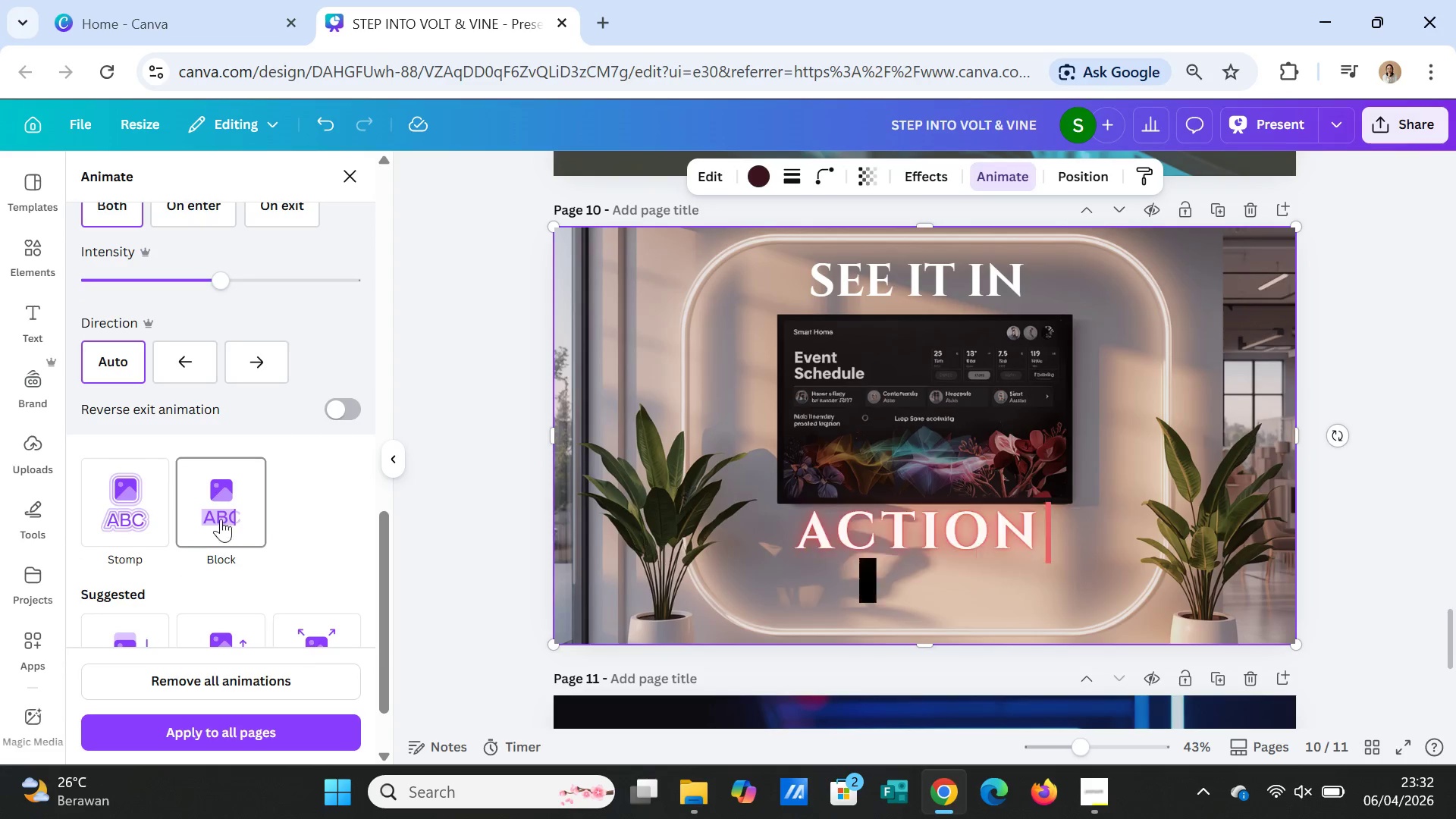 
left_click([224, 494])
 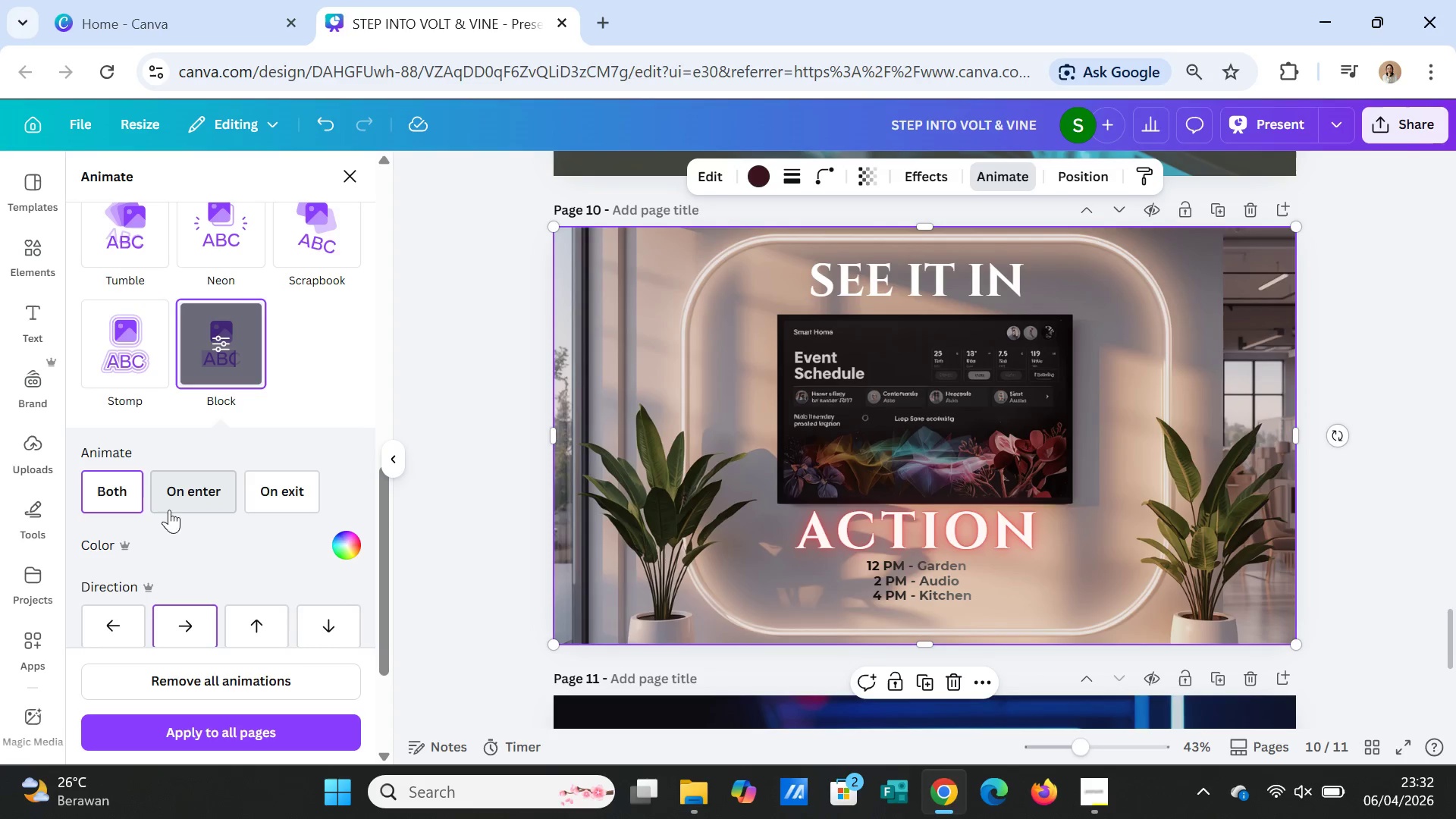 
wait(6.22)
 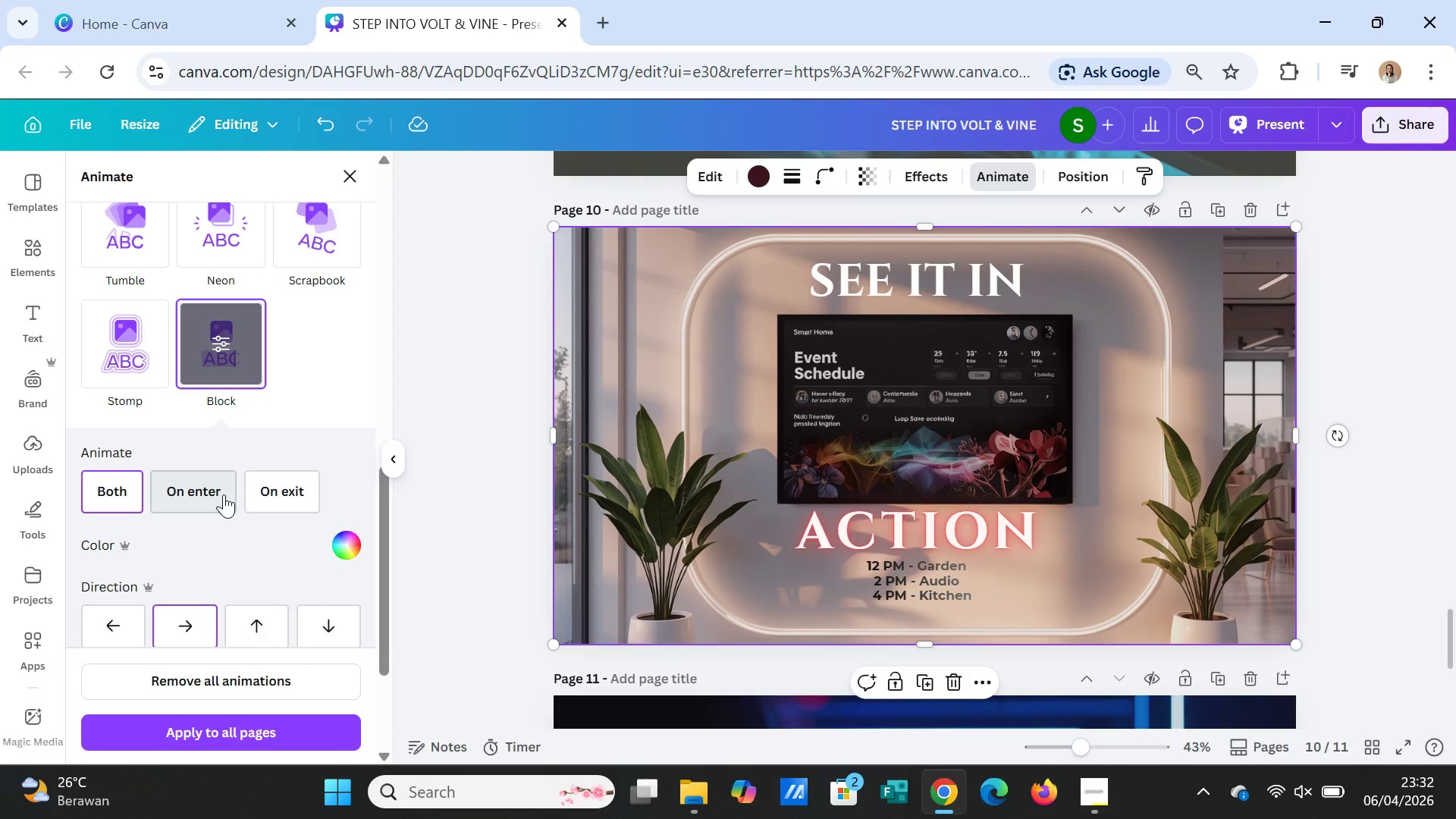 
left_click([187, 497])
 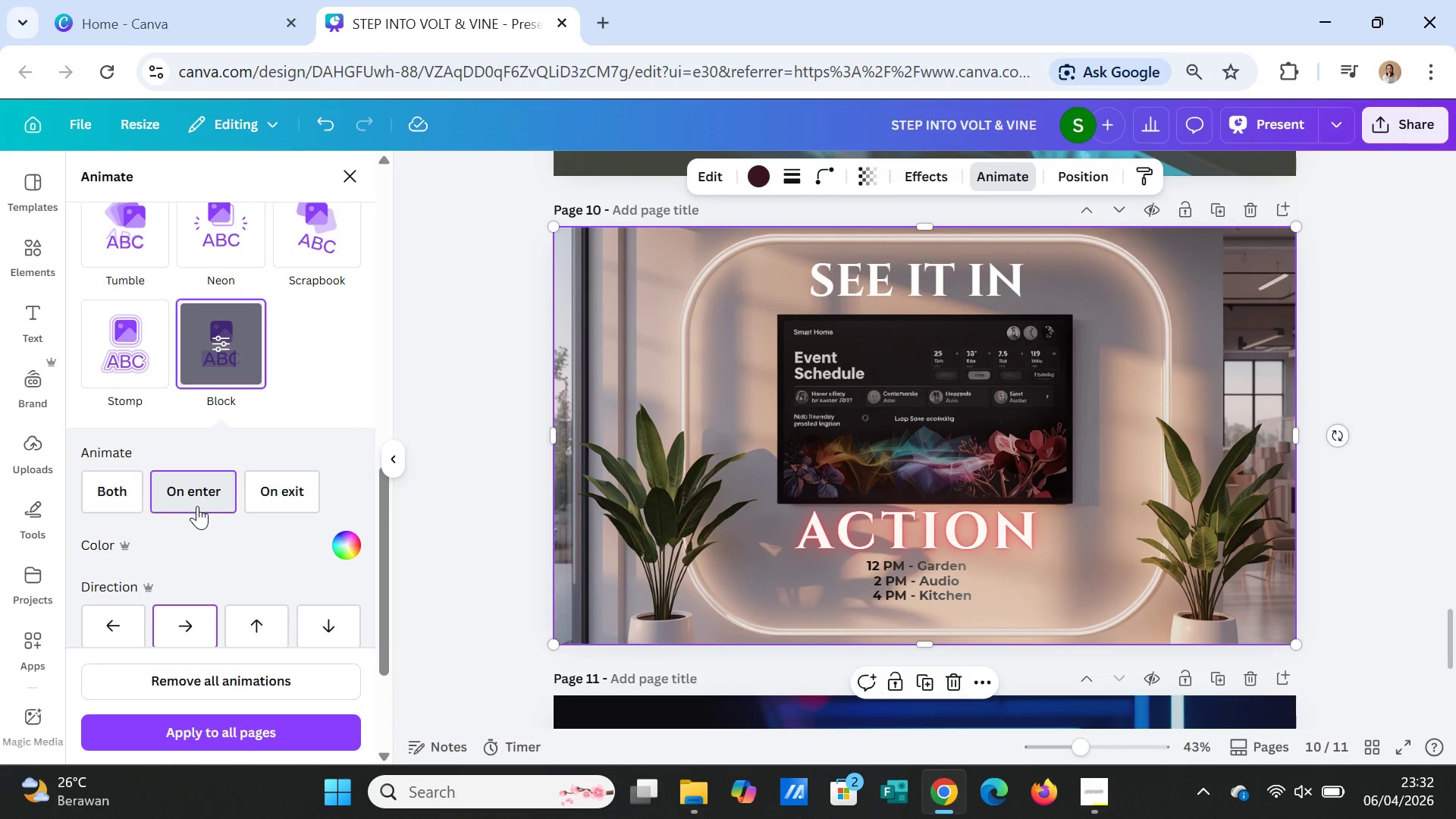 
scroll: coordinate [282, 543], scroll_direction: down, amount: 3.0
 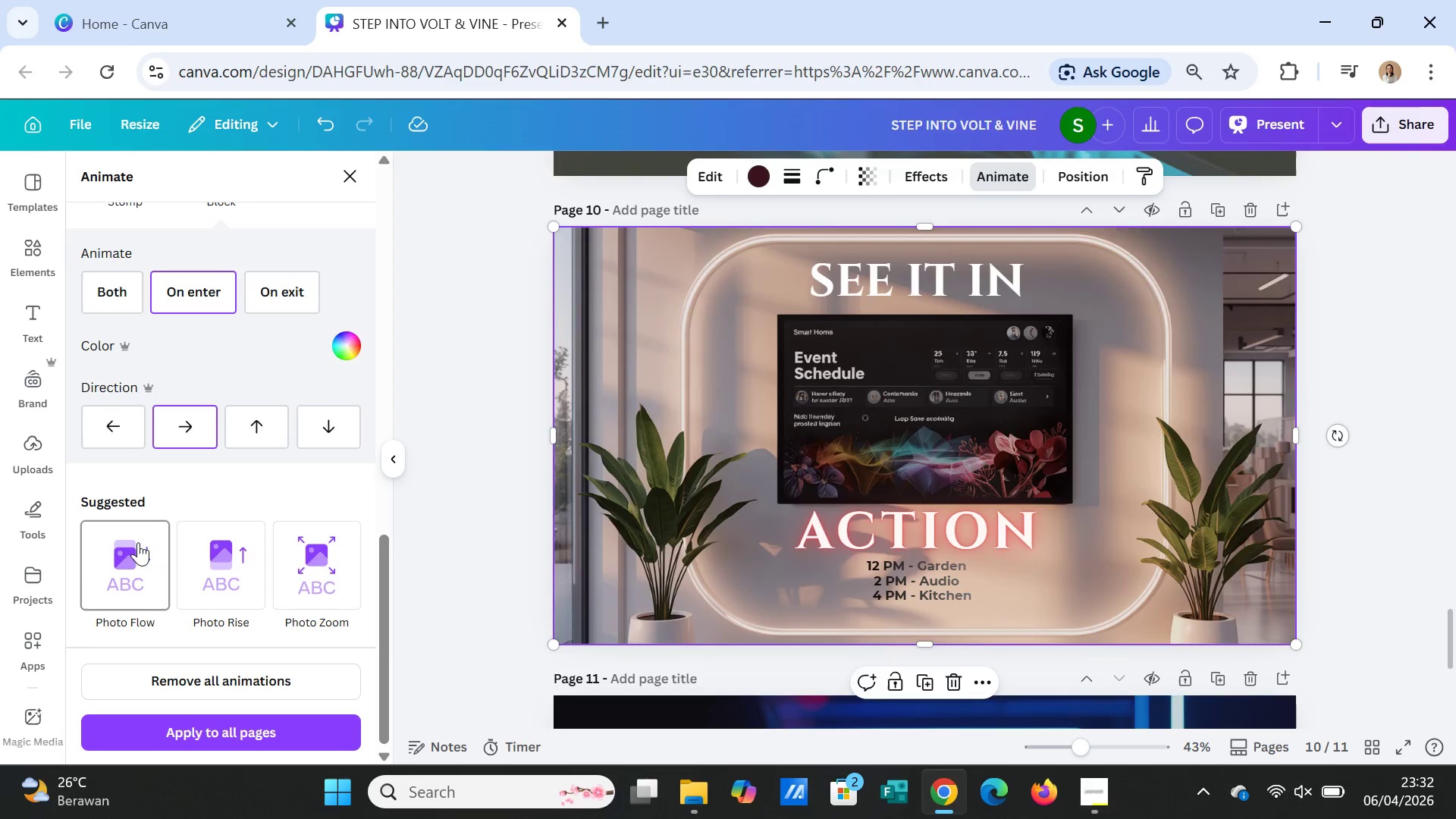 
left_click([138, 542])
 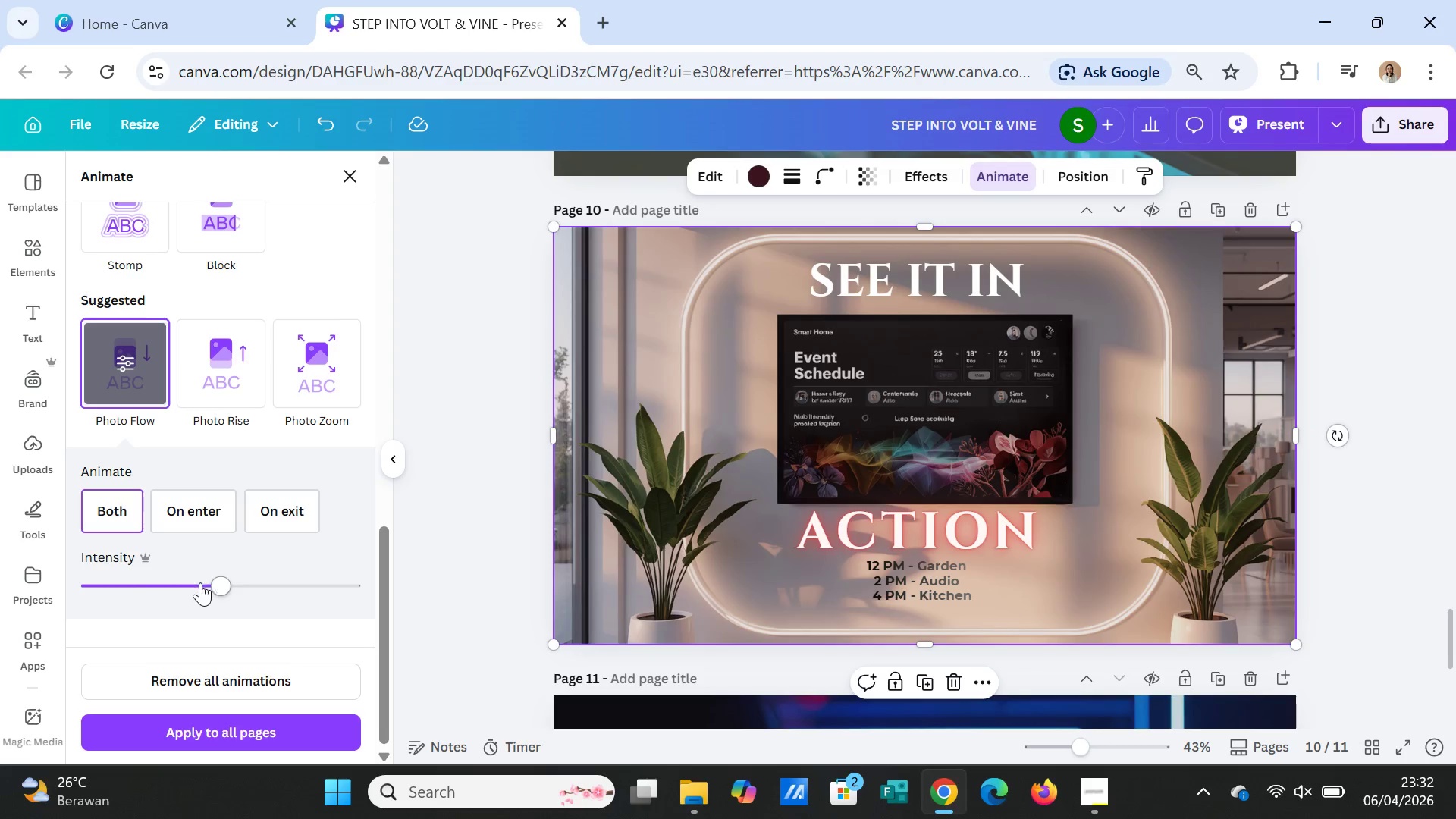 
wait(5.47)
 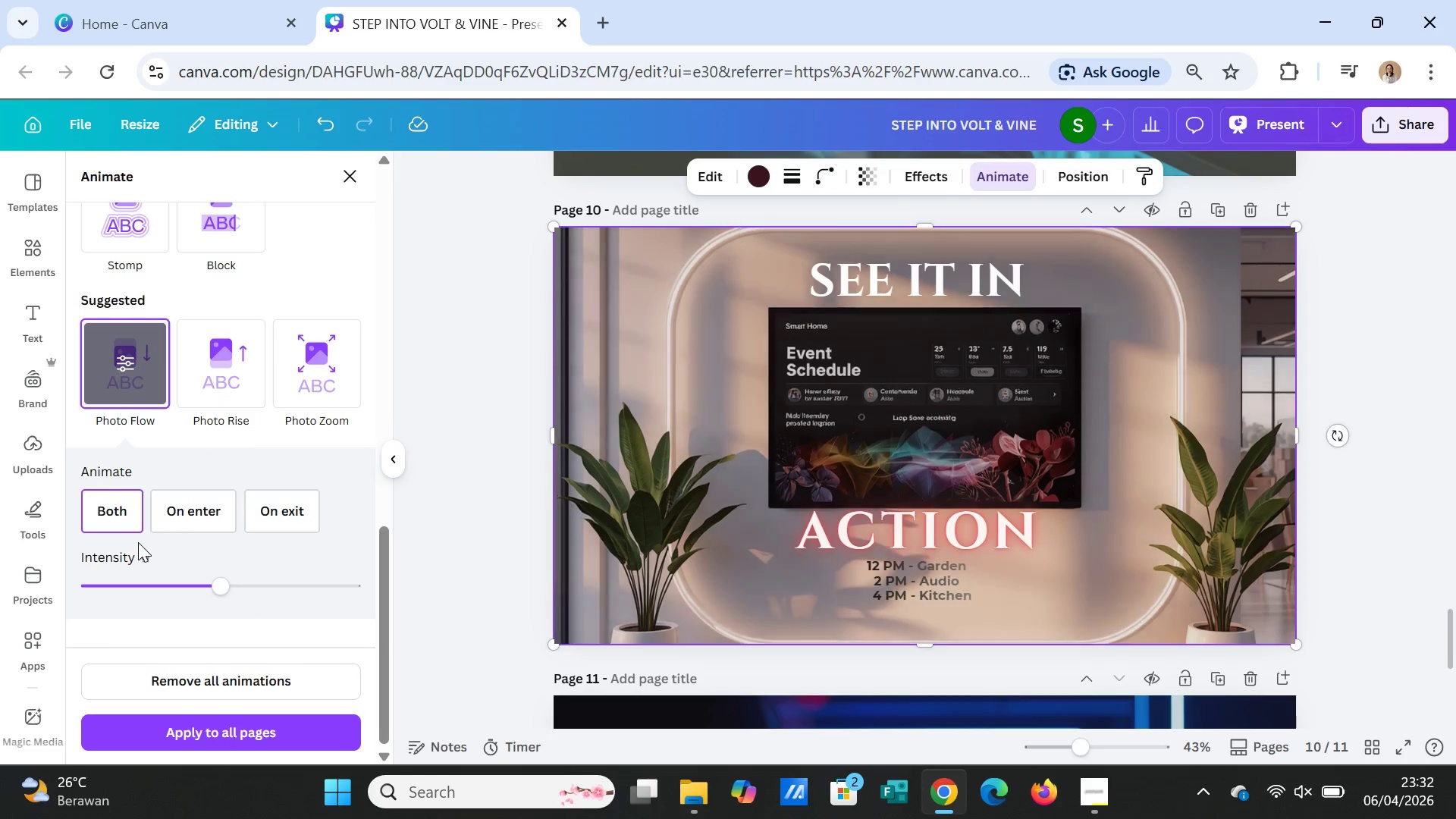 
left_click_drag(start_coordinate=[220, 586], to_coordinate=[120, 586])
 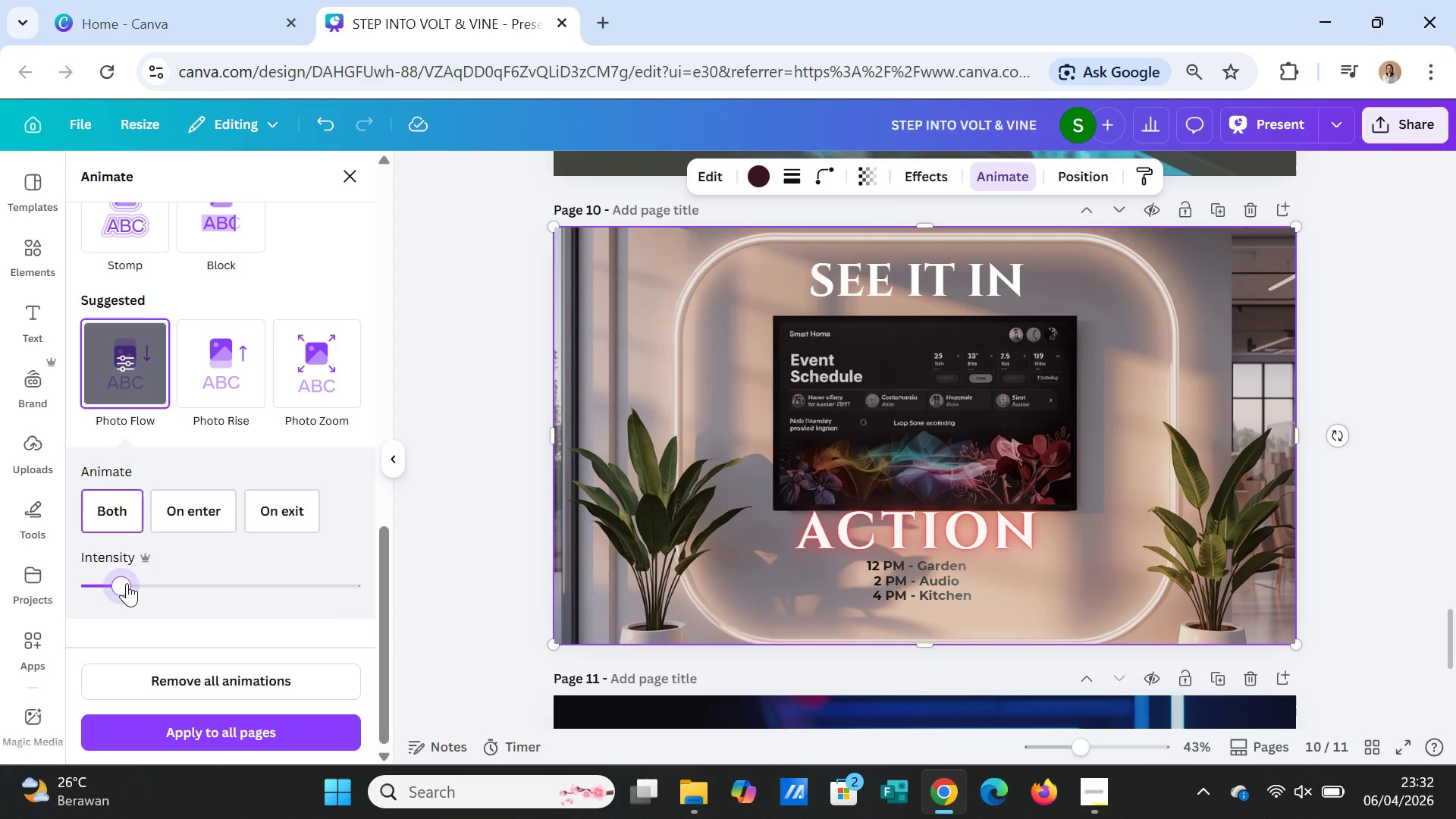 
scroll: coordinate [267, 575], scroll_direction: down, amount: 2.0
 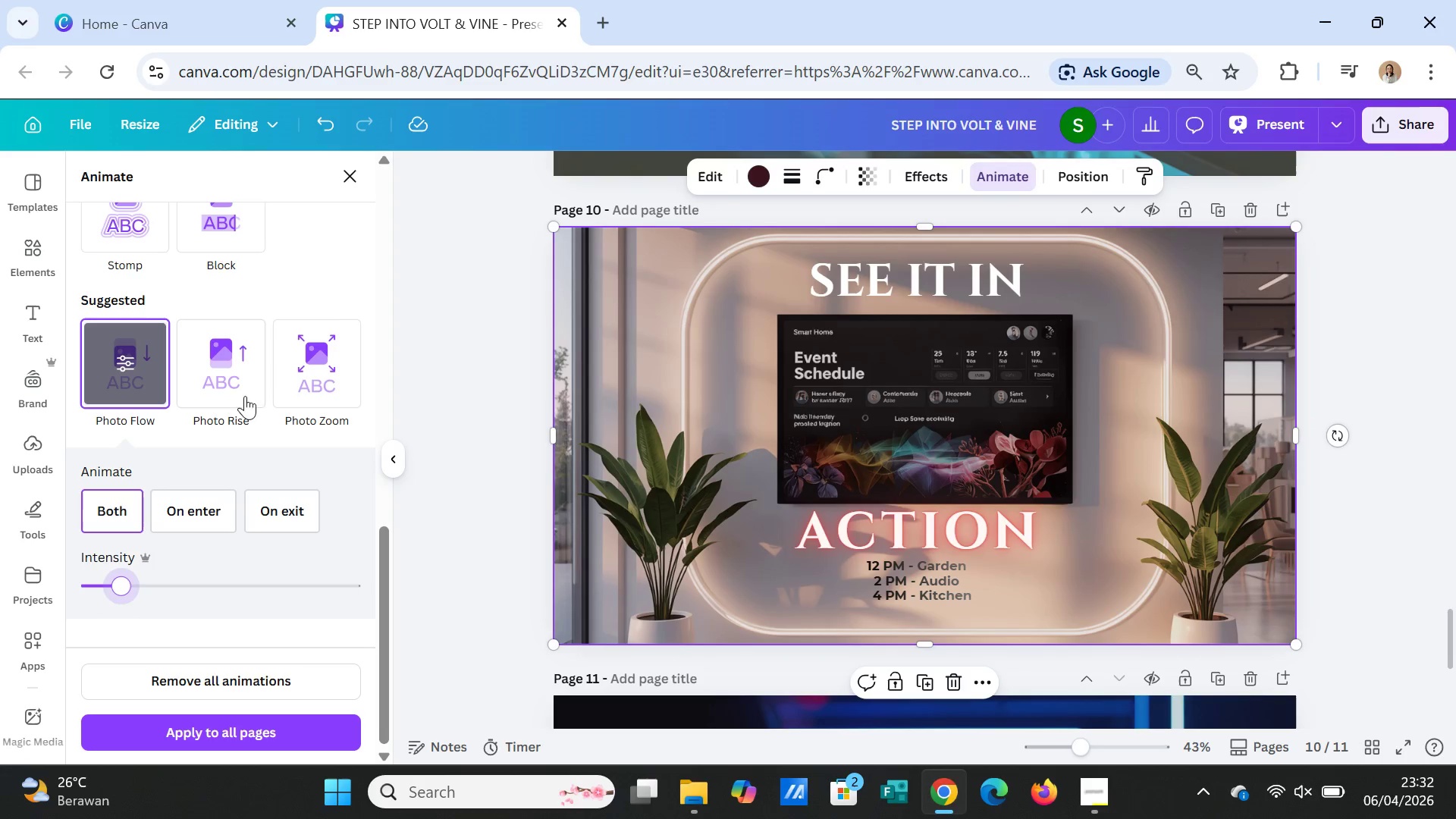 
left_click([245, 379])
 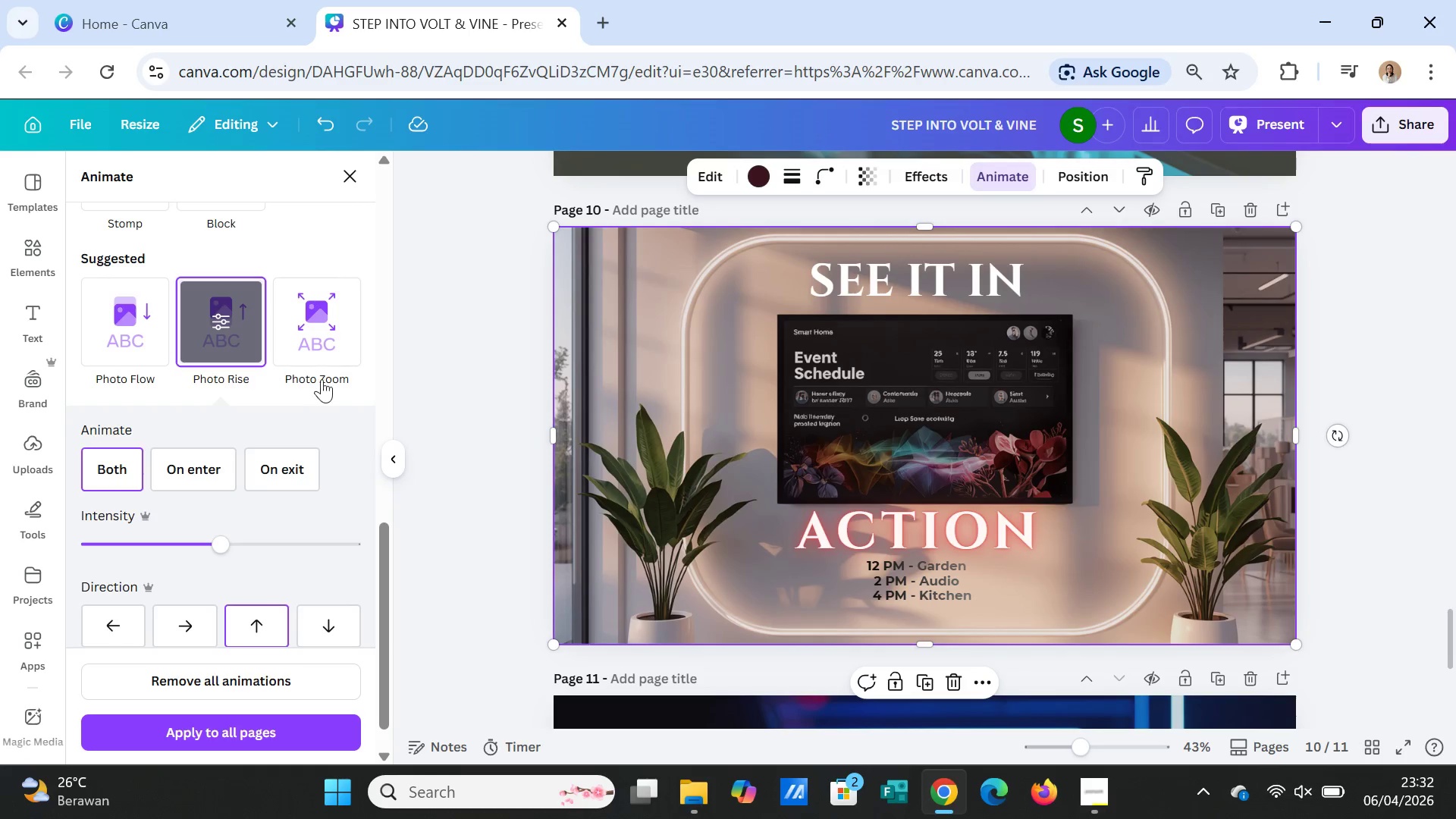 
left_click_drag(start_coordinate=[212, 542], to_coordinate=[105, 532])
 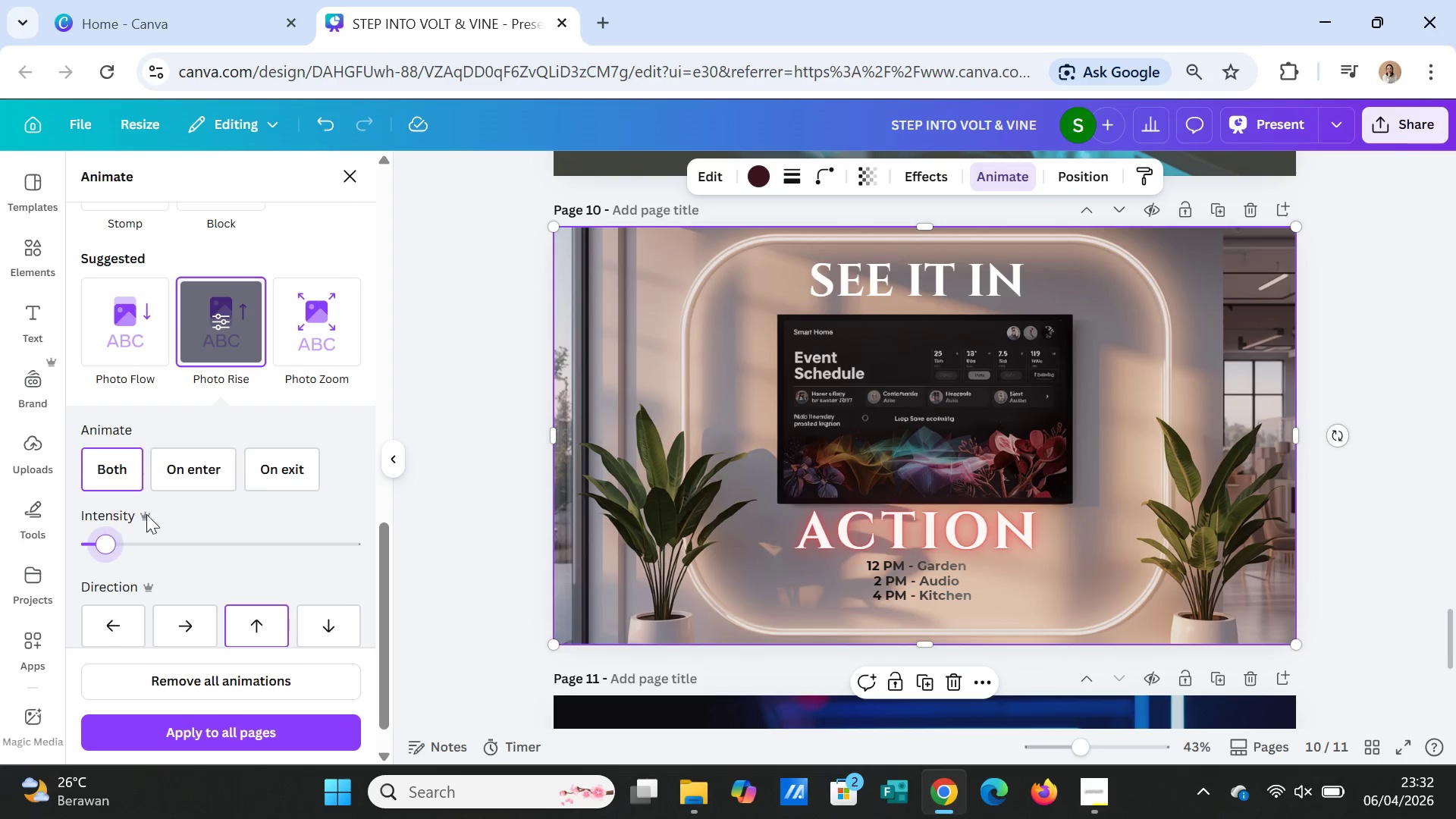 
left_click_drag(start_coordinate=[106, 537], to_coordinate=[100, 537])
 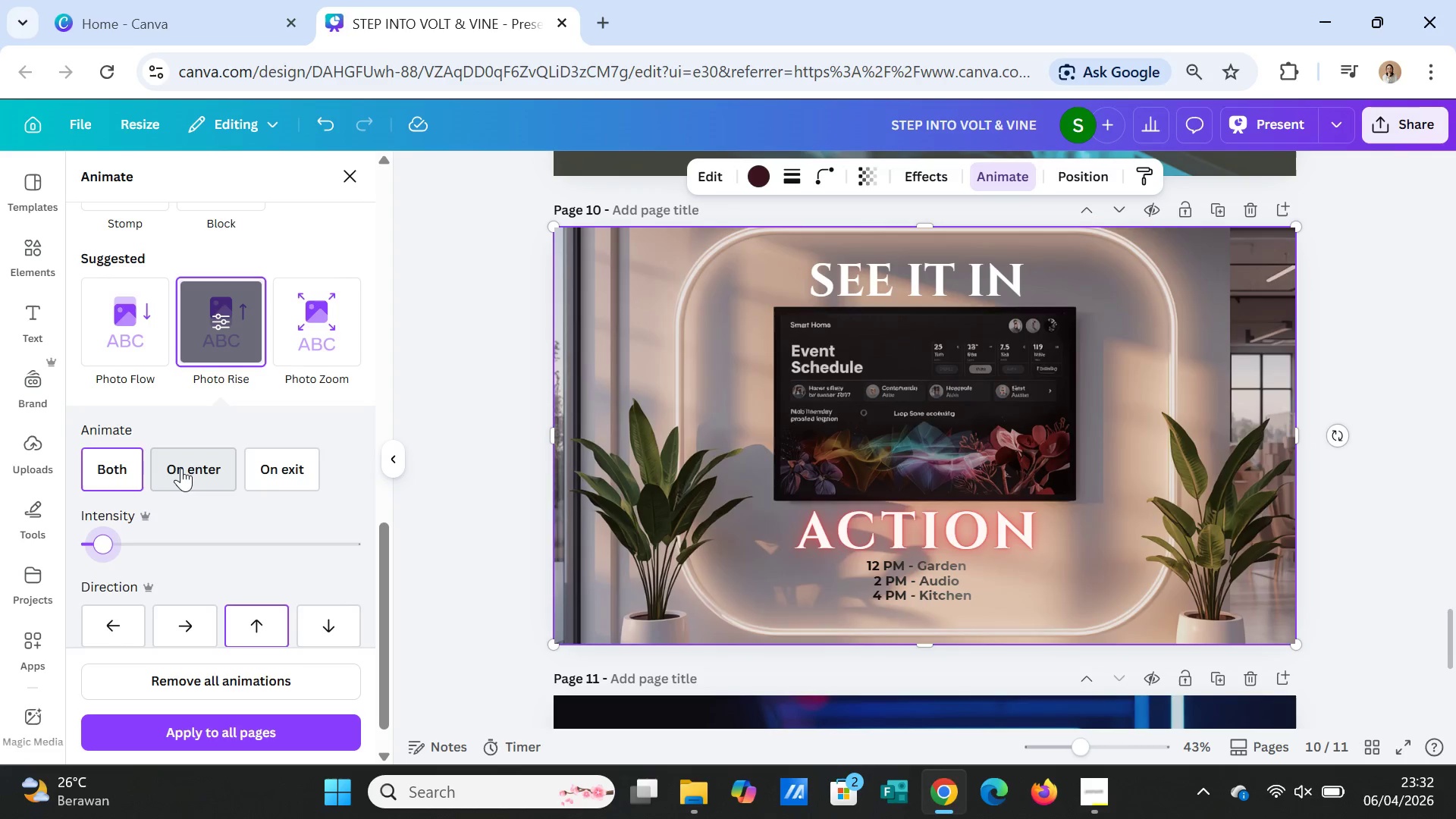 
left_click([181, 468])
 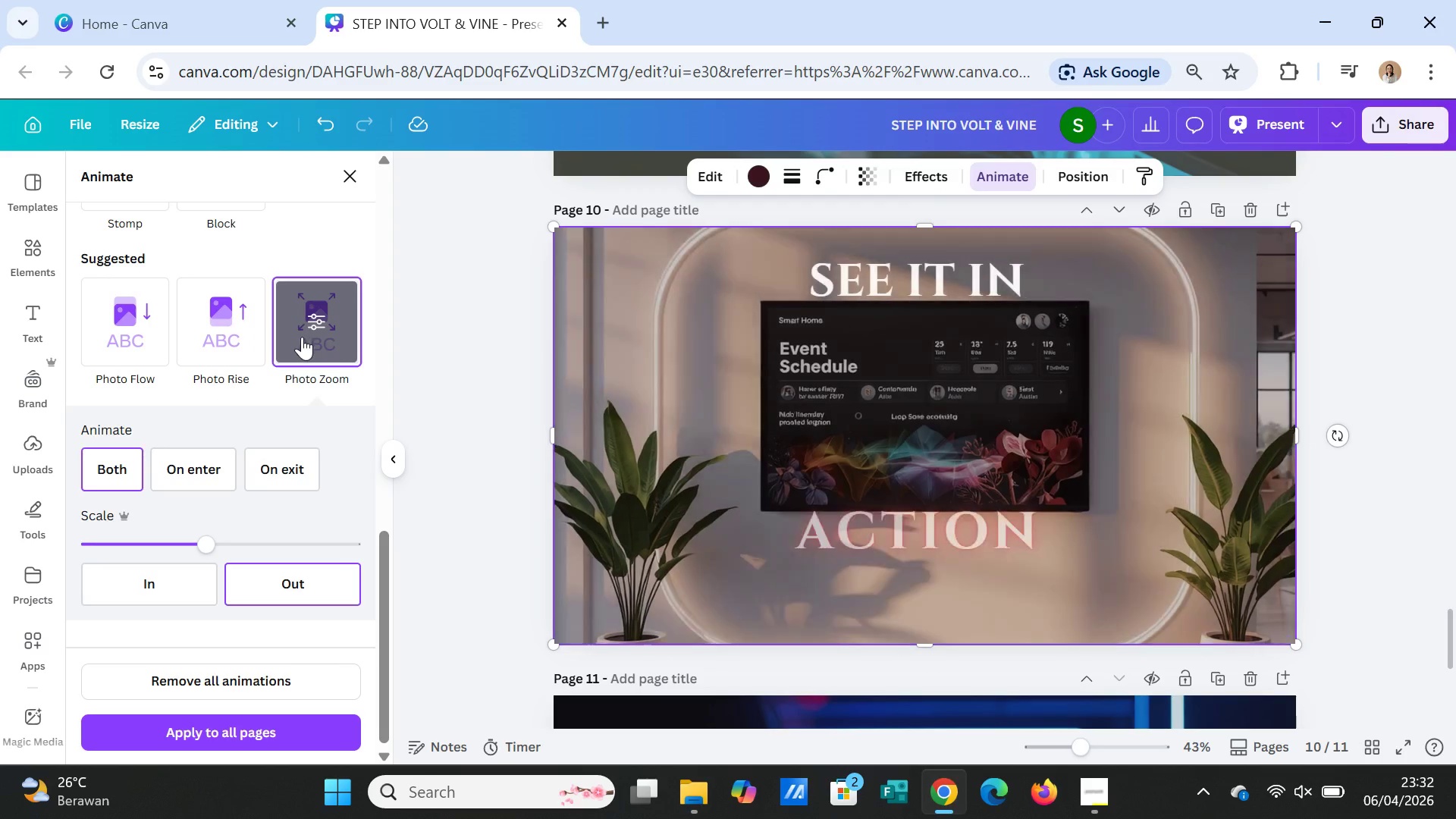 
wait(9.91)
 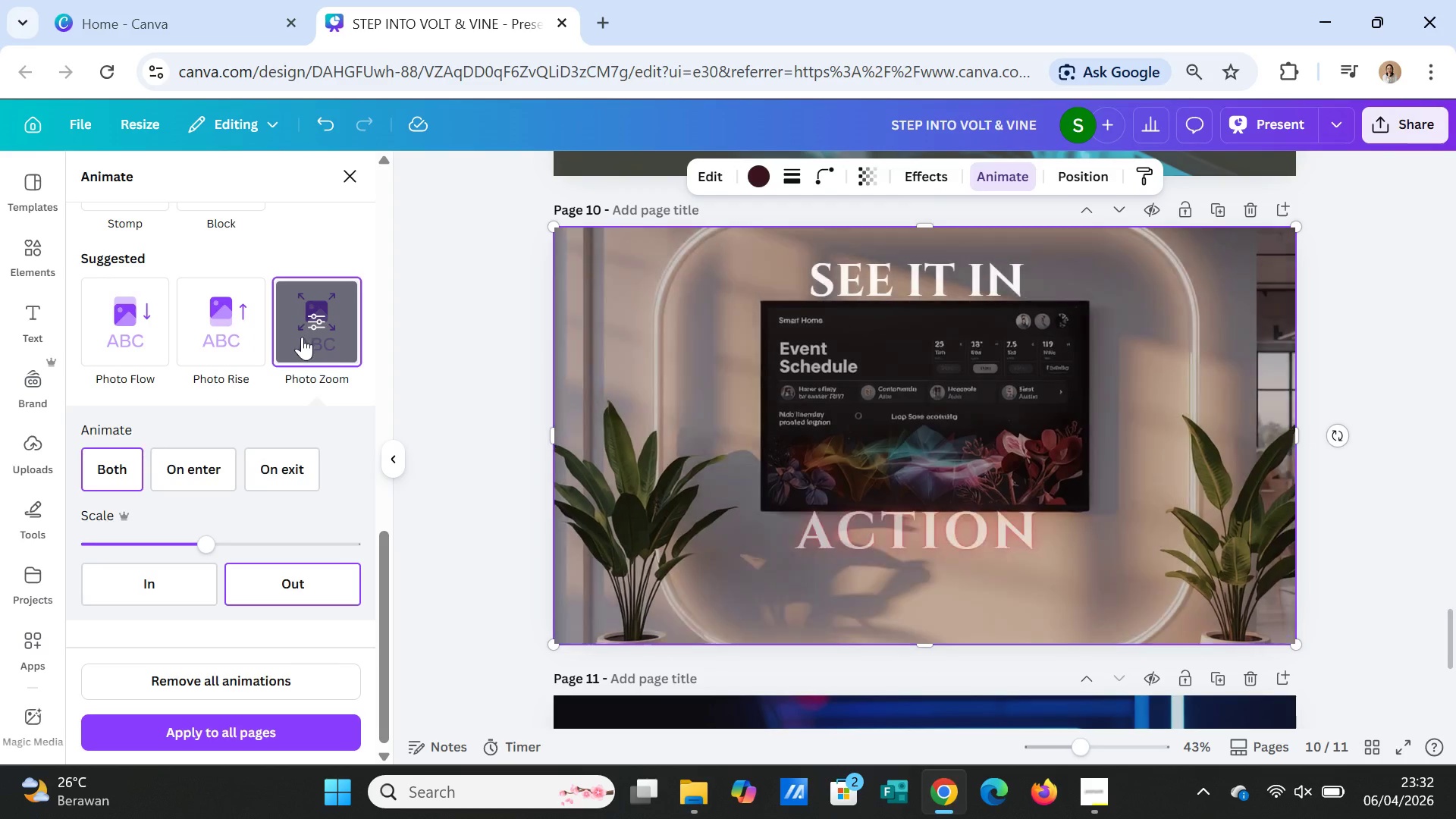 
scroll: coordinate [1208, 477], scroll_direction: up, amount: 4.0
 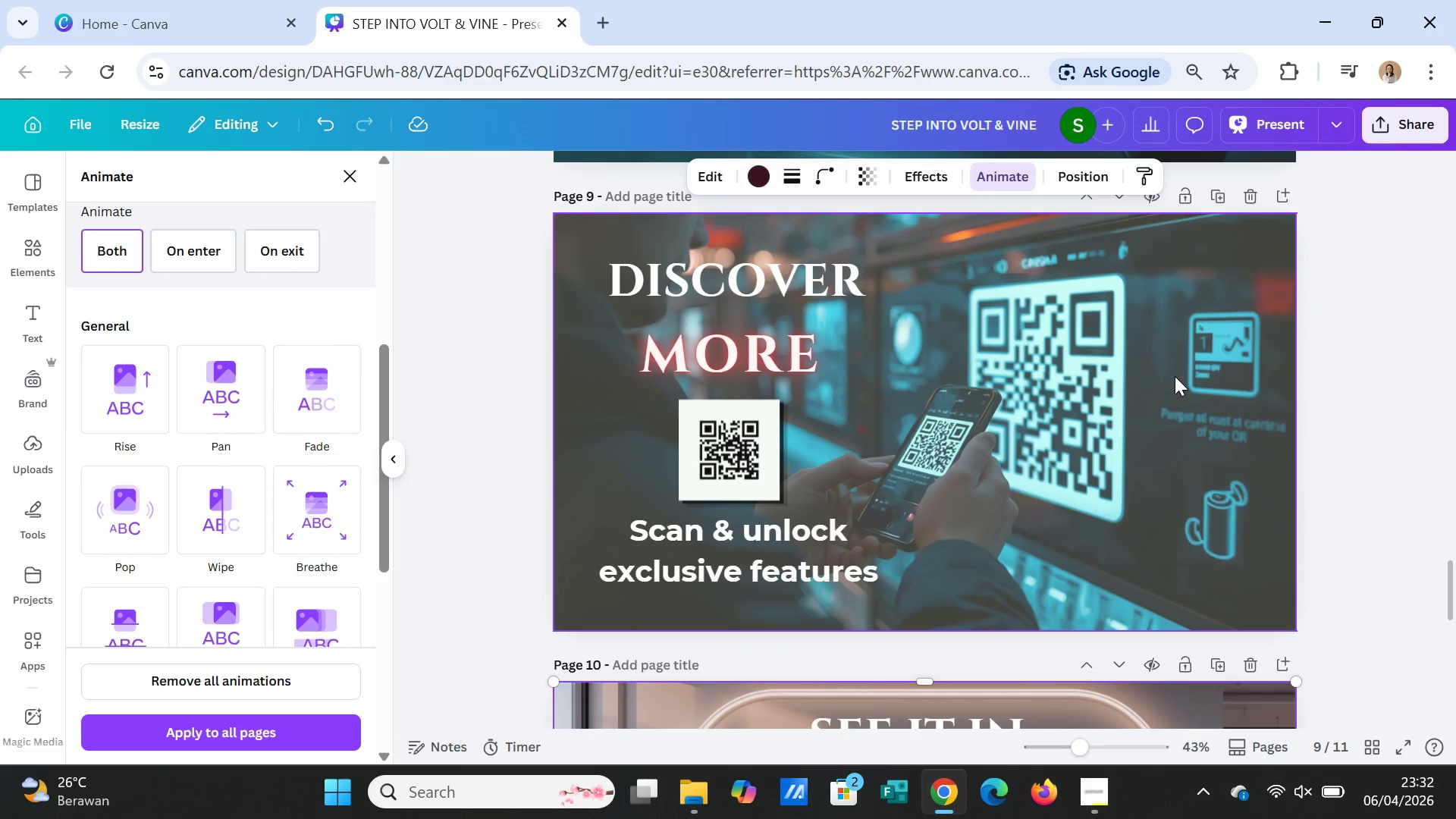 
left_click([1175, 376])
 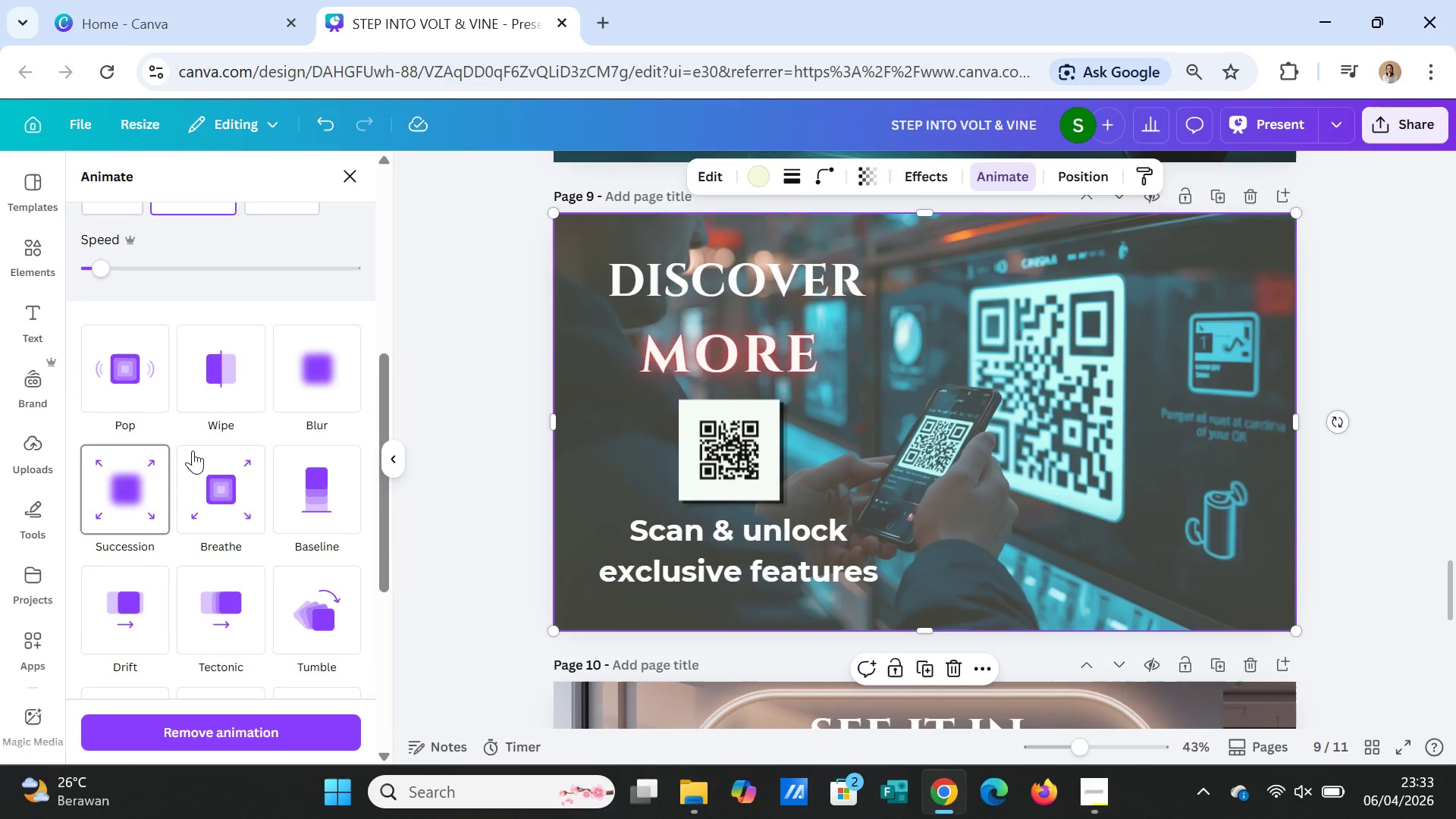 
scroll: coordinate [190, 450], scroll_direction: up, amount: 5.0
 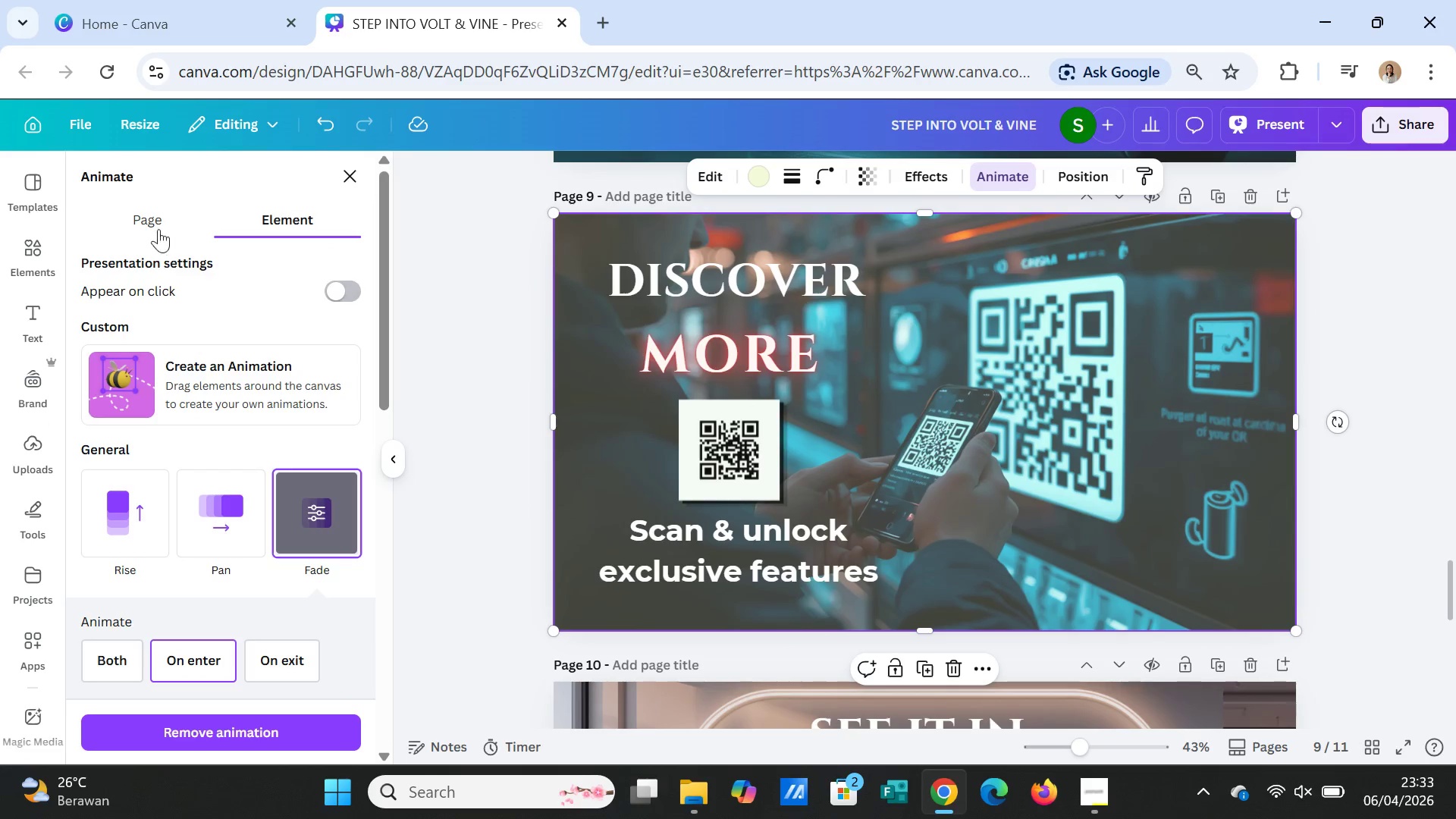 
left_click([156, 217])
 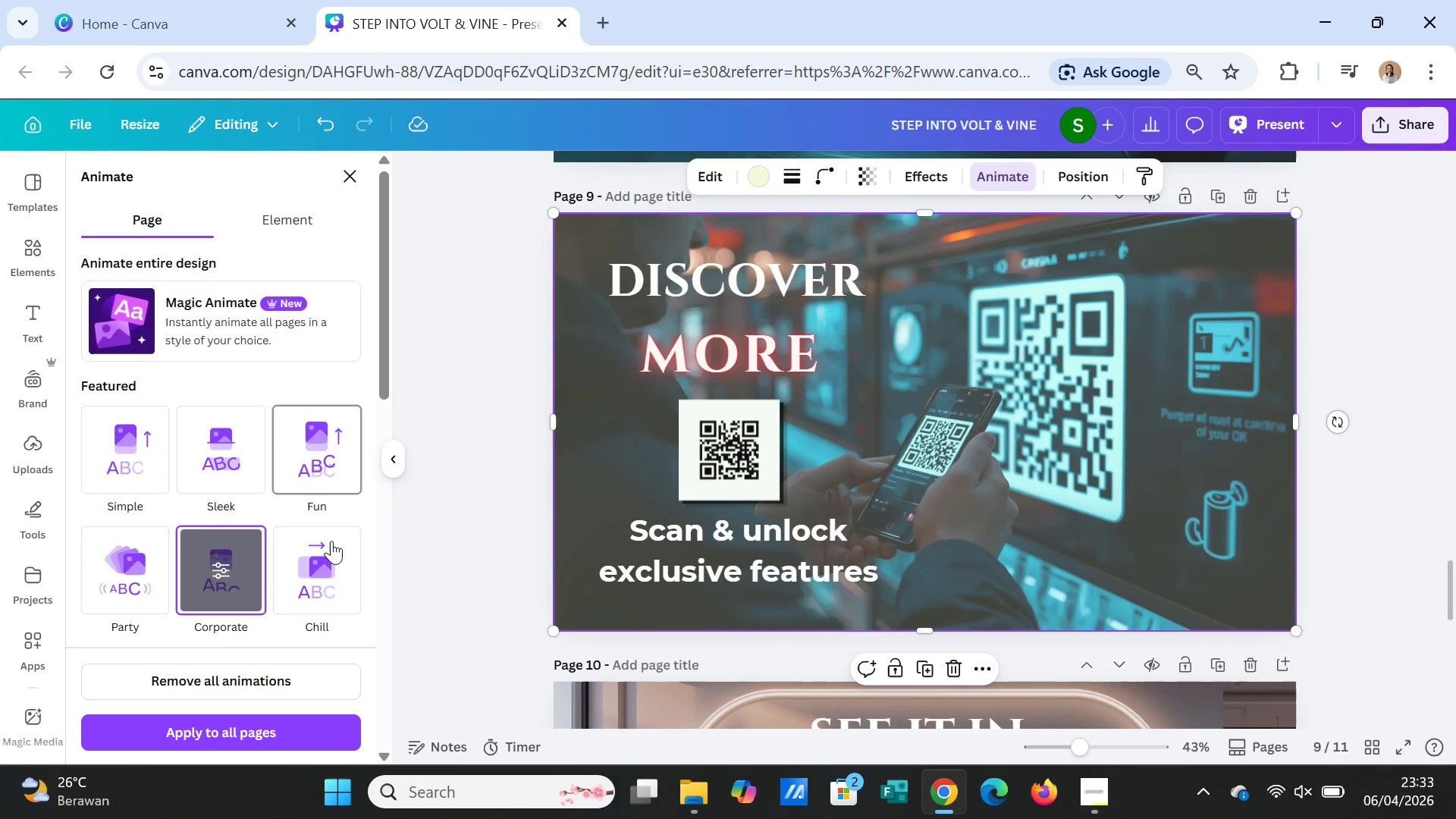 
scroll: coordinate [300, 607], scroll_direction: down, amount: 3.0
 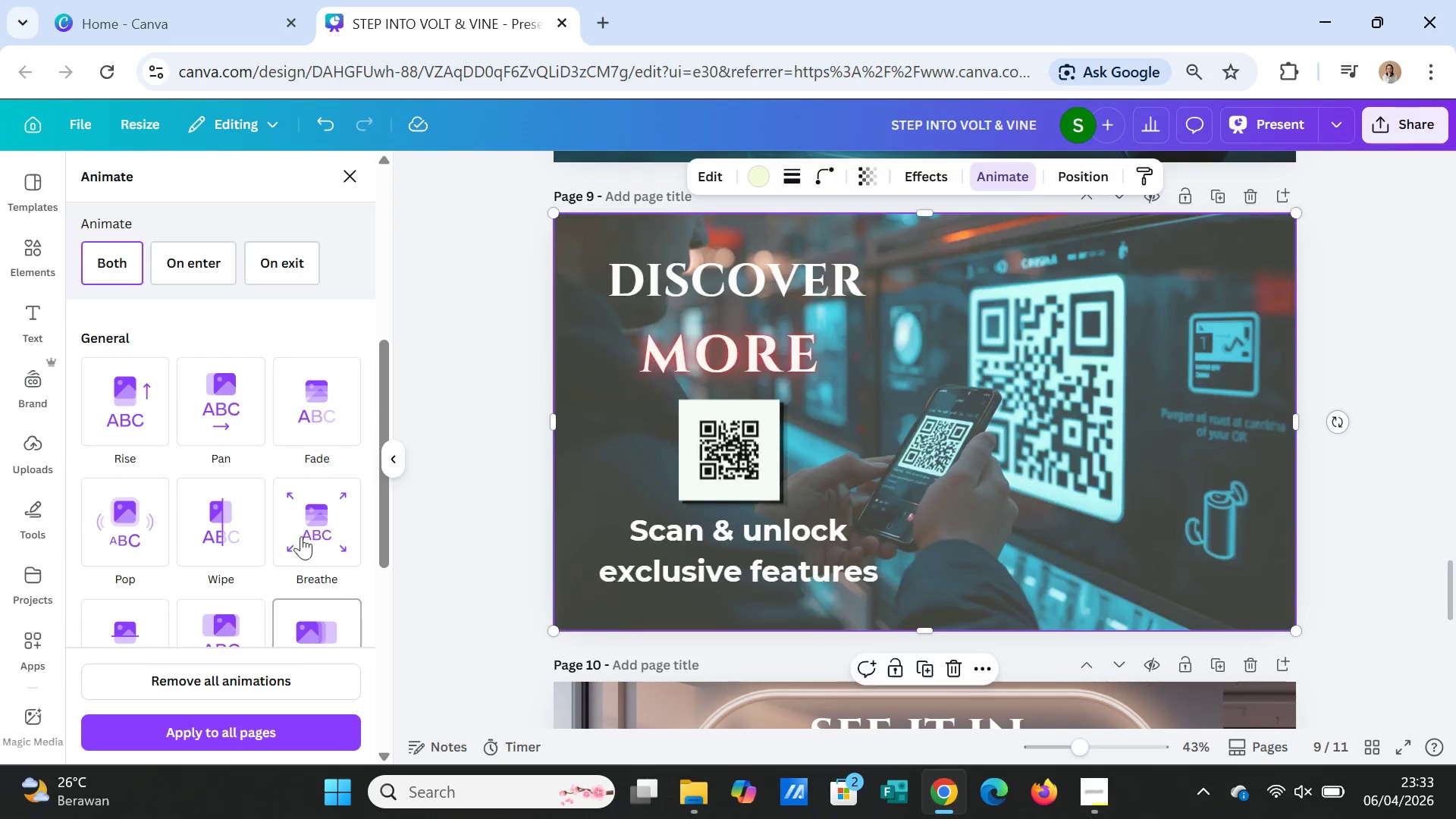 
left_click([335, 421])
 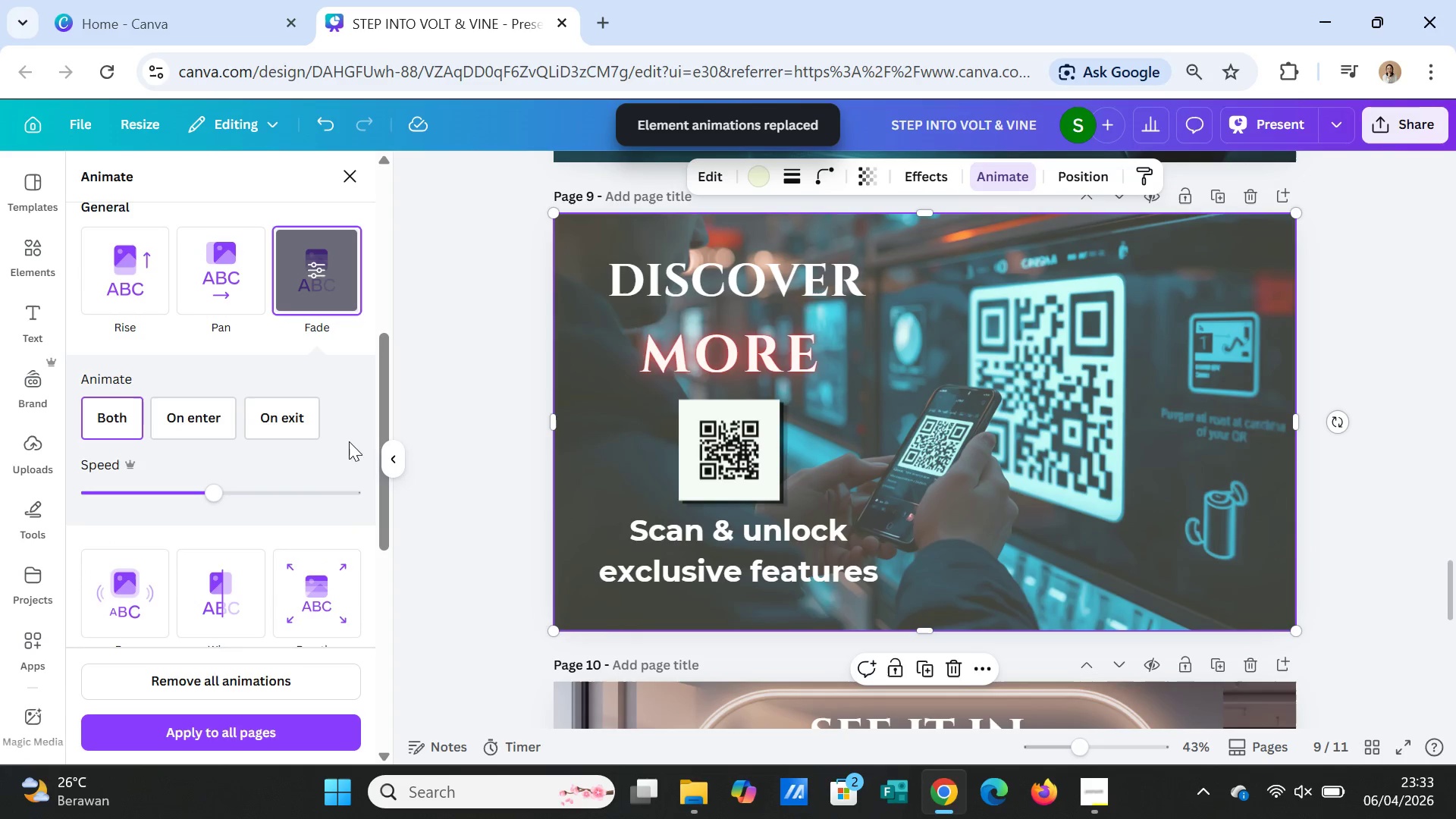 
left_click([711, 450])
 